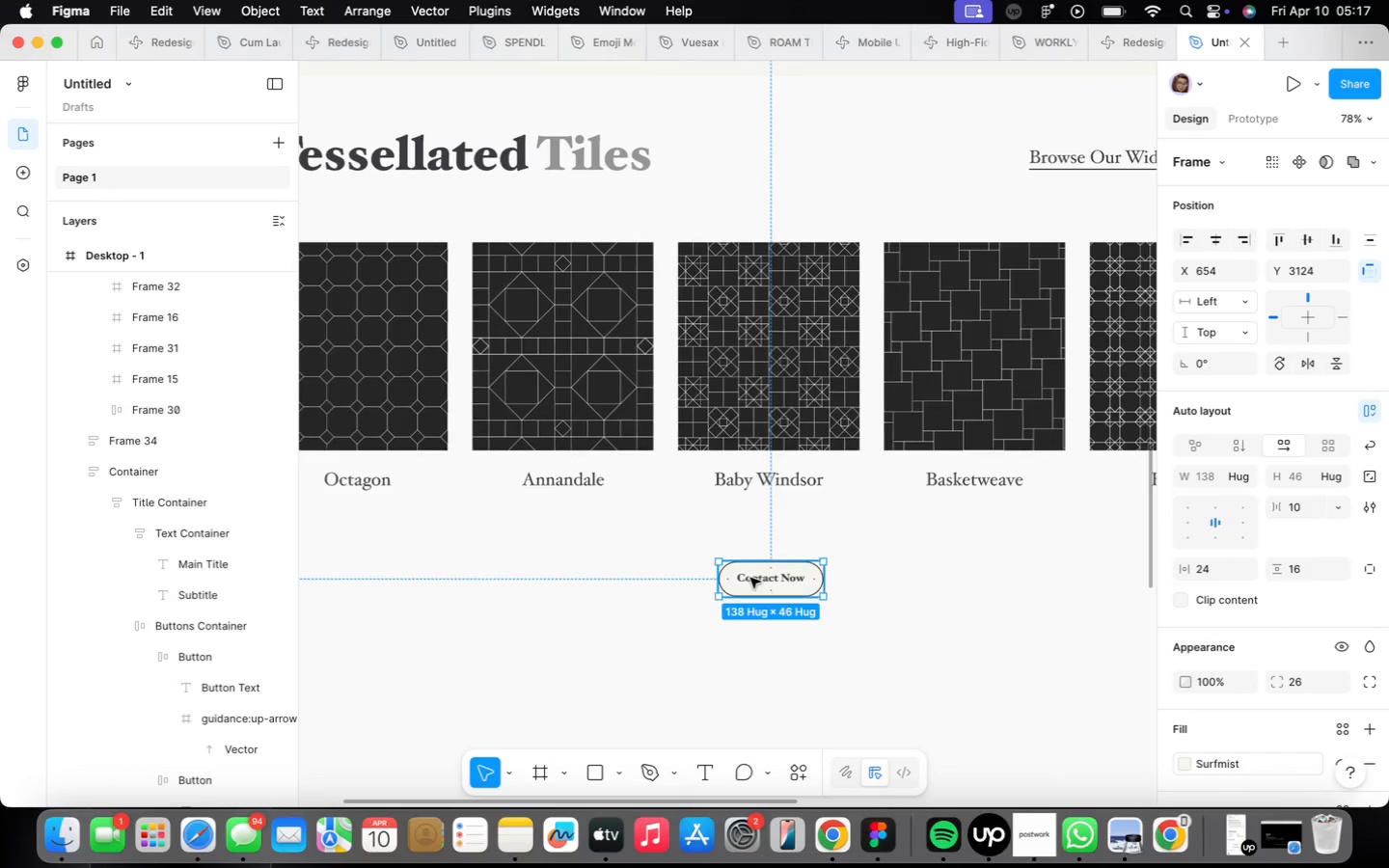 
triple_click([750, 578])
 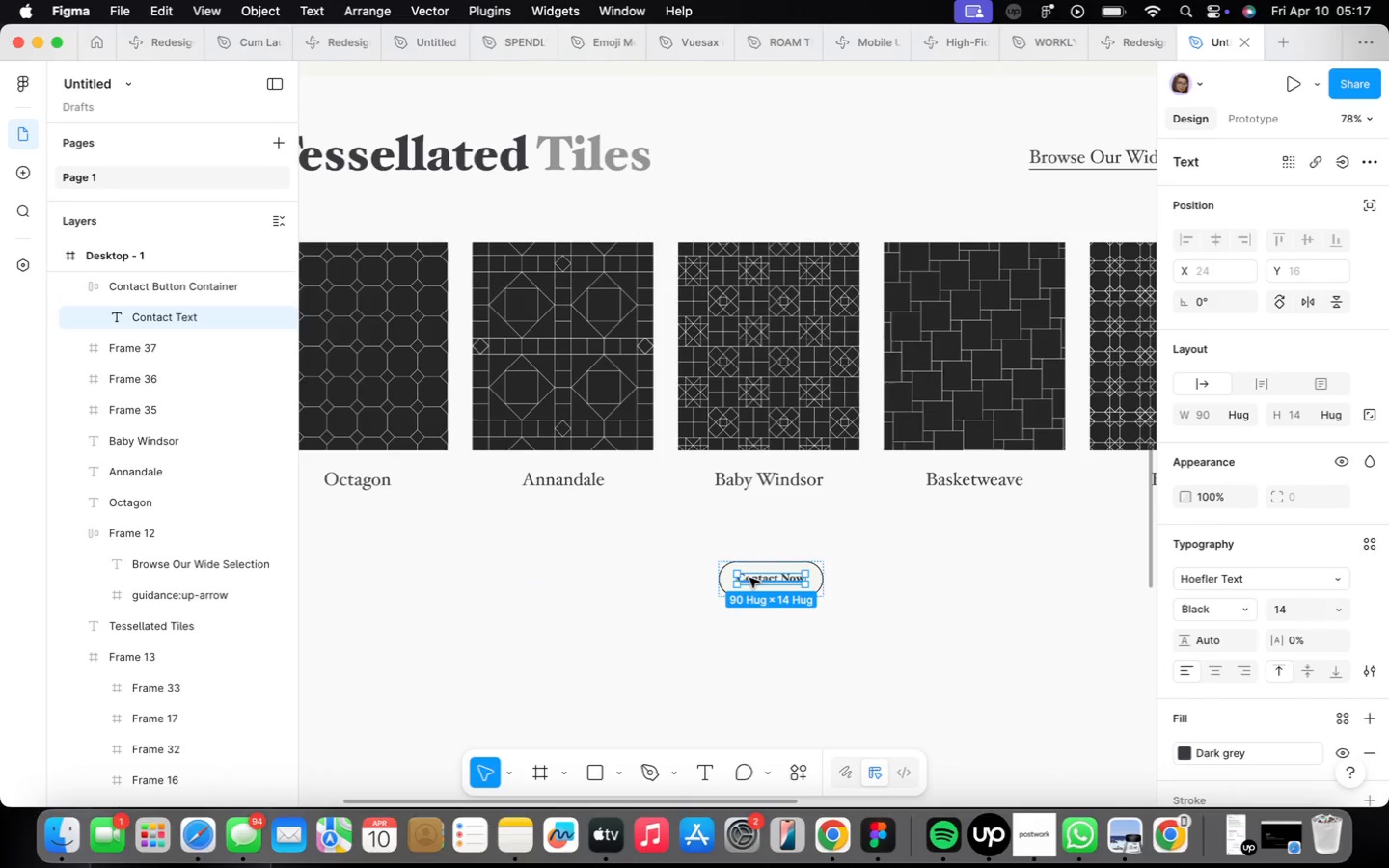 
double_click([750, 578])
 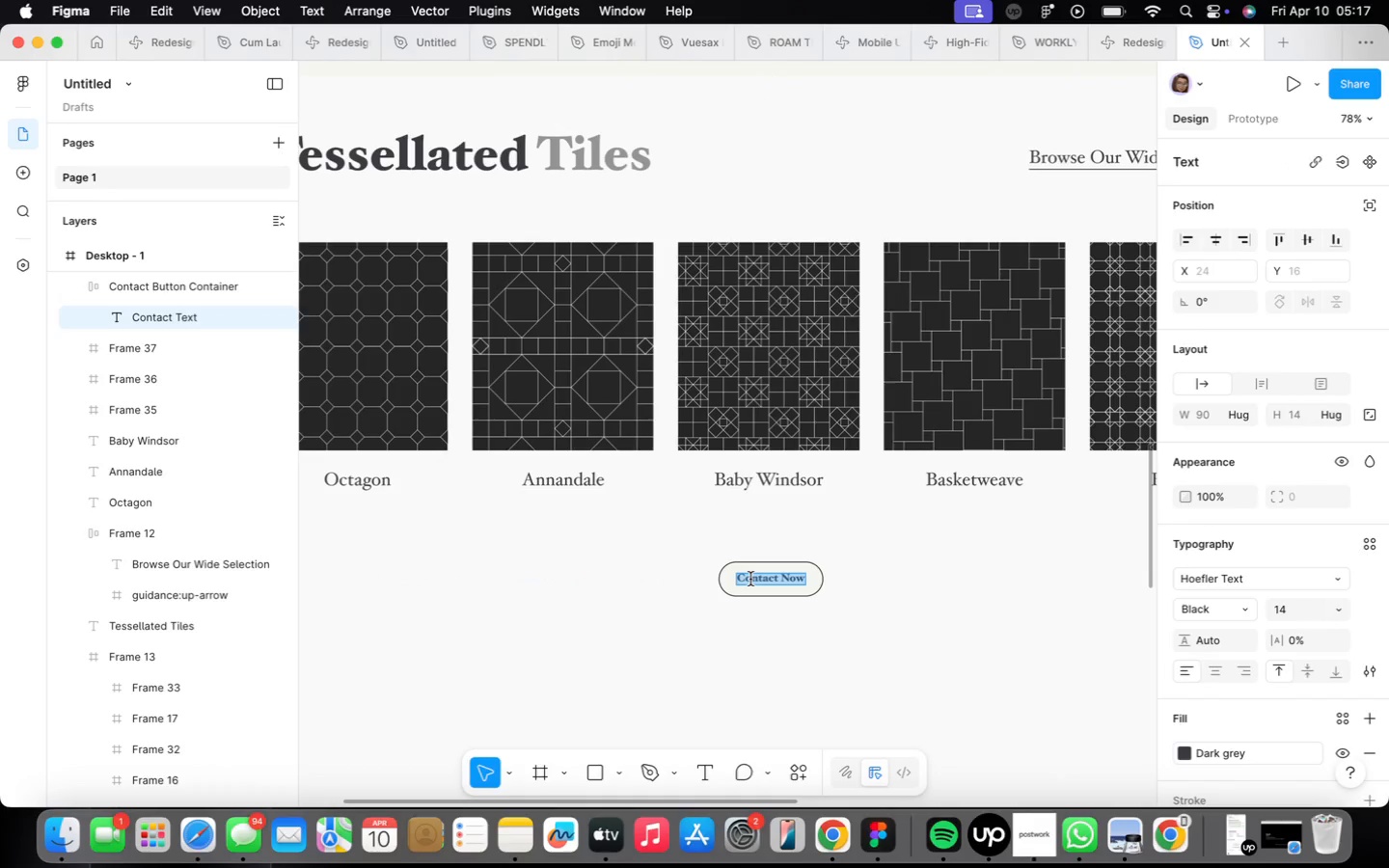 
type(View All Tile Options)
 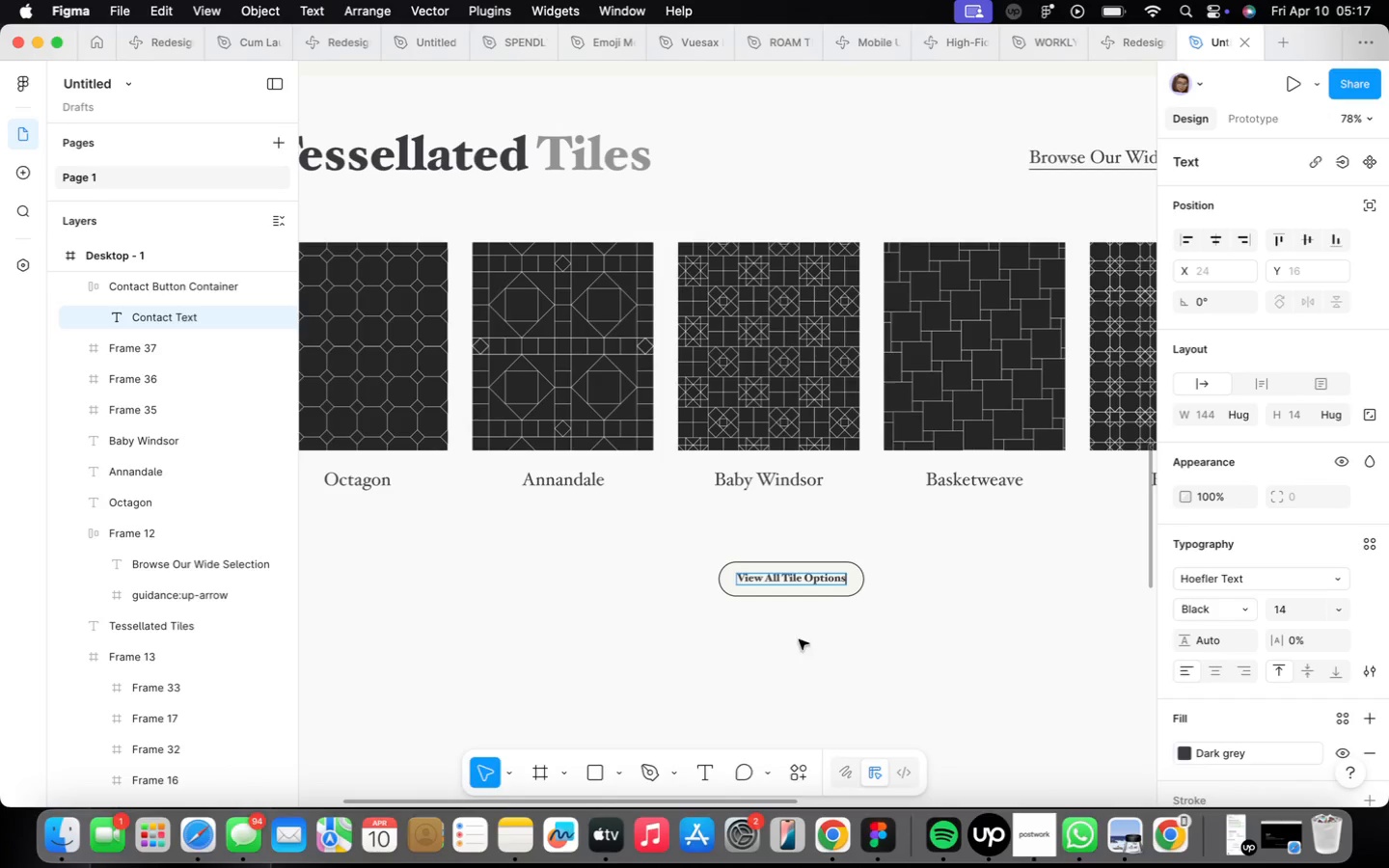 
double_click([840, 650])
 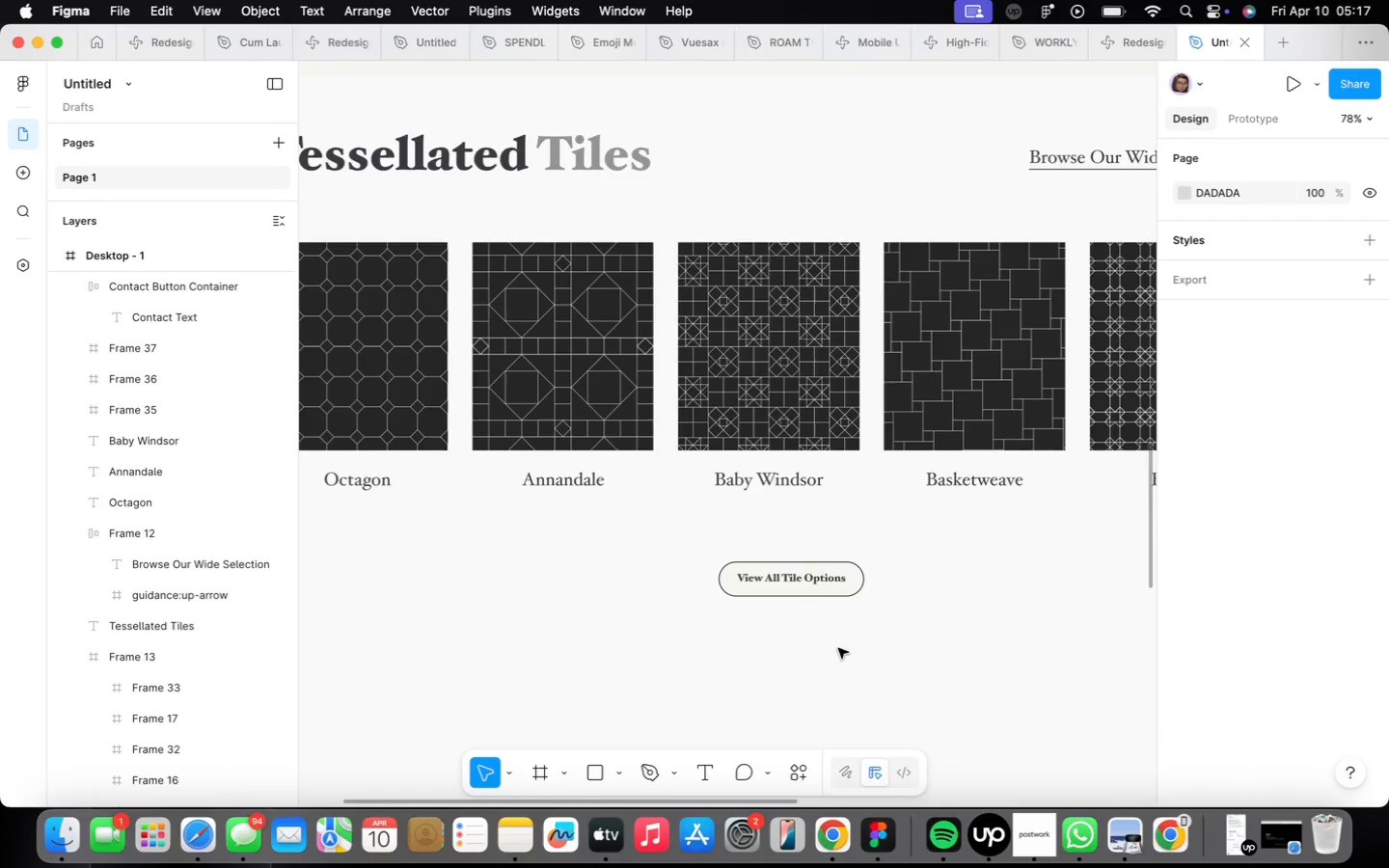 
scroll: coordinate [844, 609], scroll_direction: down, amount: 10.0
 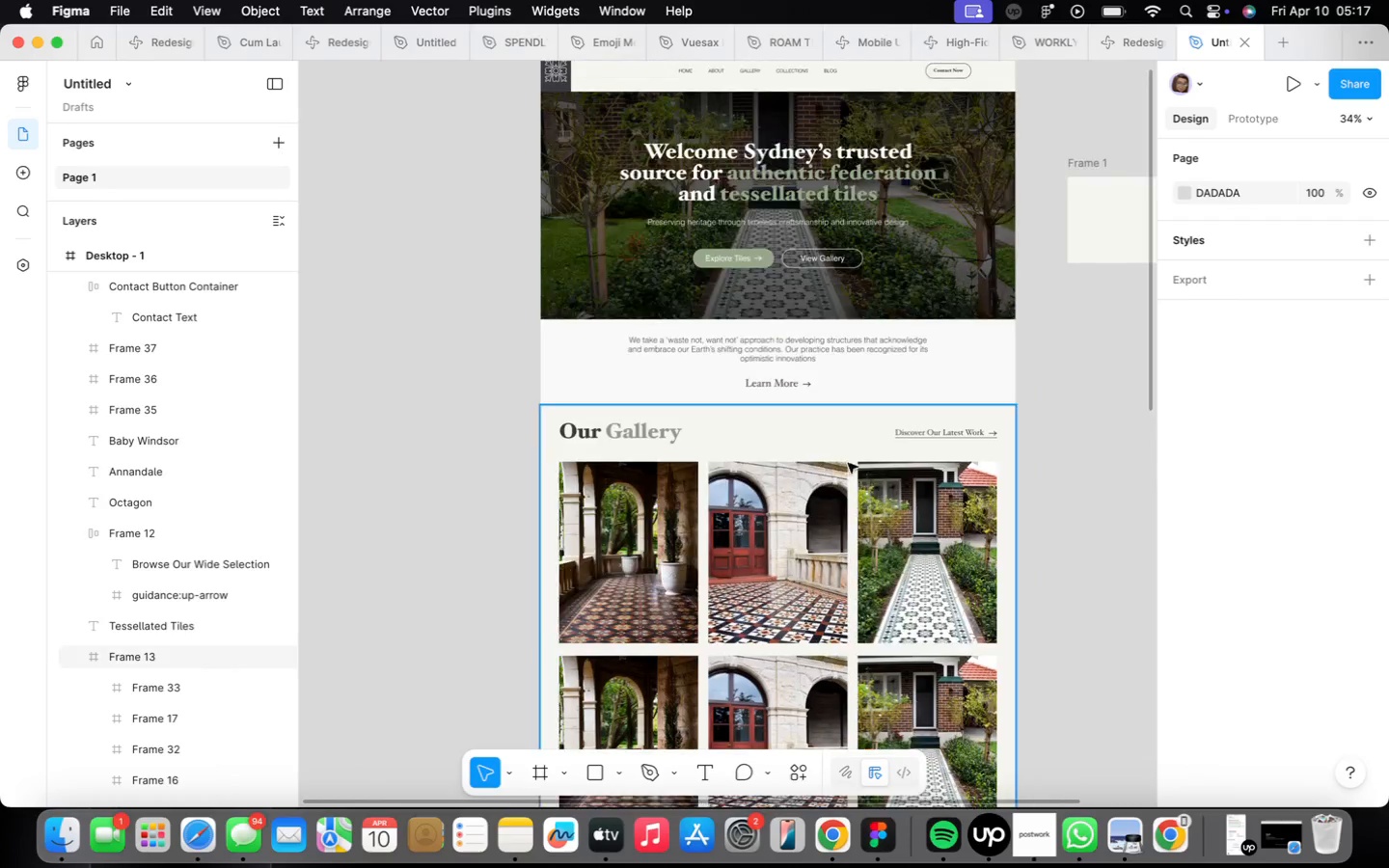 
scroll: coordinate [719, 243], scroll_direction: up, amount: 4.0
 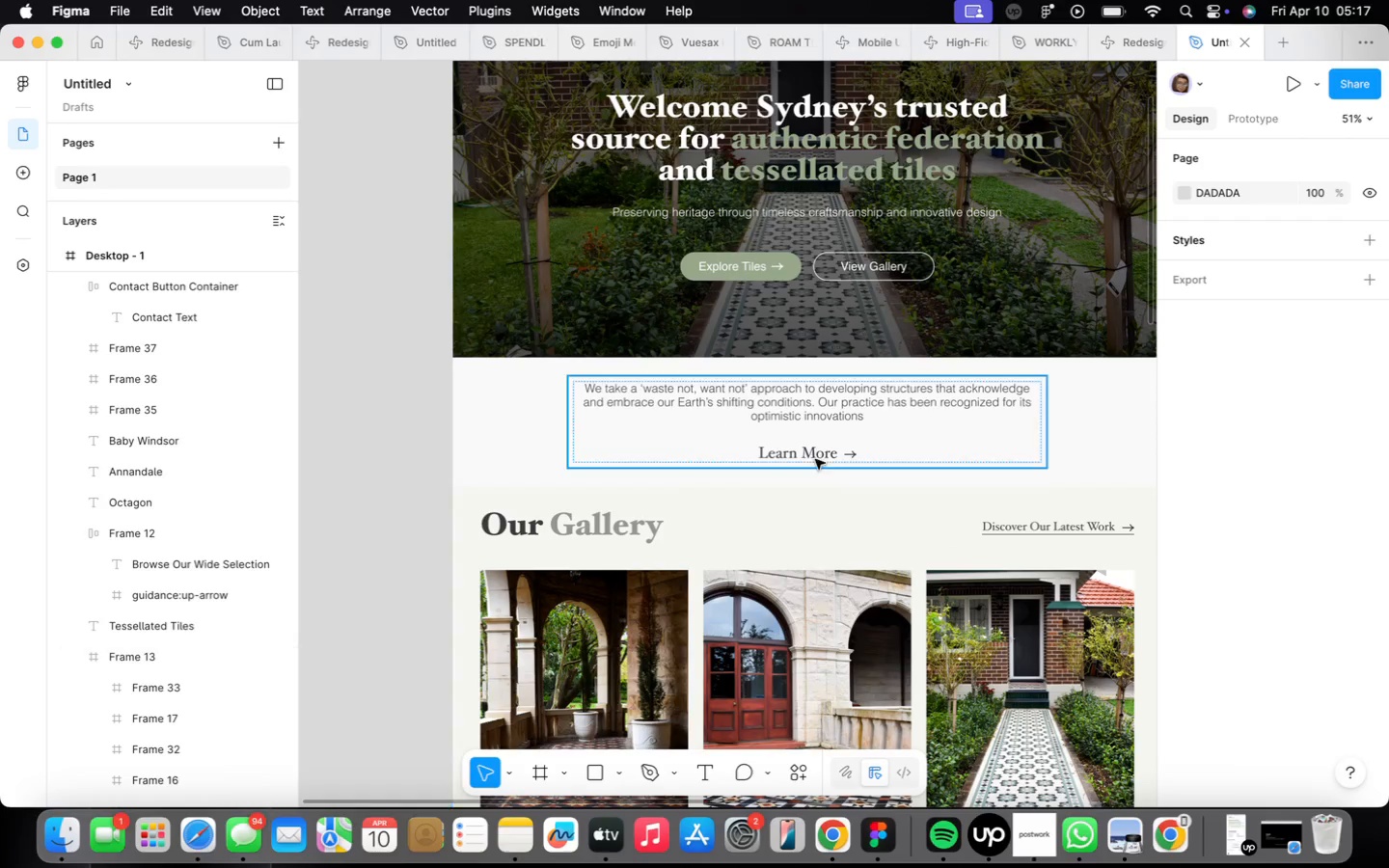 
left_click([810, 449])
 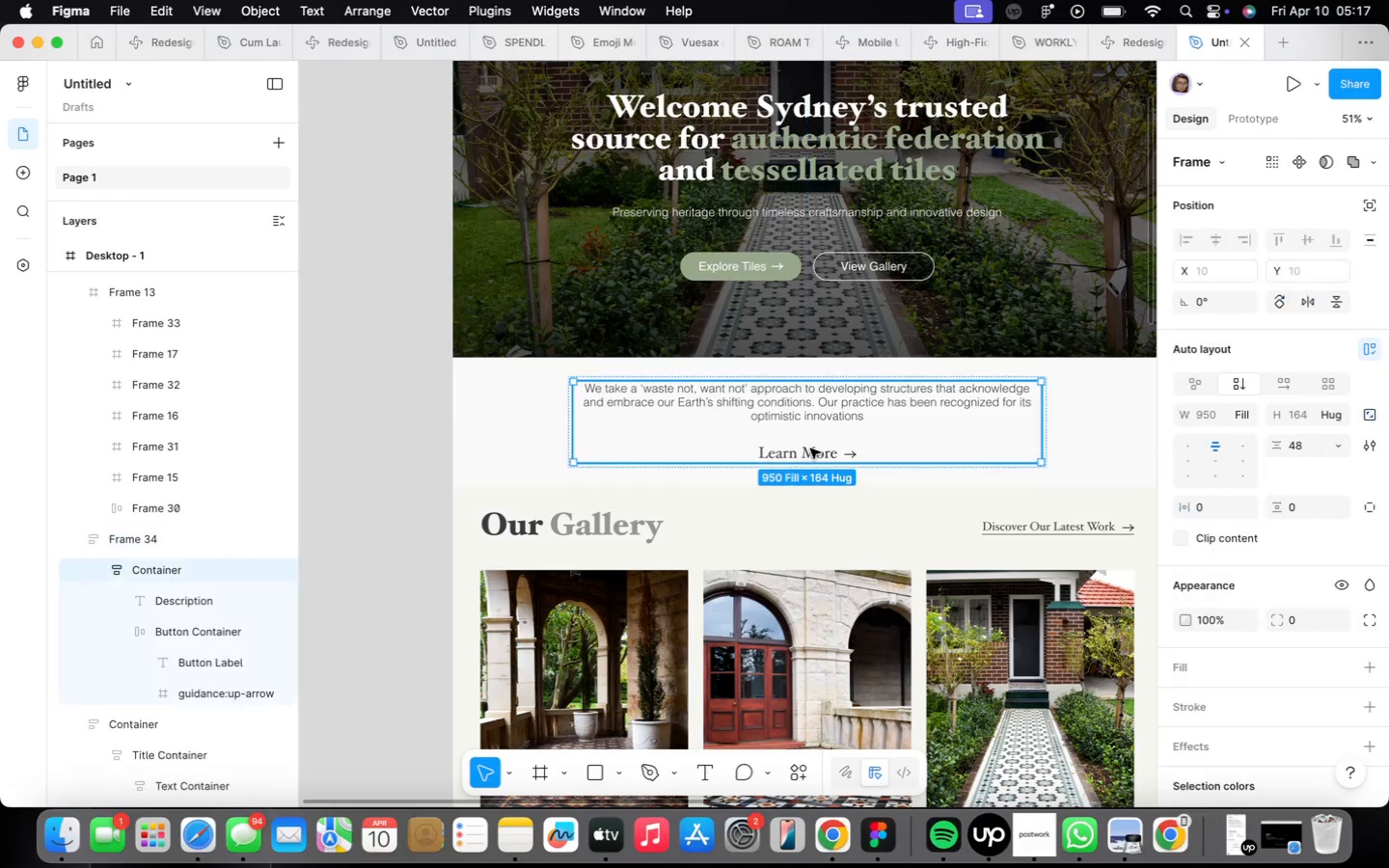 
triple_click([809, 449])
 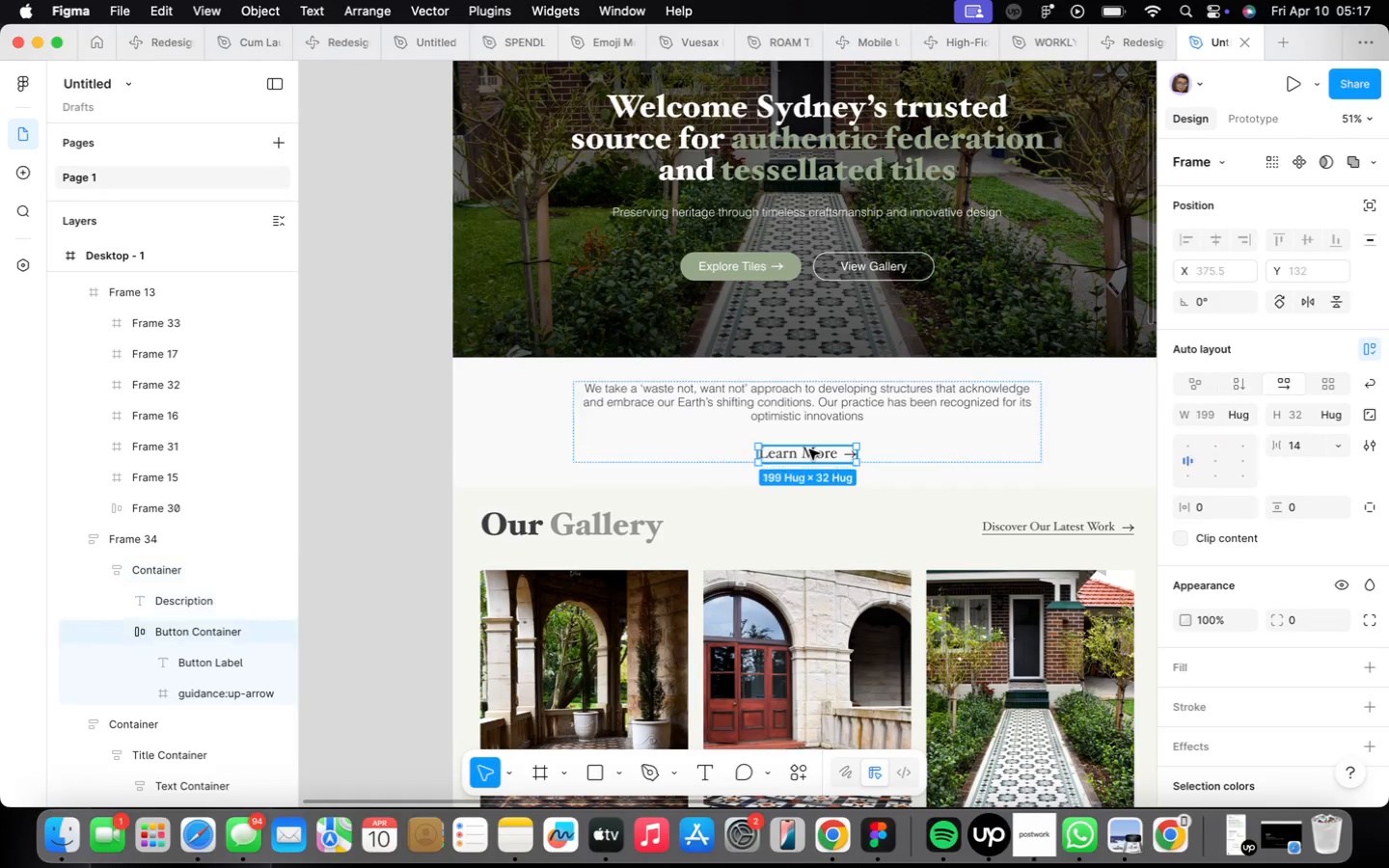 
triple_click([809, 450])
 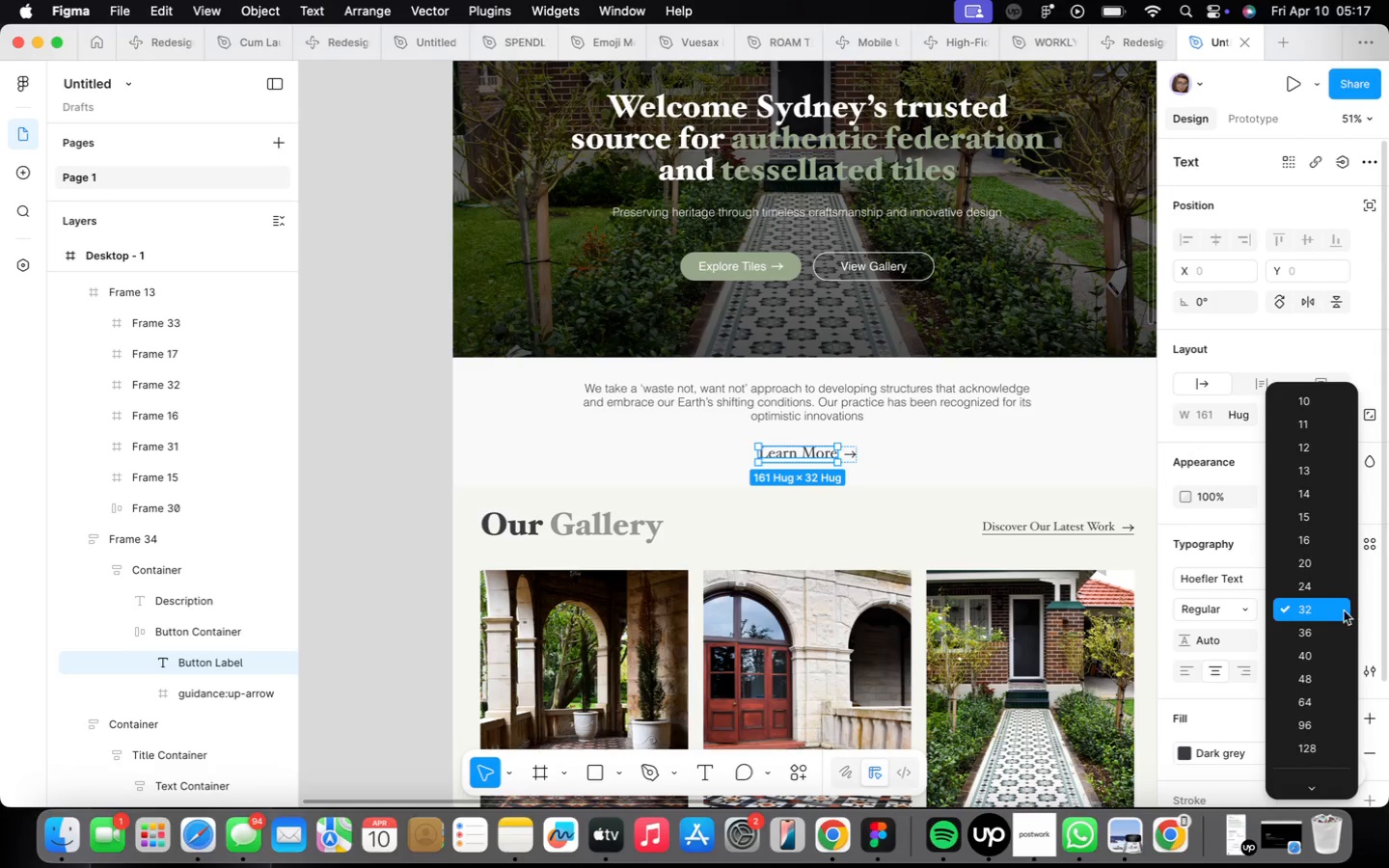 
left_click([1322, 586])
 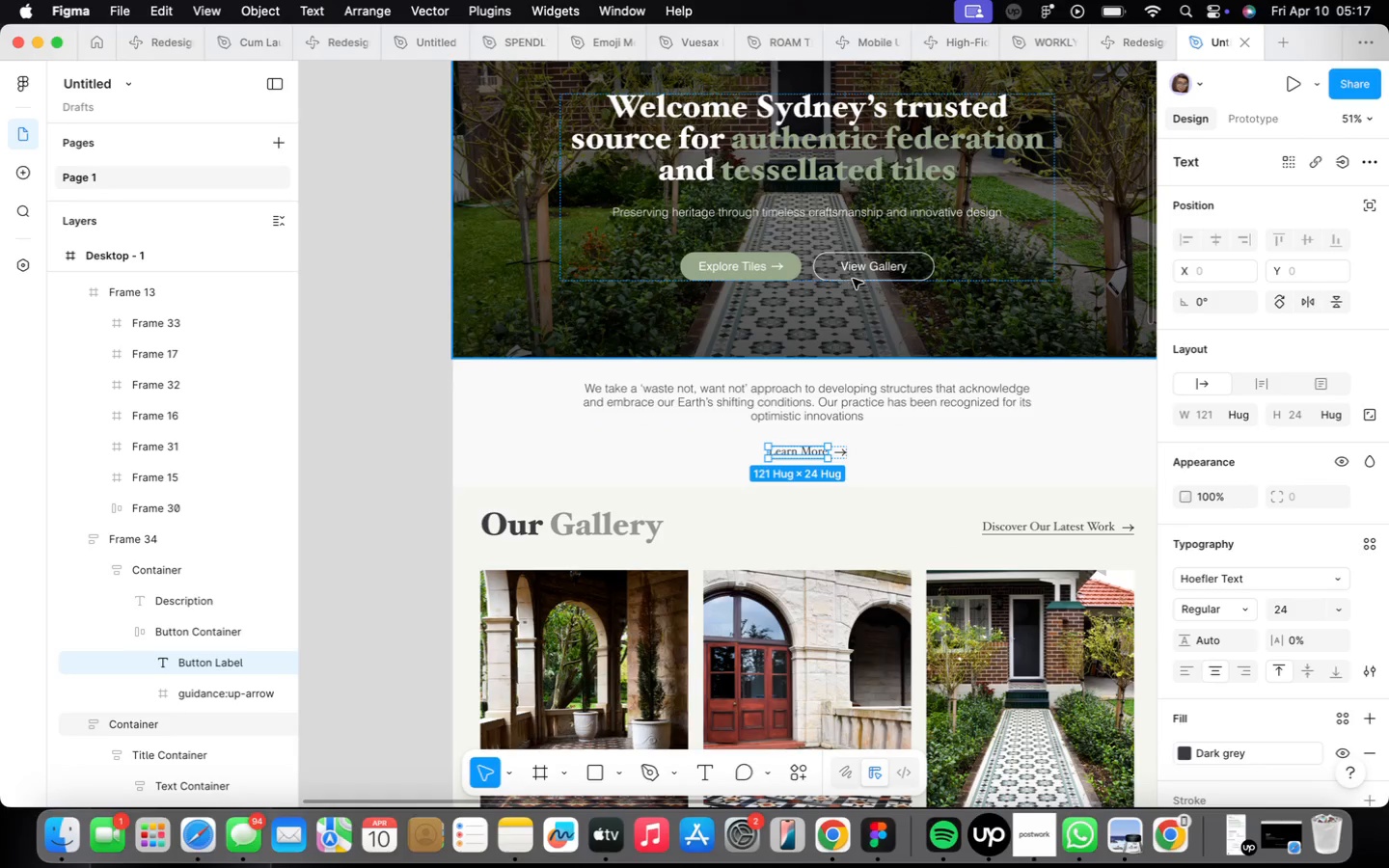 
double_click([853, 269])
 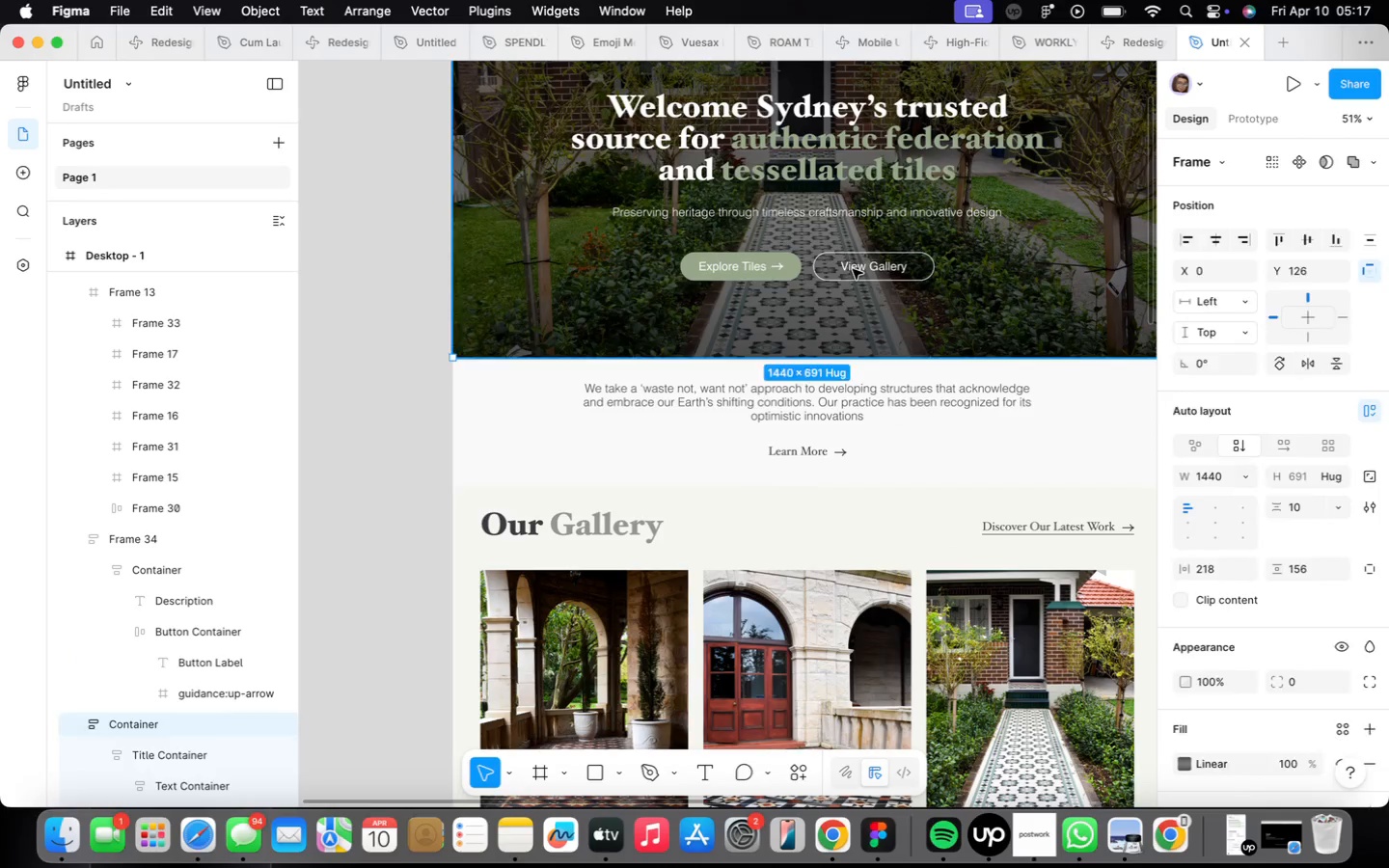 
triple_click([853, 268])
 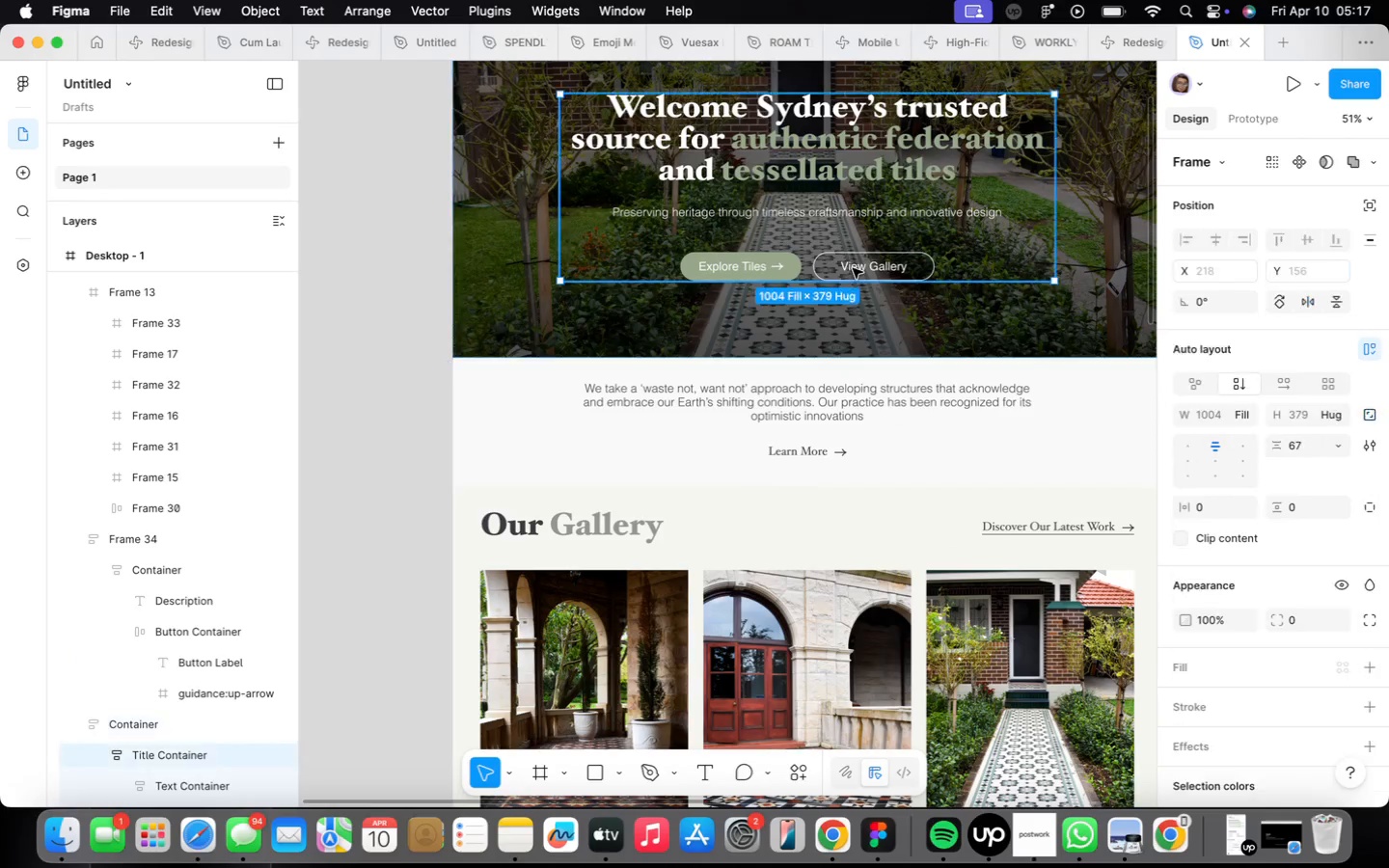 
triple_click([853, 268])
 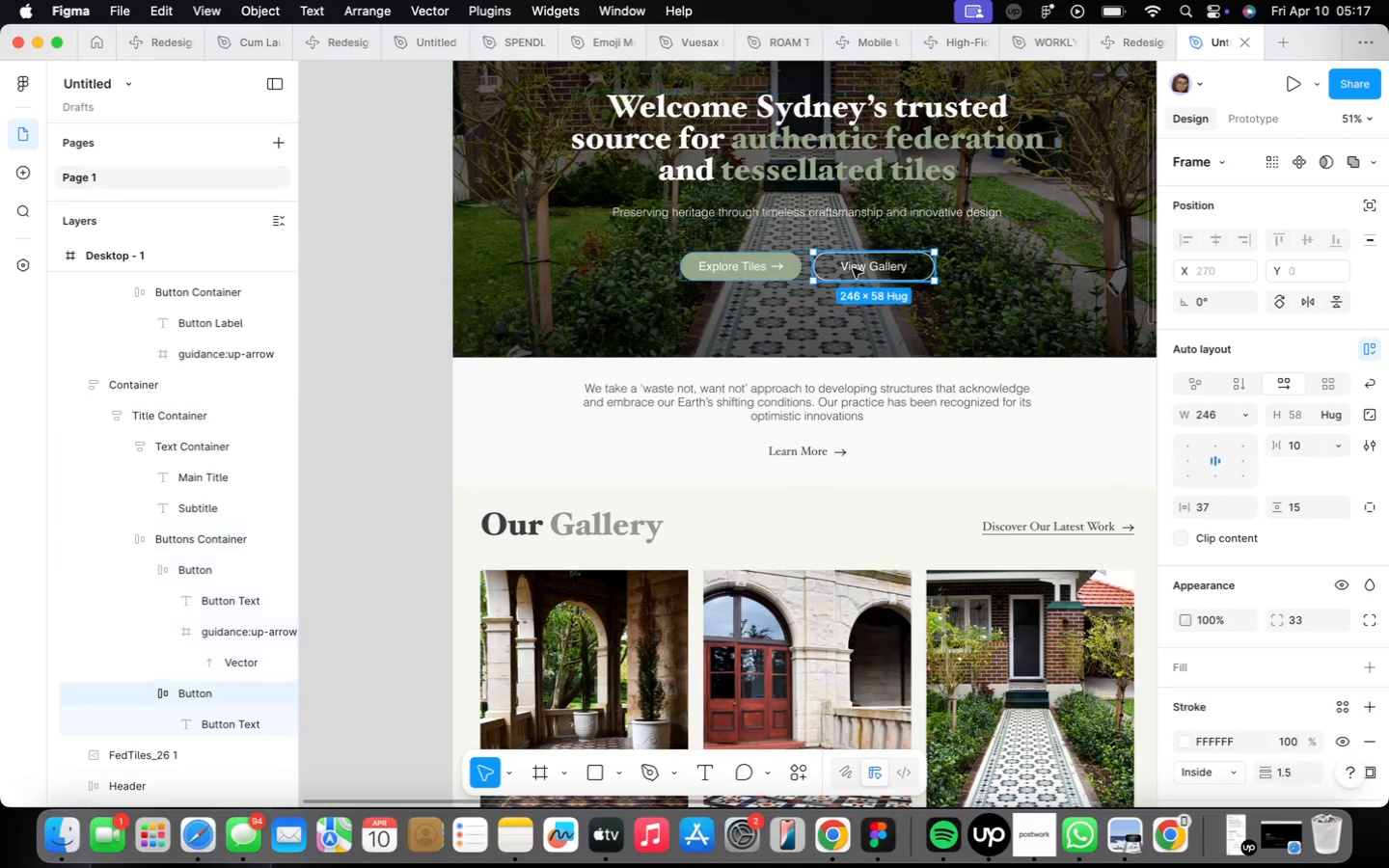 
triple_click([853, 268])
 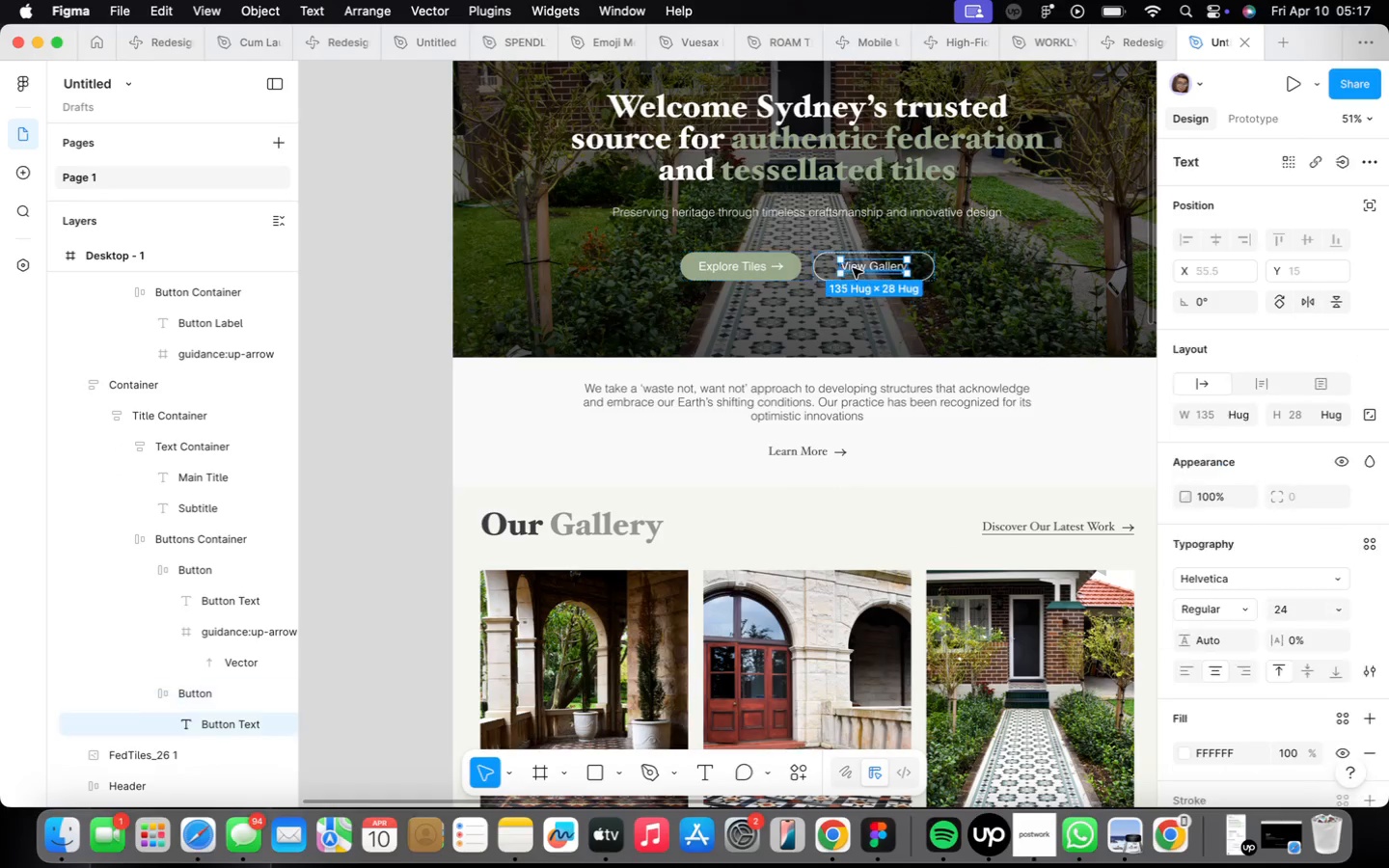 
triple_click([853, 268])
 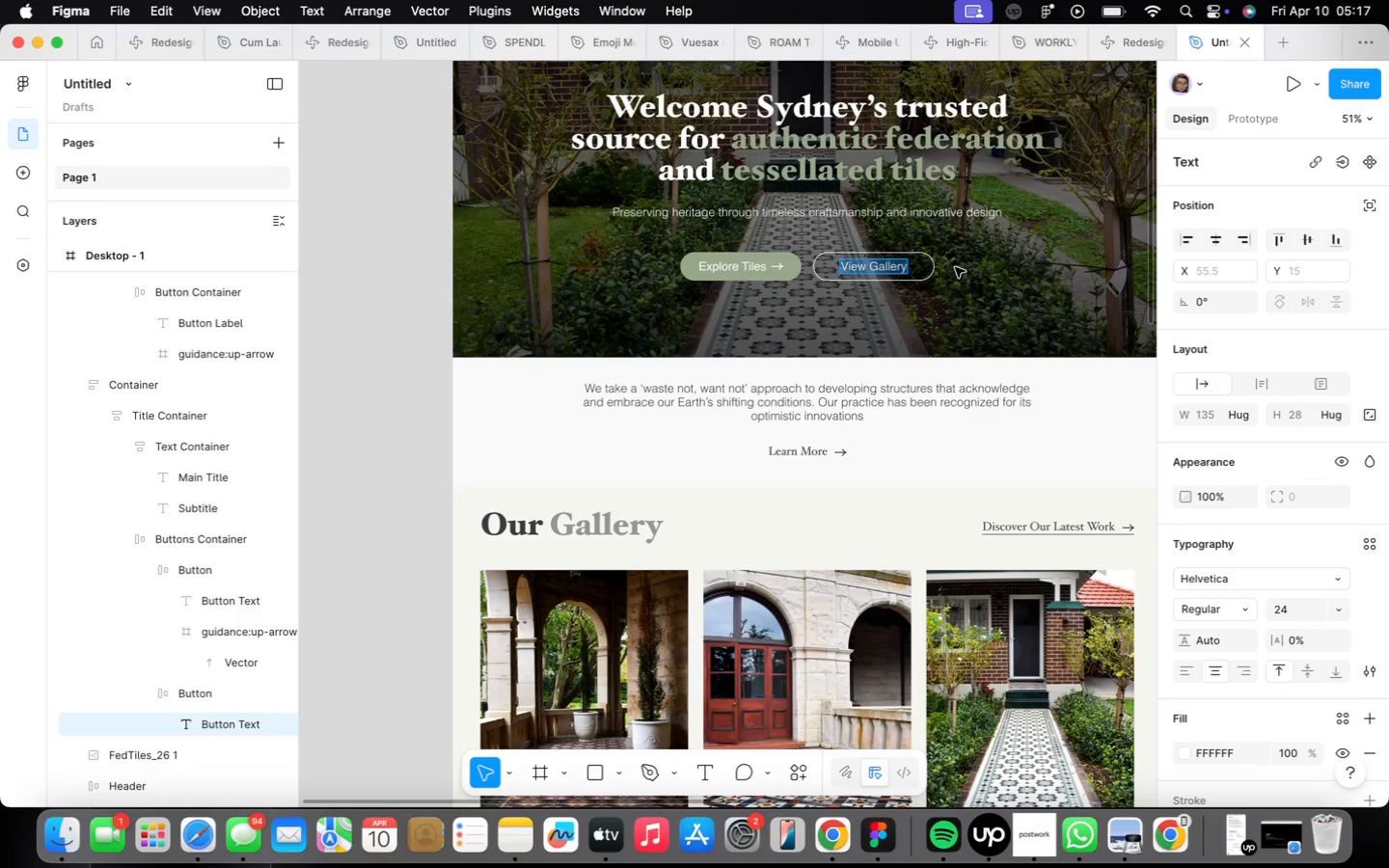 
double_click([949, 302])
 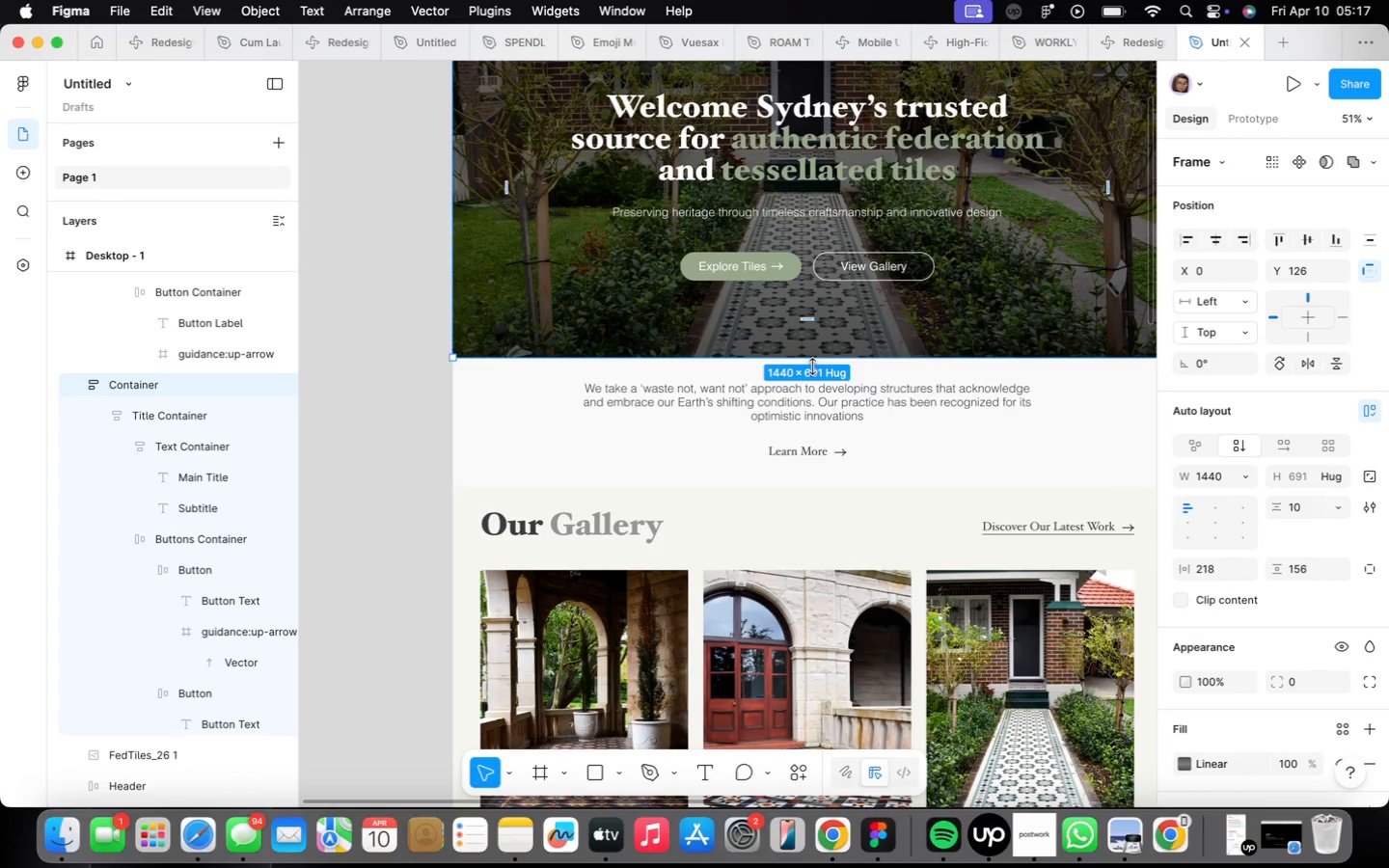 
scroll: coordinate [878, 413], scroll_direction: down, amount: 6.0
 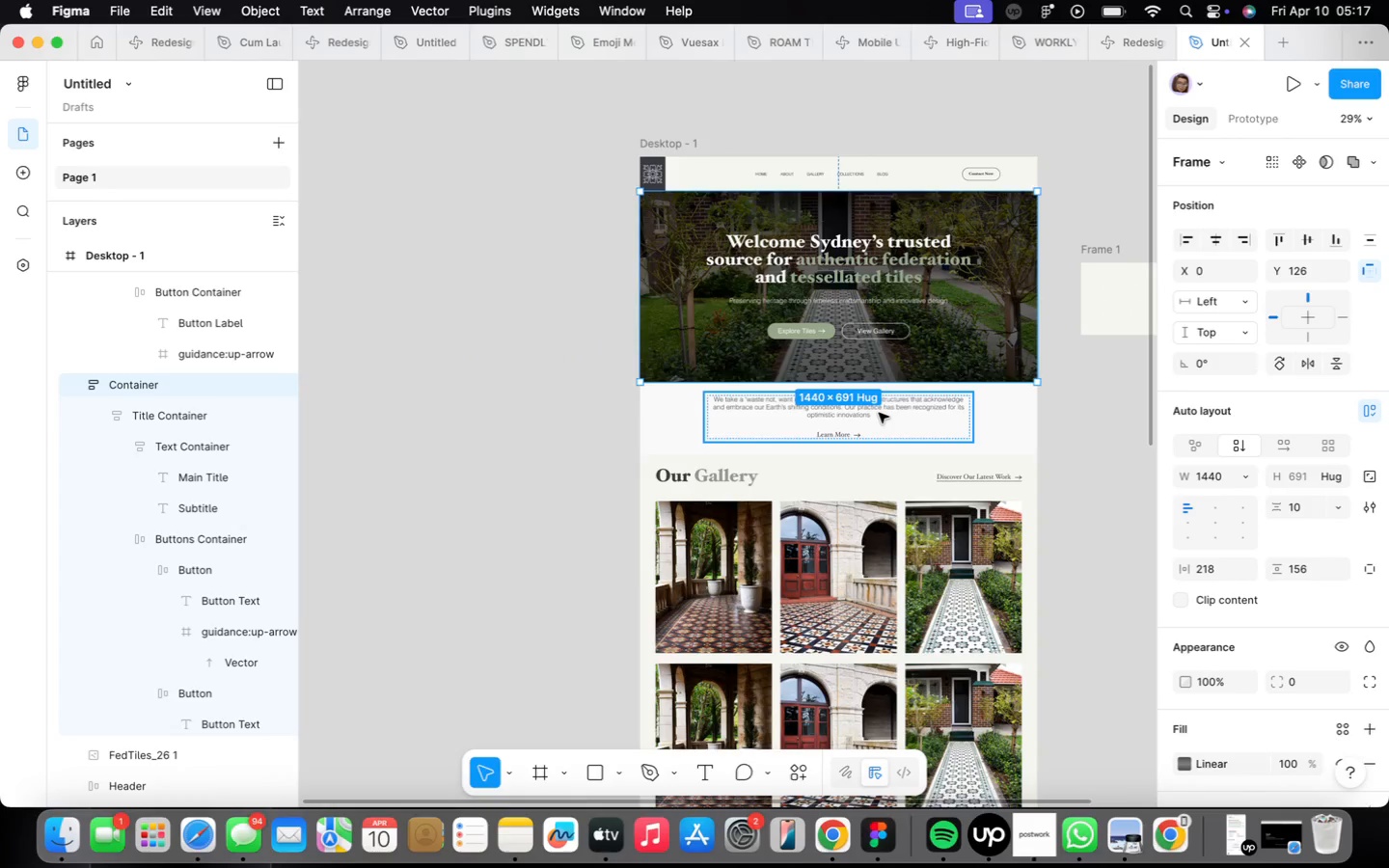 
scroll: coordinate [926, 339], scroll_direction: up, amount: 13.0
 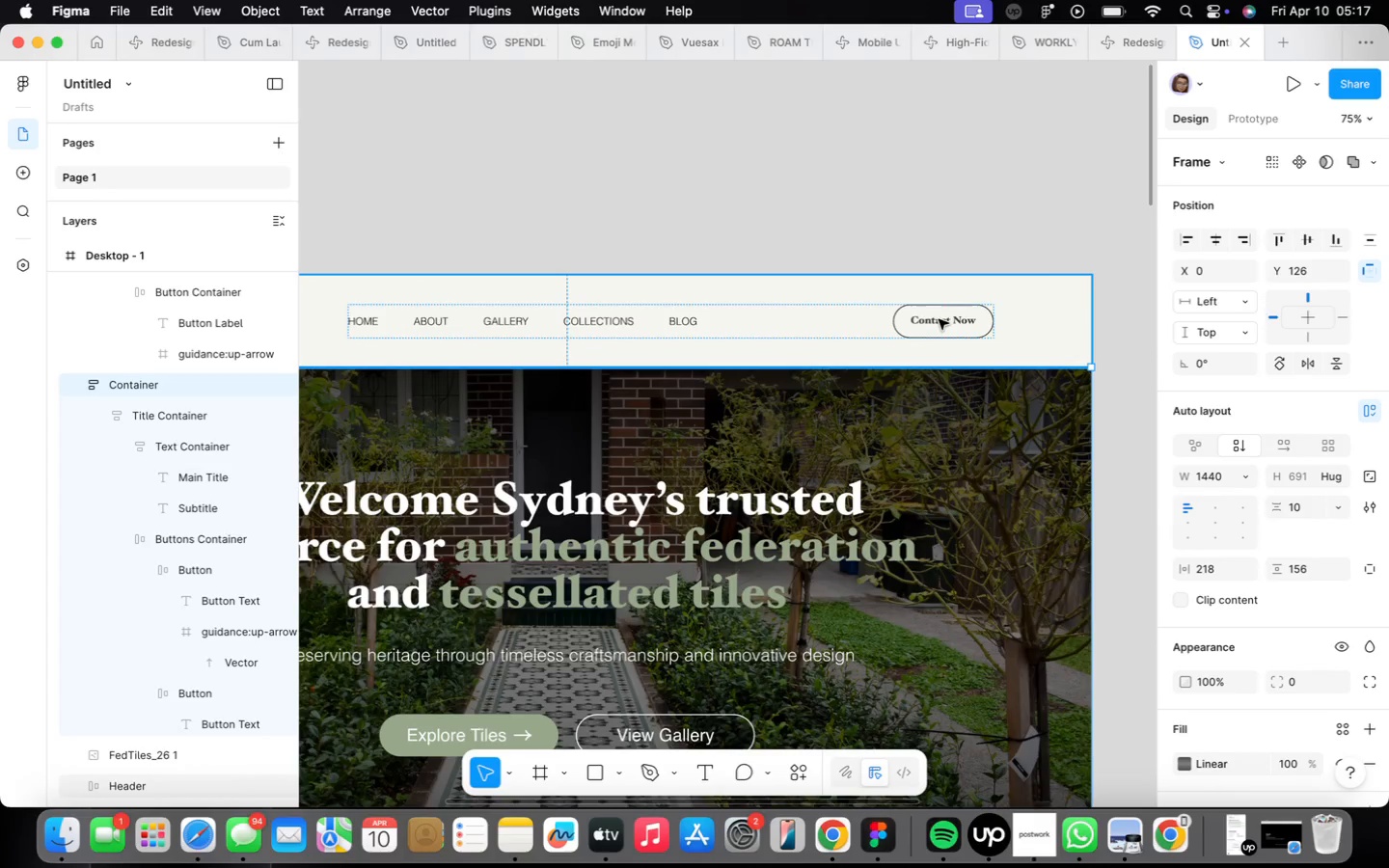 
double_click([940, 319])
 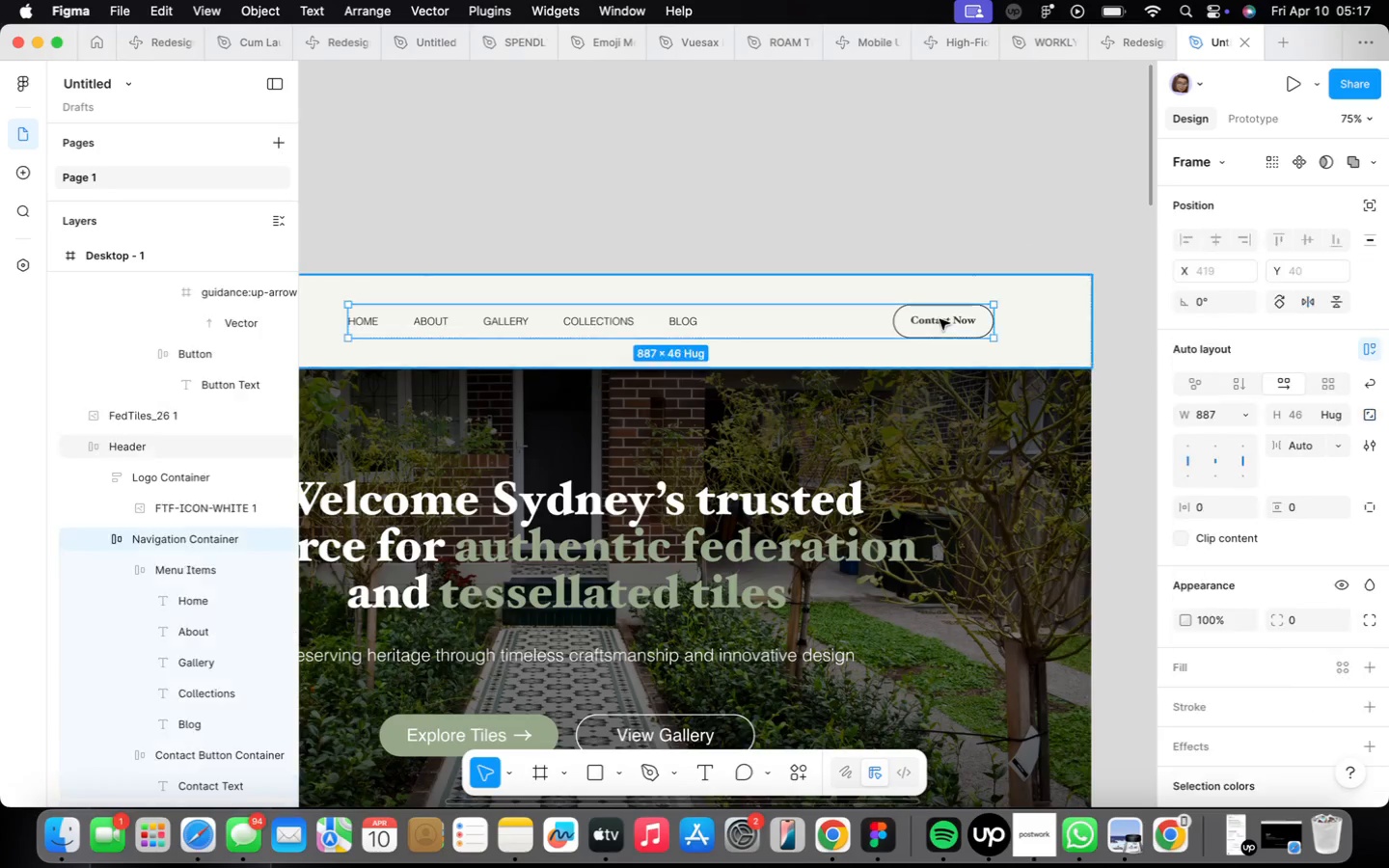 
triple_click([940, 319])
 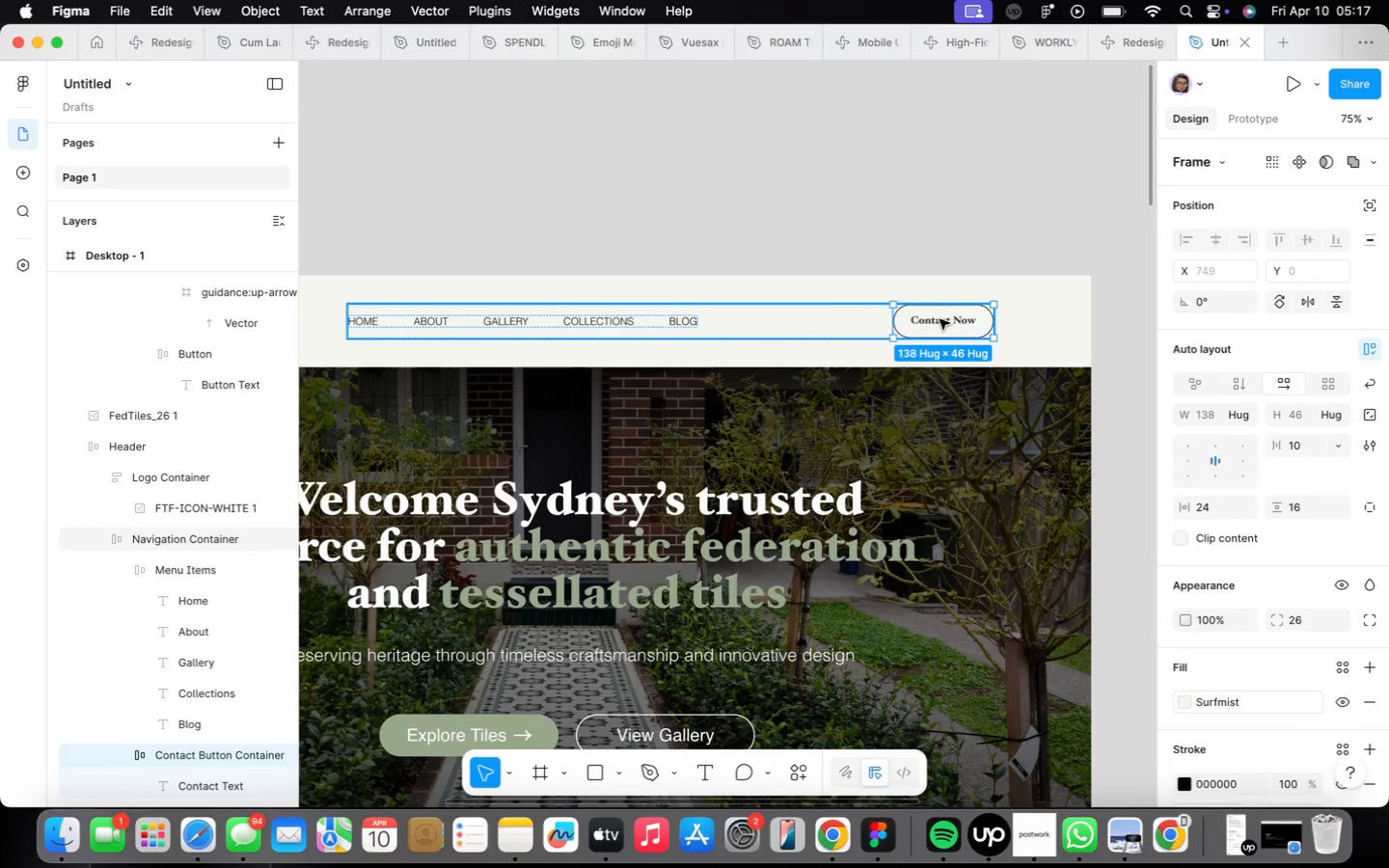 
triple_click([940, 318])
 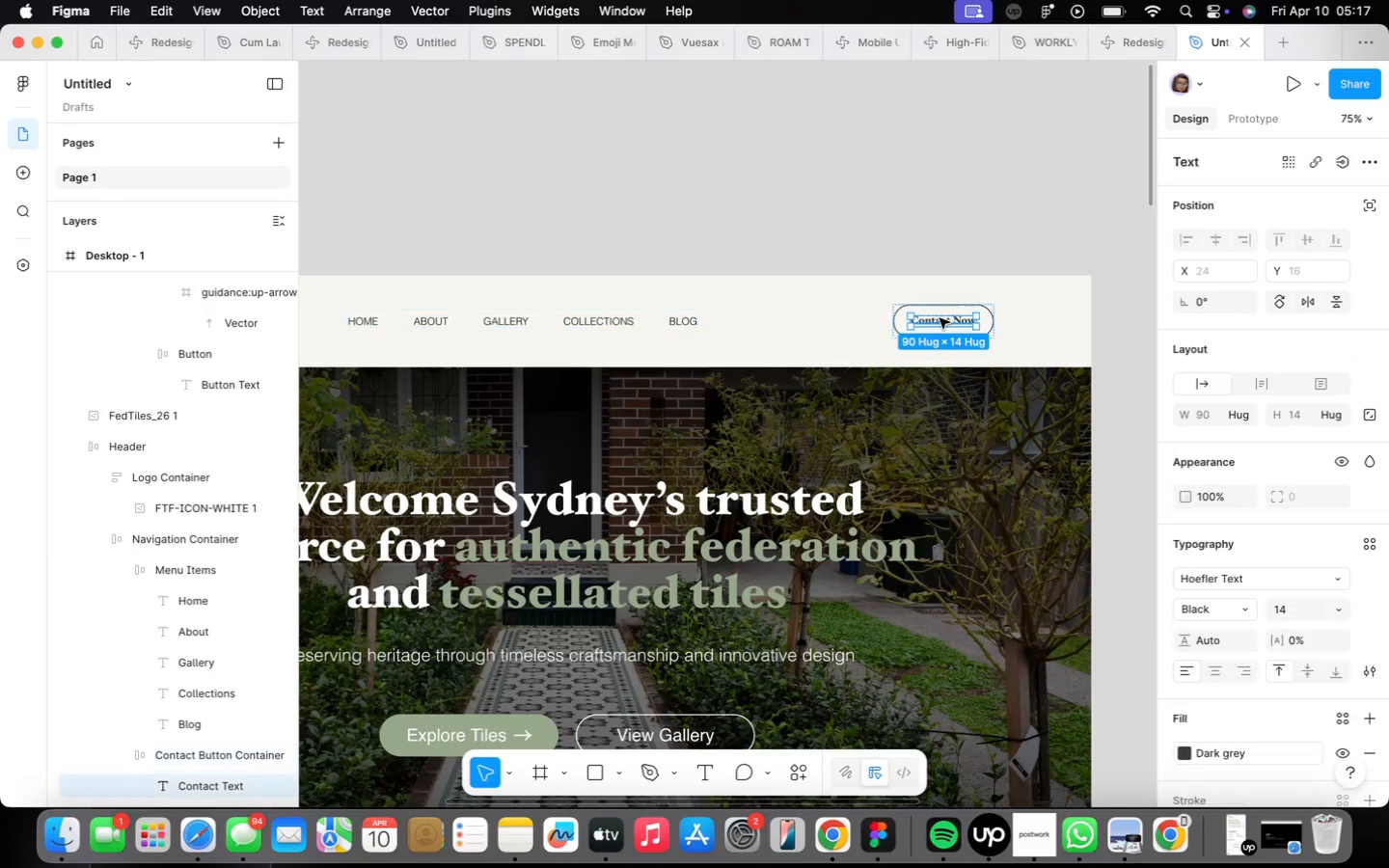 
triple_click([940, 318])
 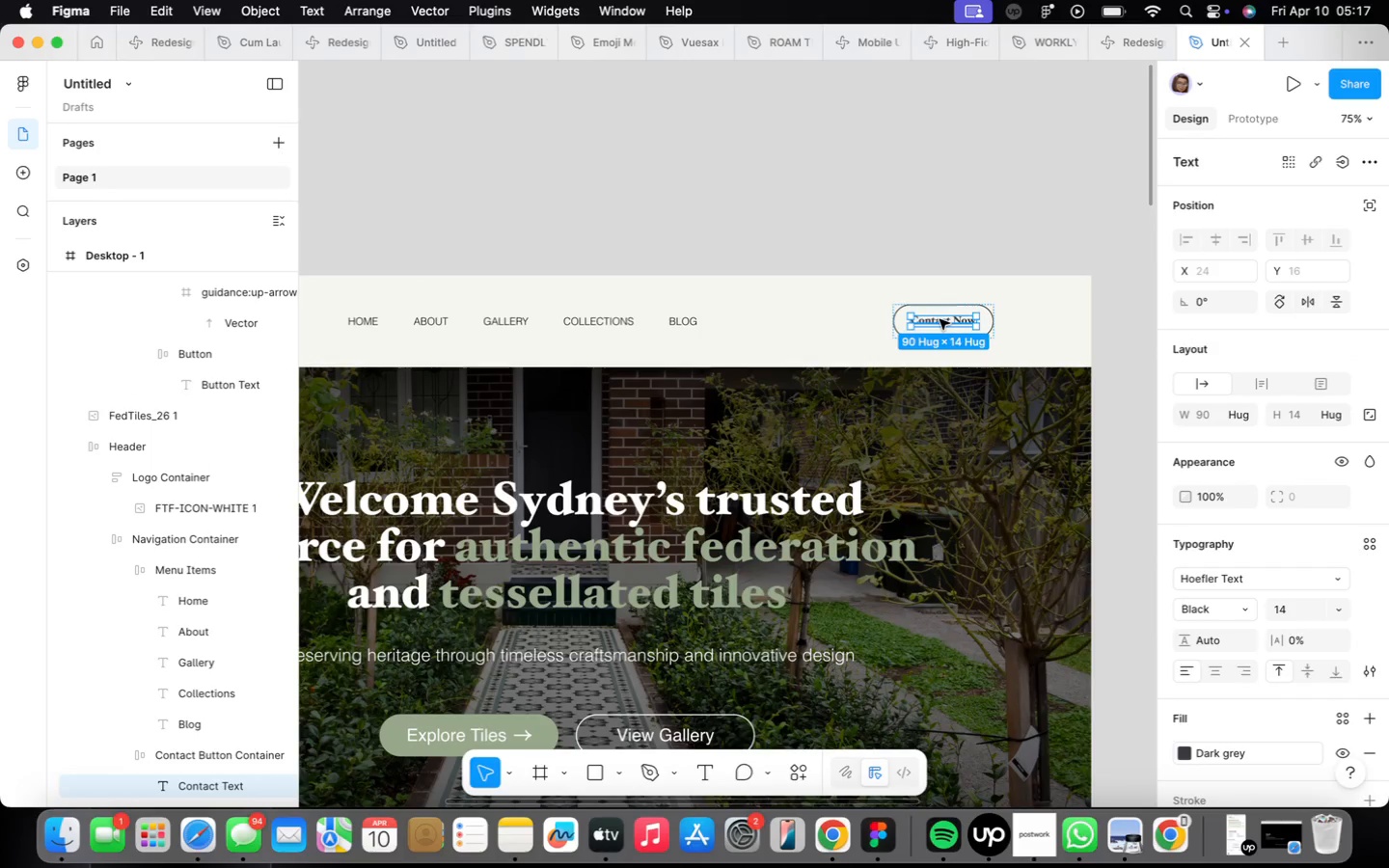 
triple_click([940, 318])
 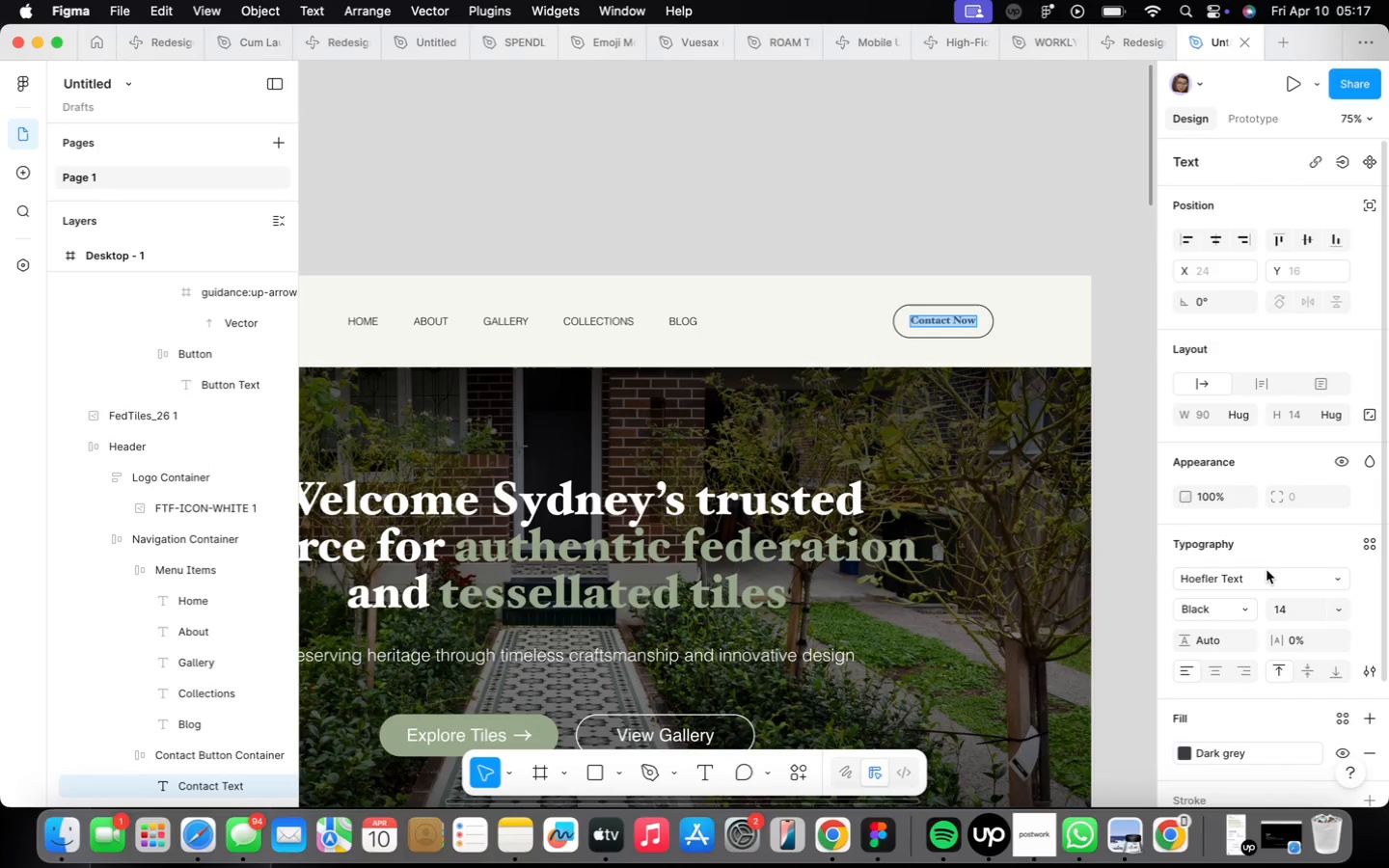 
left_click([1268, 571])
 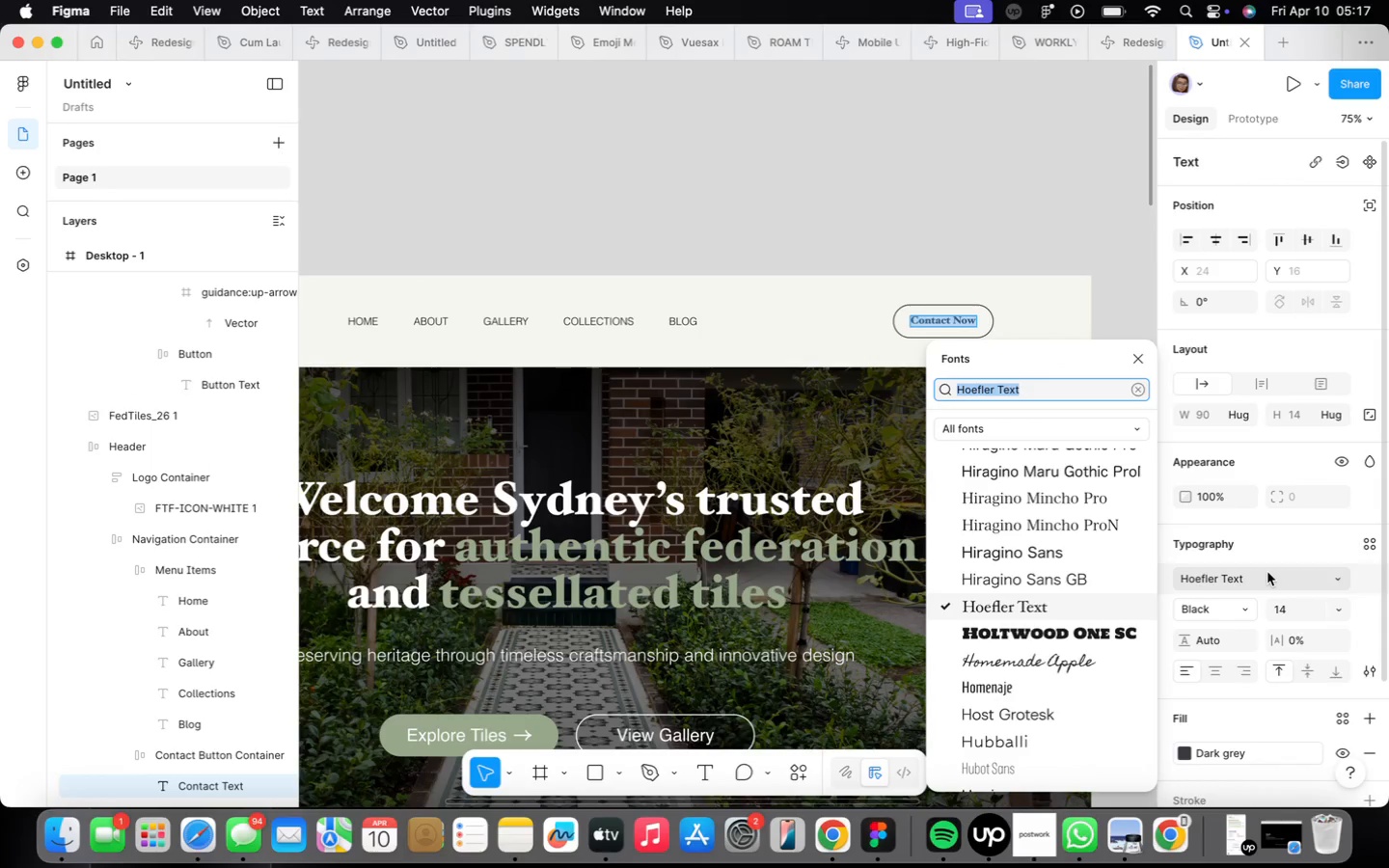 
type(helv)
 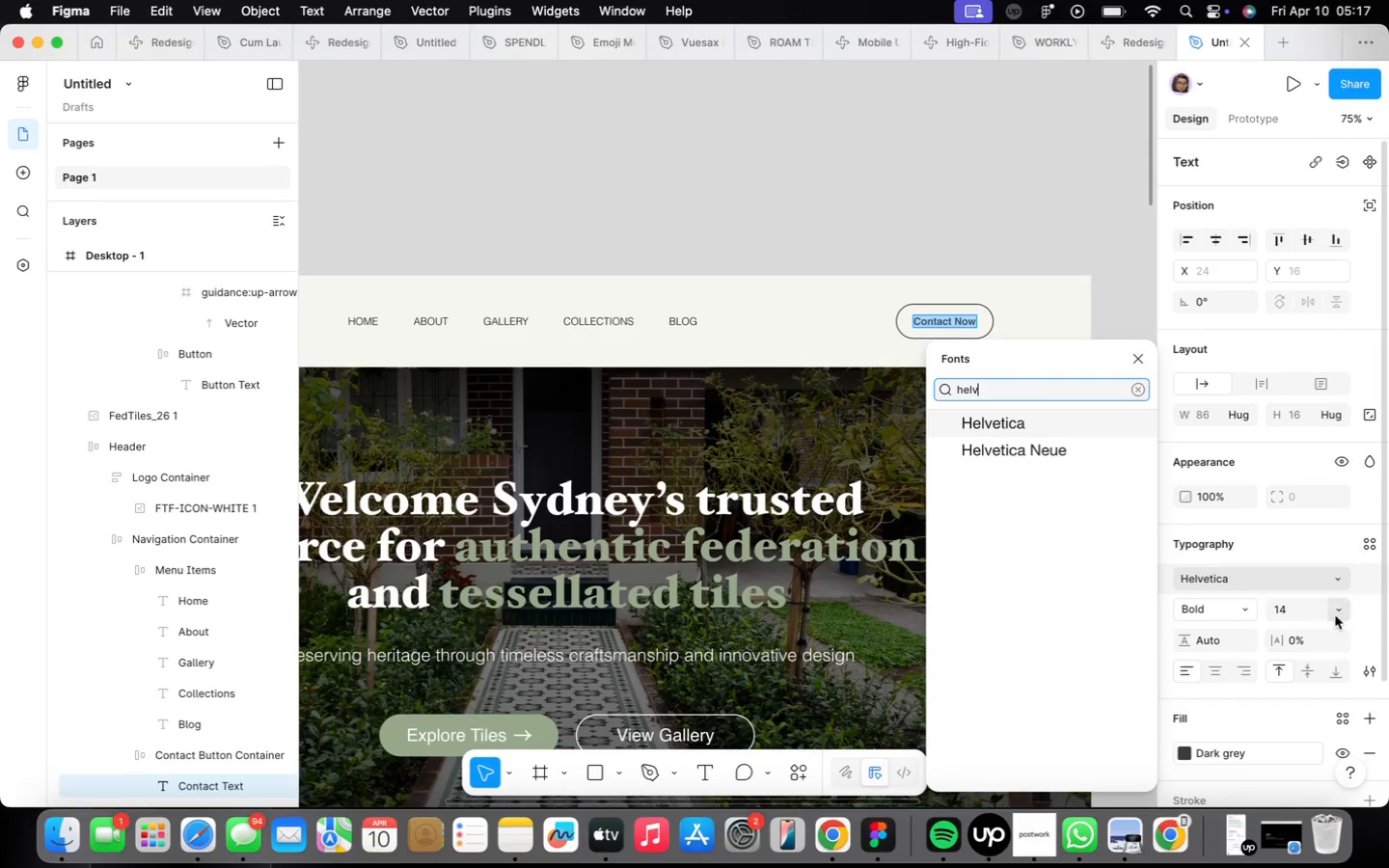 
left_click([1069, 418])
 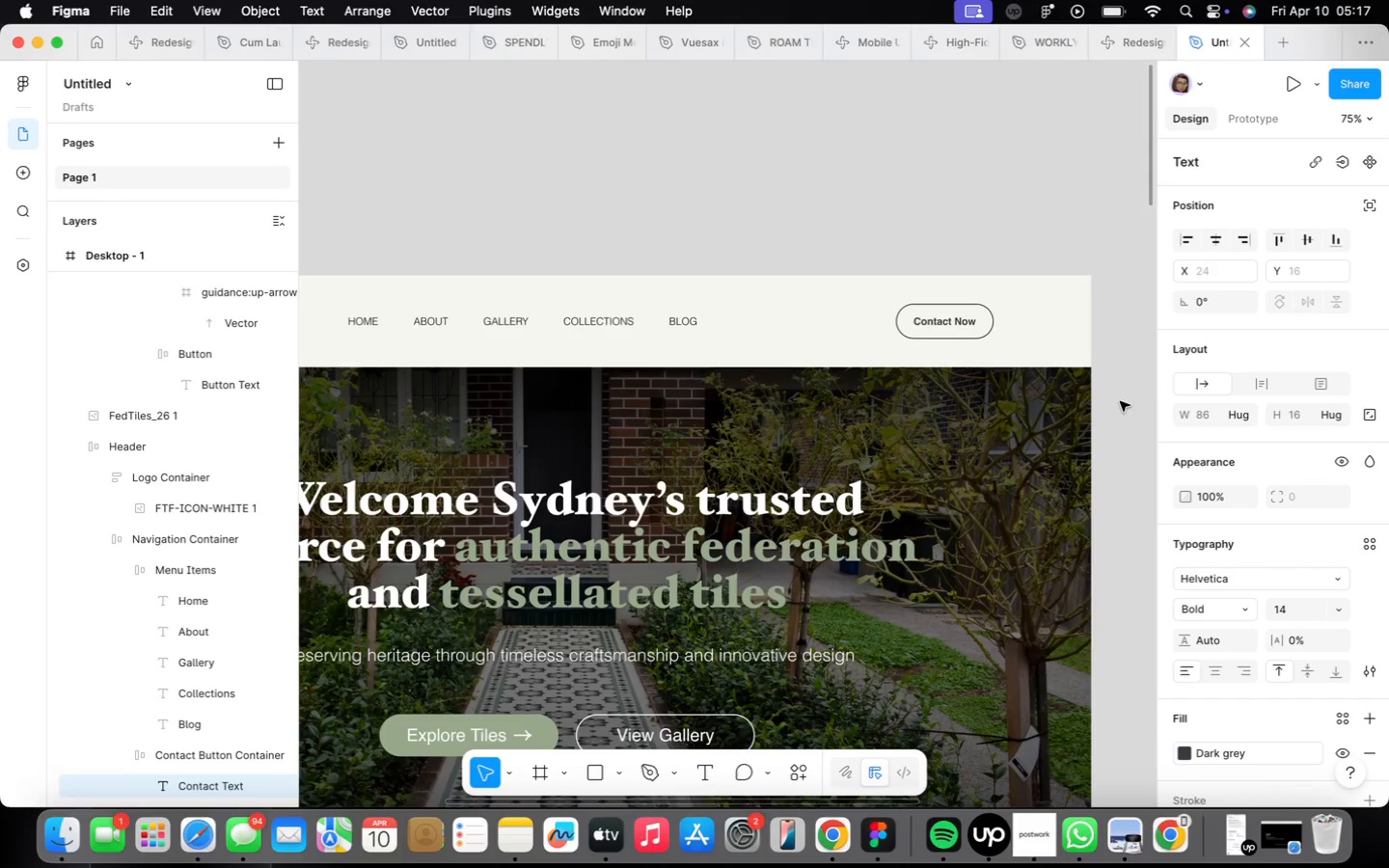 
mouse_move([1231, 590])
 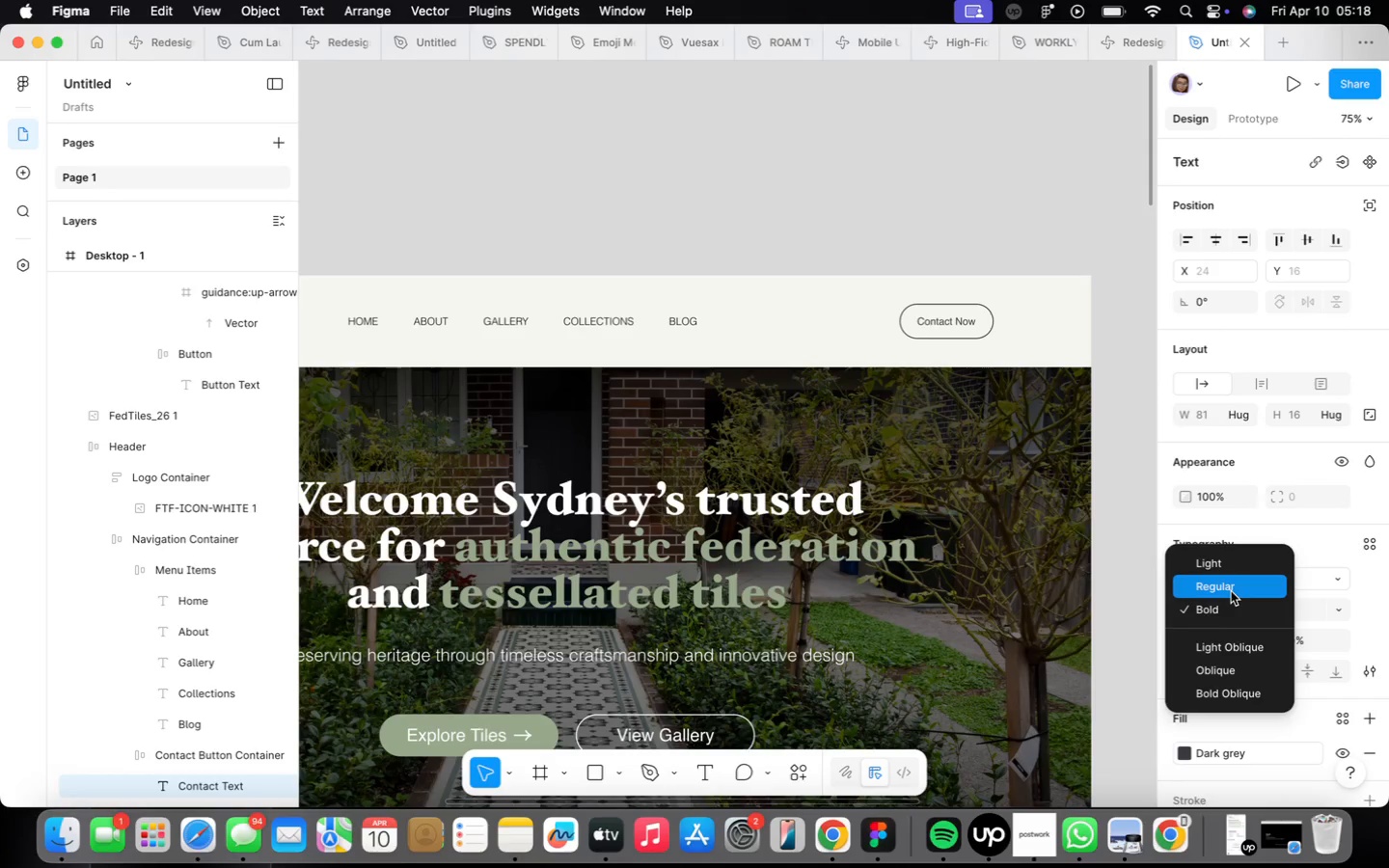 
left_click([1231, 590])
 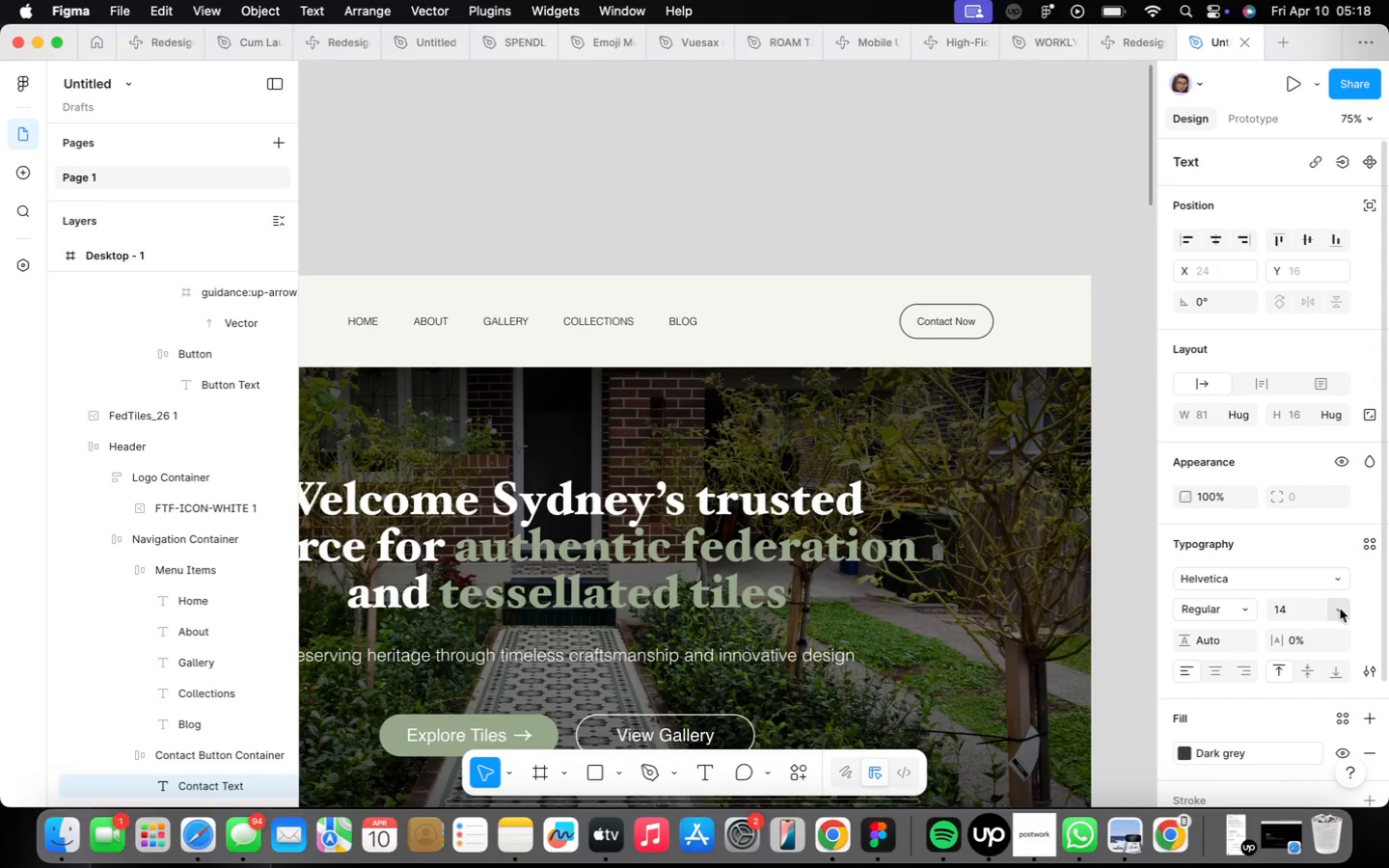 
left_click([1340, 609])
 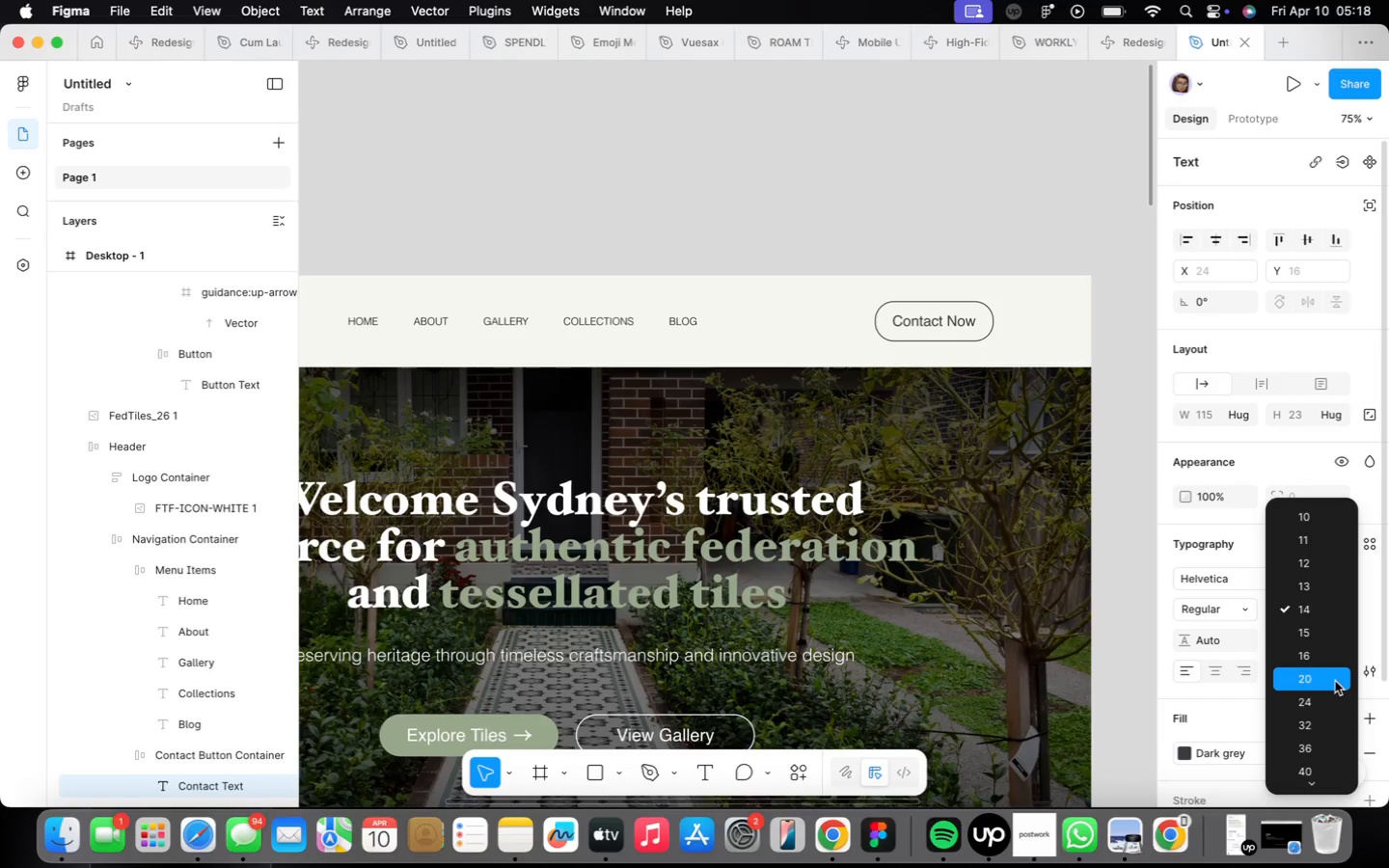 
left_click([1332, 657])
 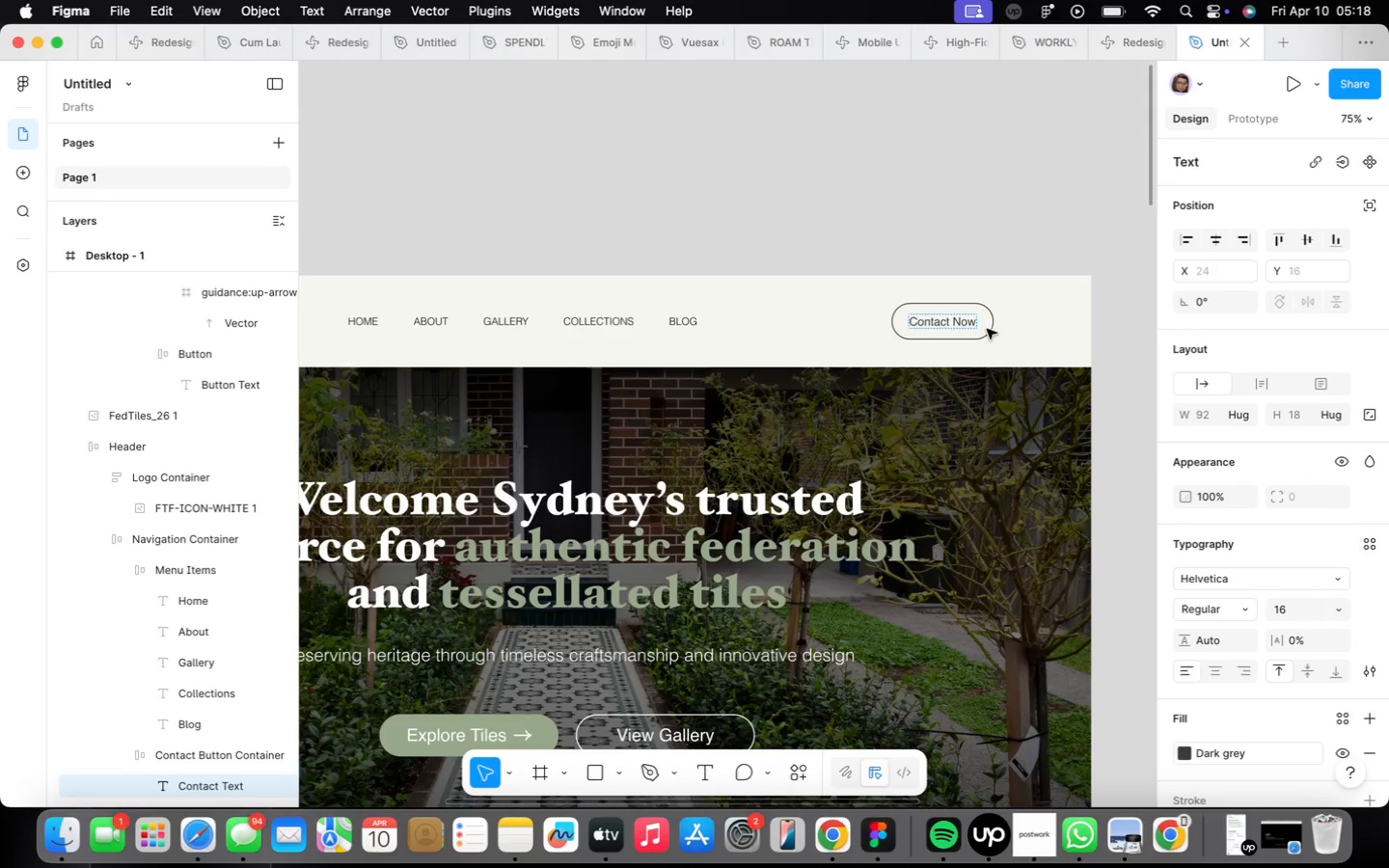 
left_click([994, 328])
 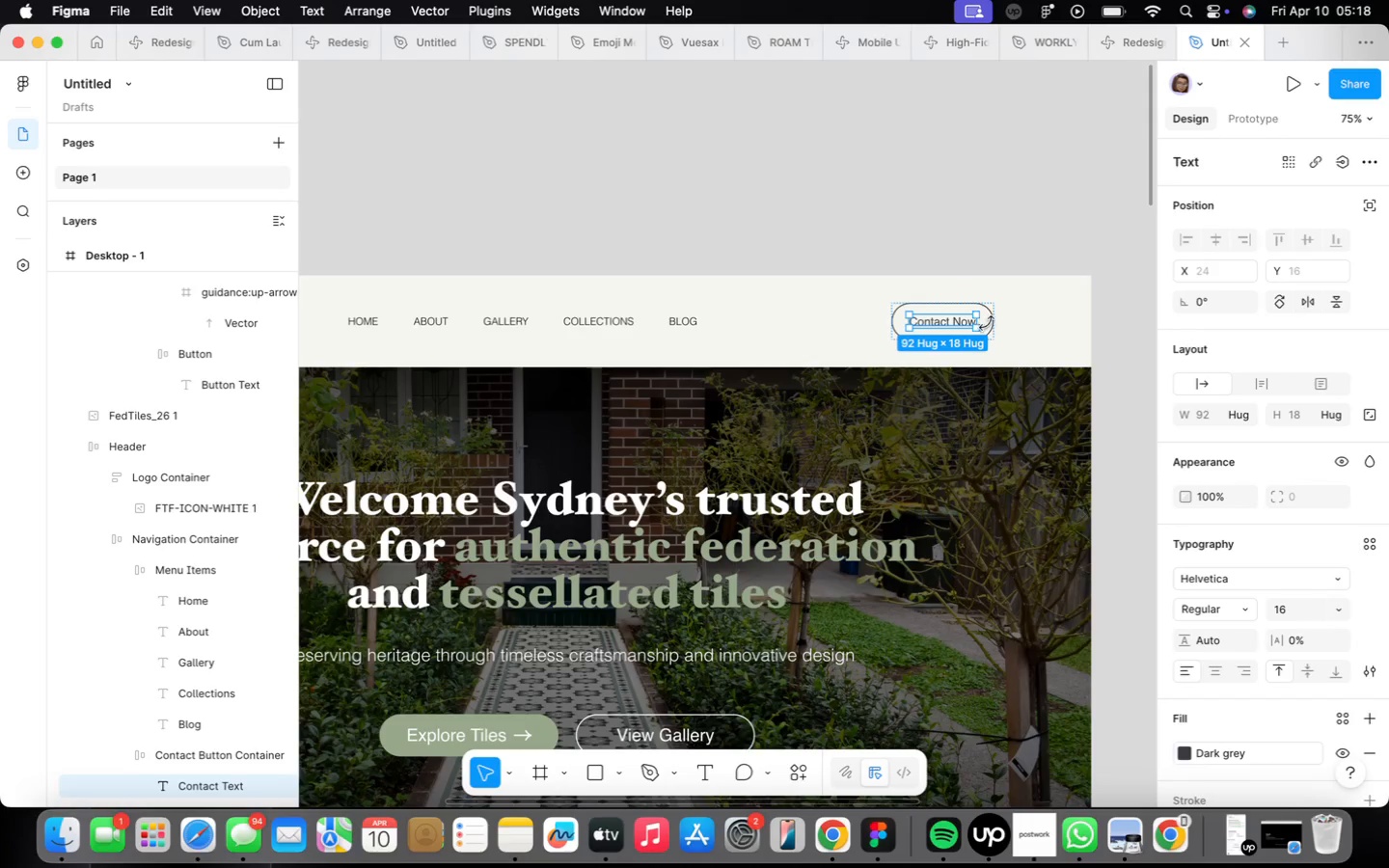 
left_click([987, 323])
 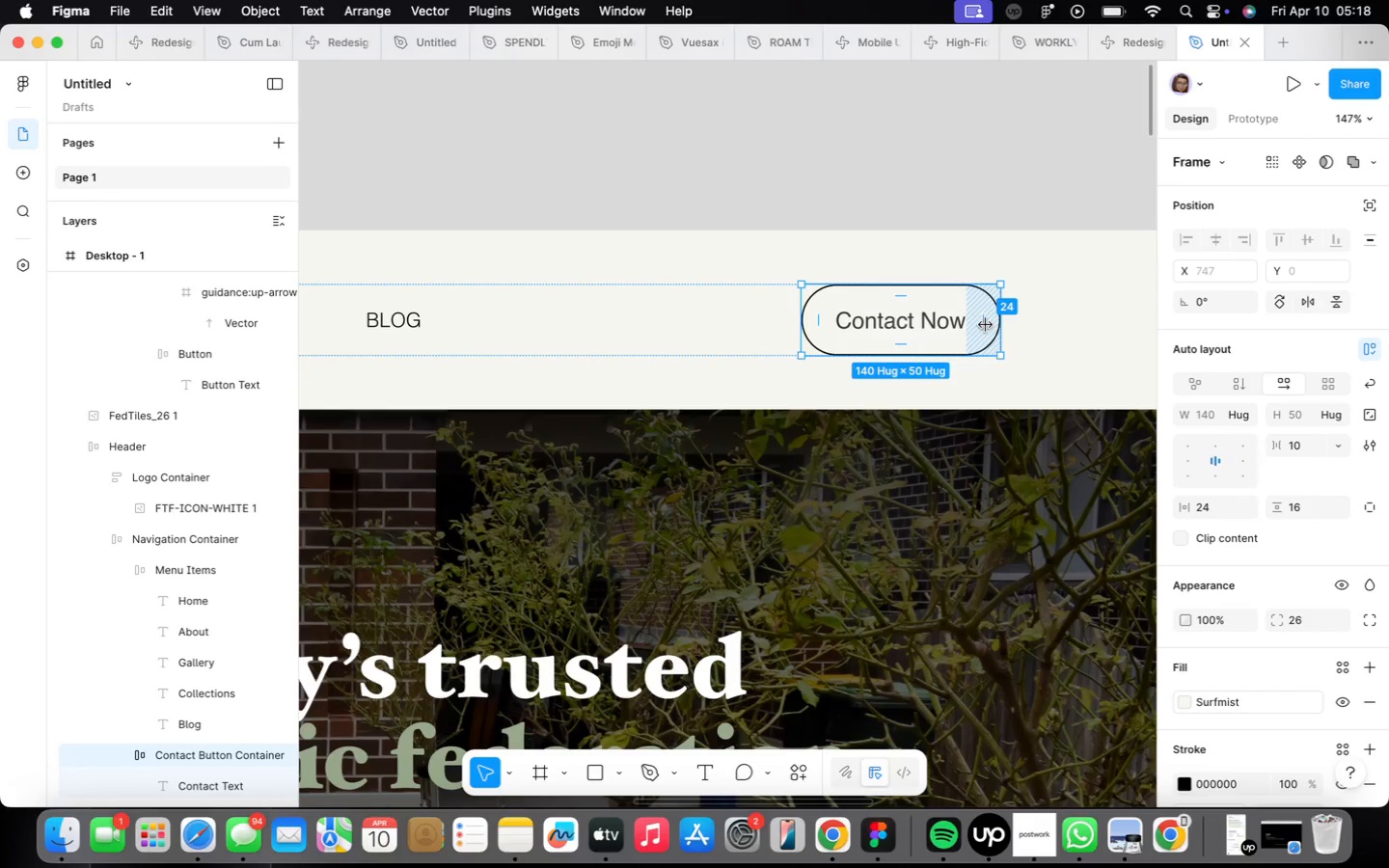 
scroll: coordinate [987, 323], scroll_direction: up, amount: 7.0
 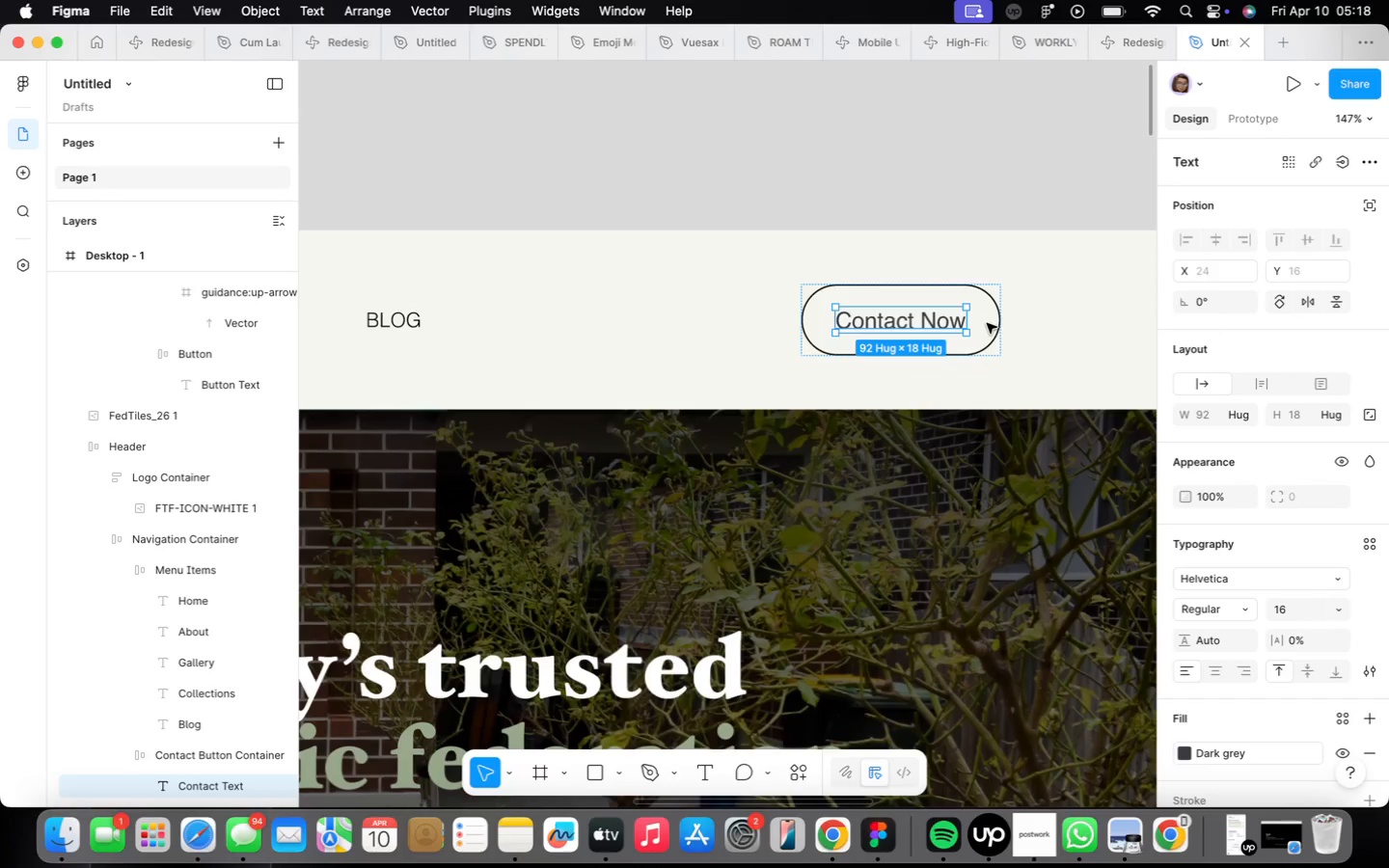 
scroll: coordinate [986, 326], scroll_direction: down, amount: 16.0
 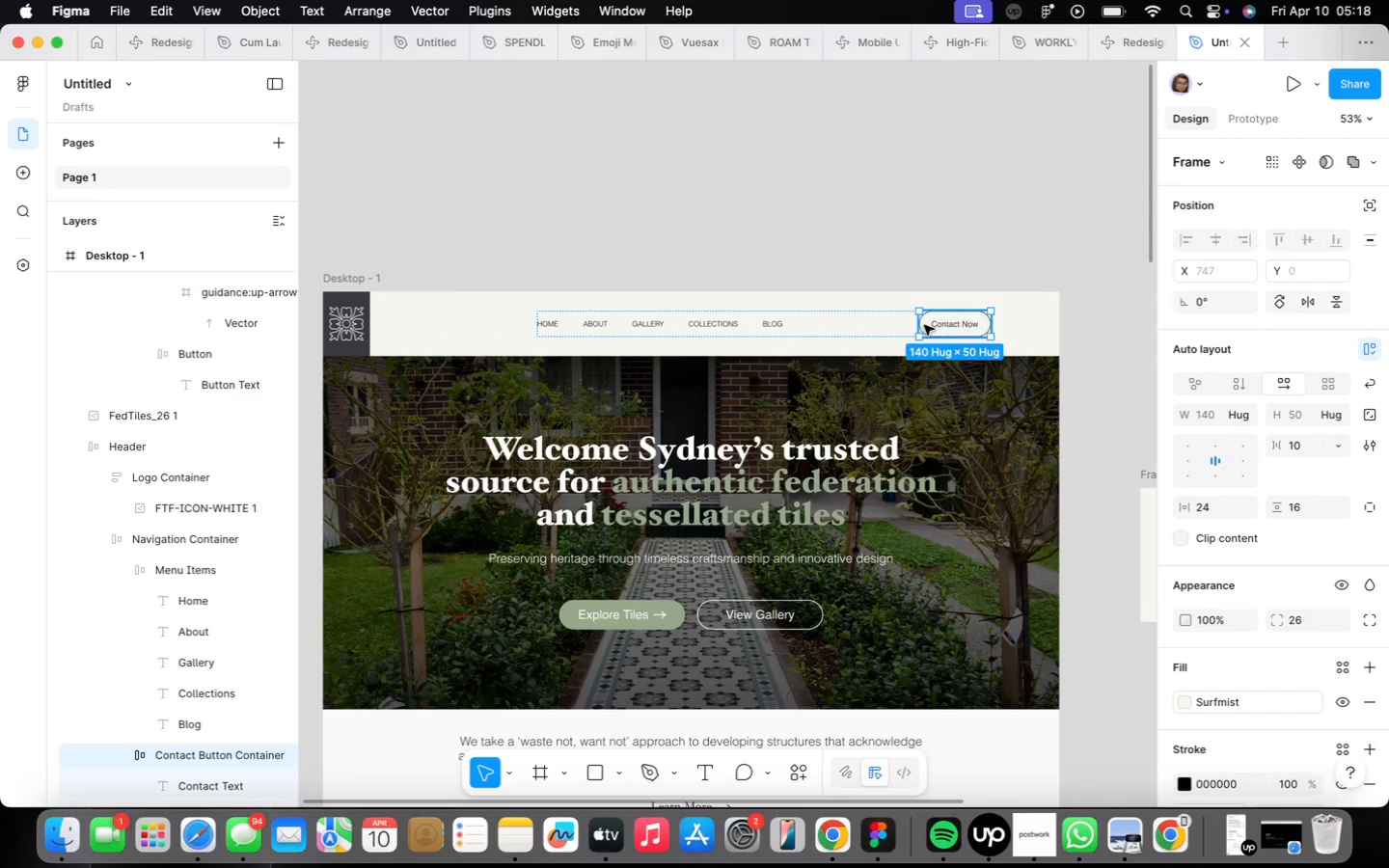 
left_click_drag(start_coordinate=[924, 324], to_coordinate=[901, 327])
 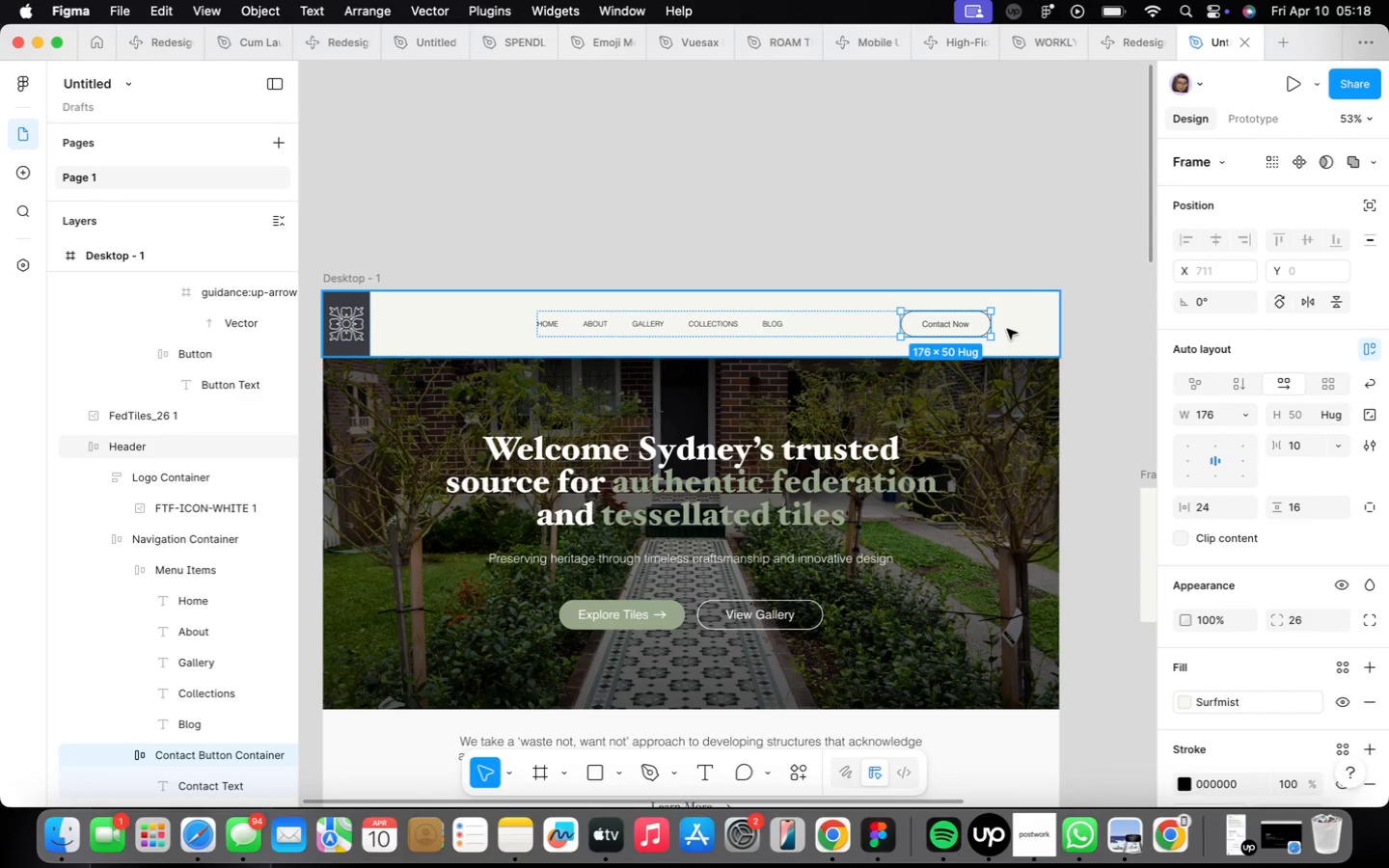 
left_click([1017, 329])
 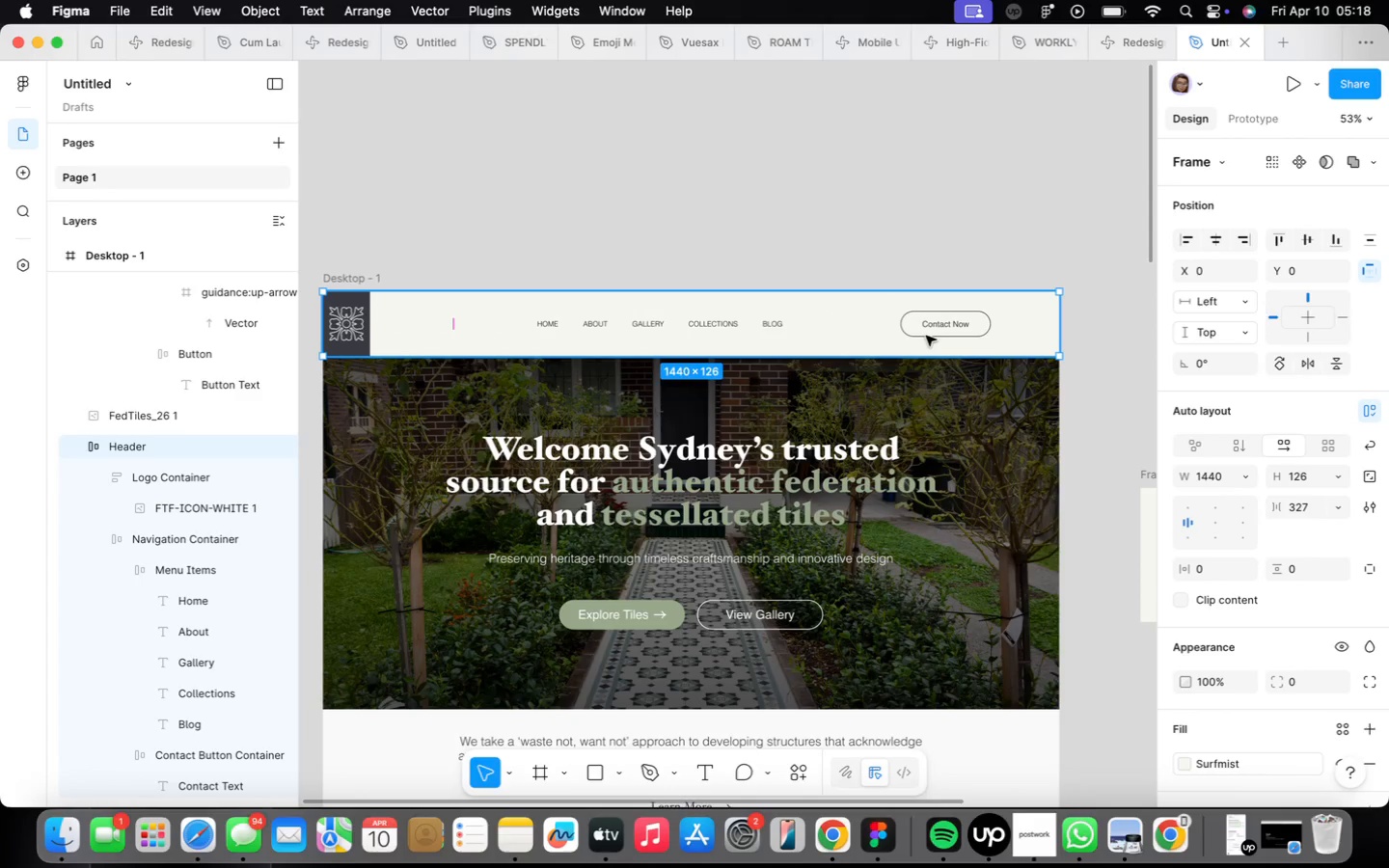 
scroll: coordinate [926, 336], scroll_direction: up, amount: 8.0
 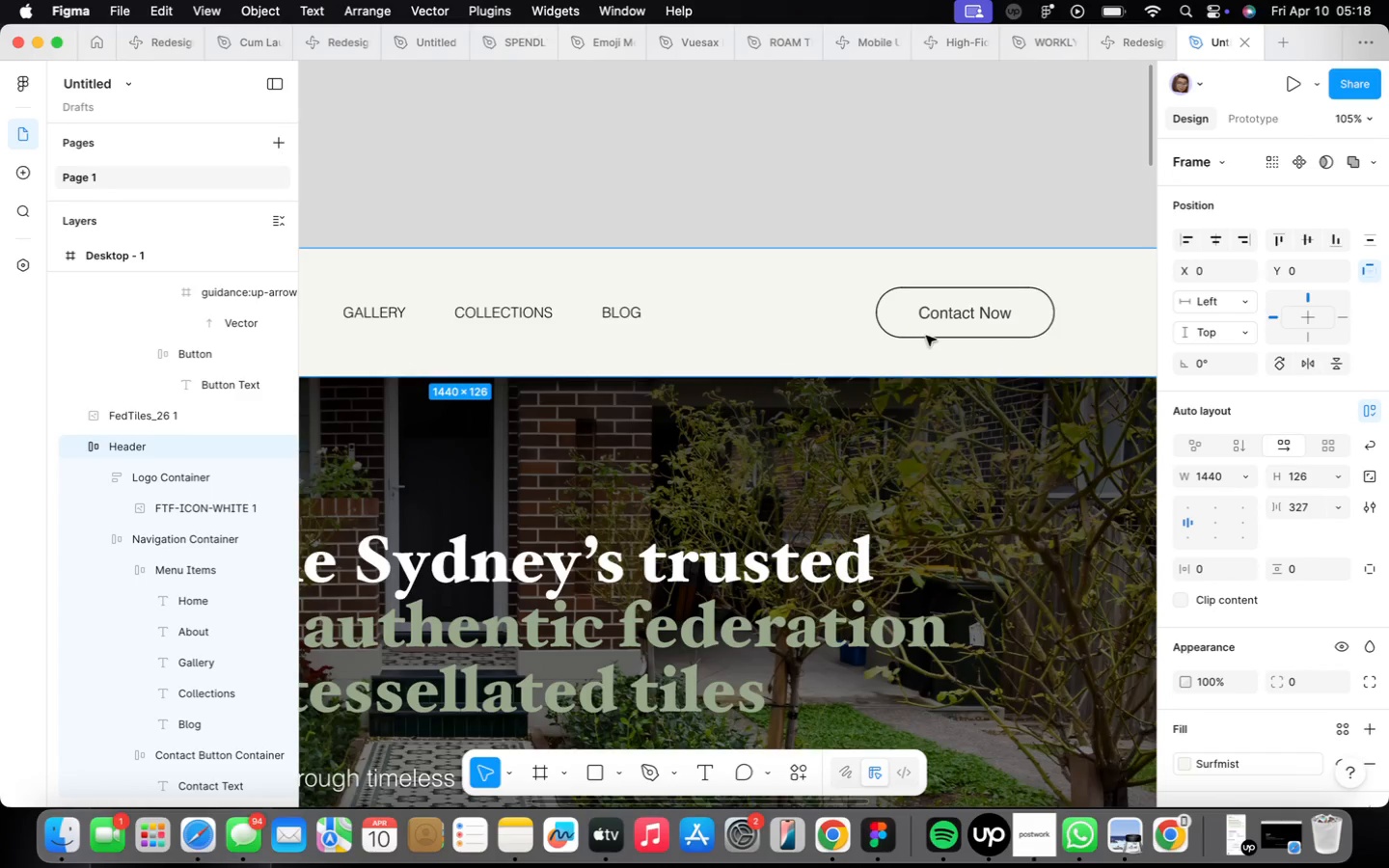 
scroll: coordinate [926, 336], scroll_direction: down, amount: 16.0
 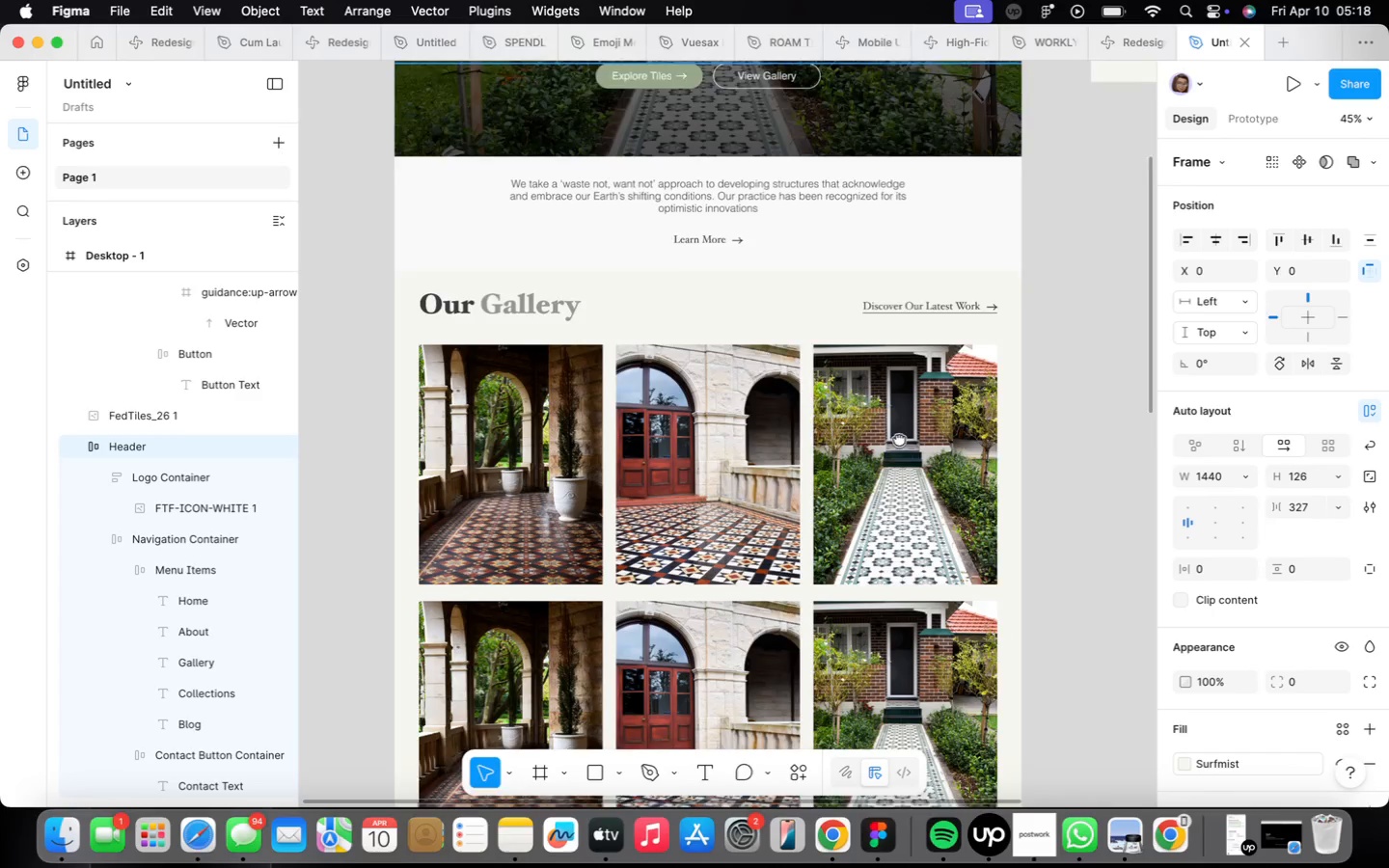 
wait(7.64)
 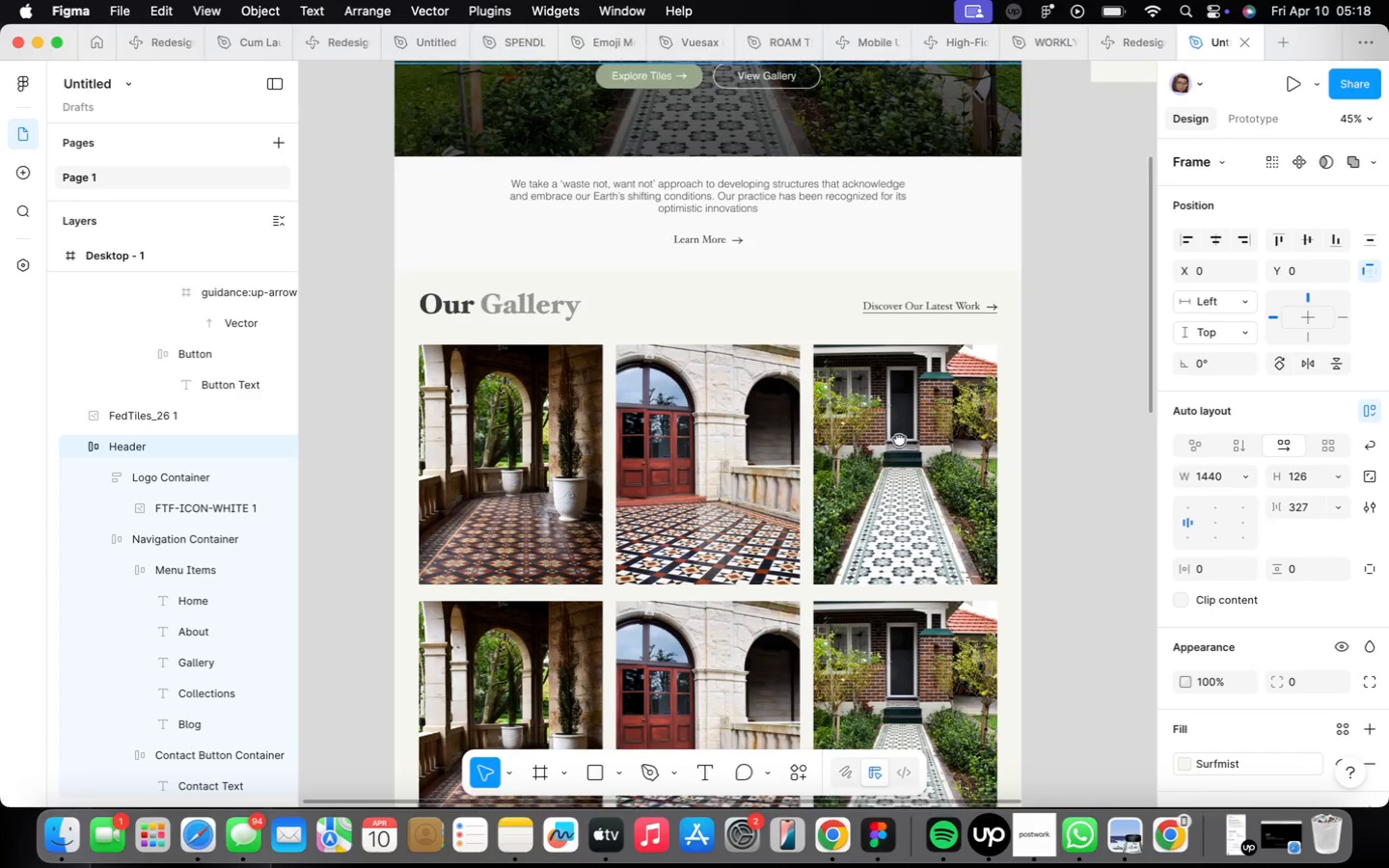 
scroll: coordinate [718, 616], scroll_direction: up, amount: 10.0
 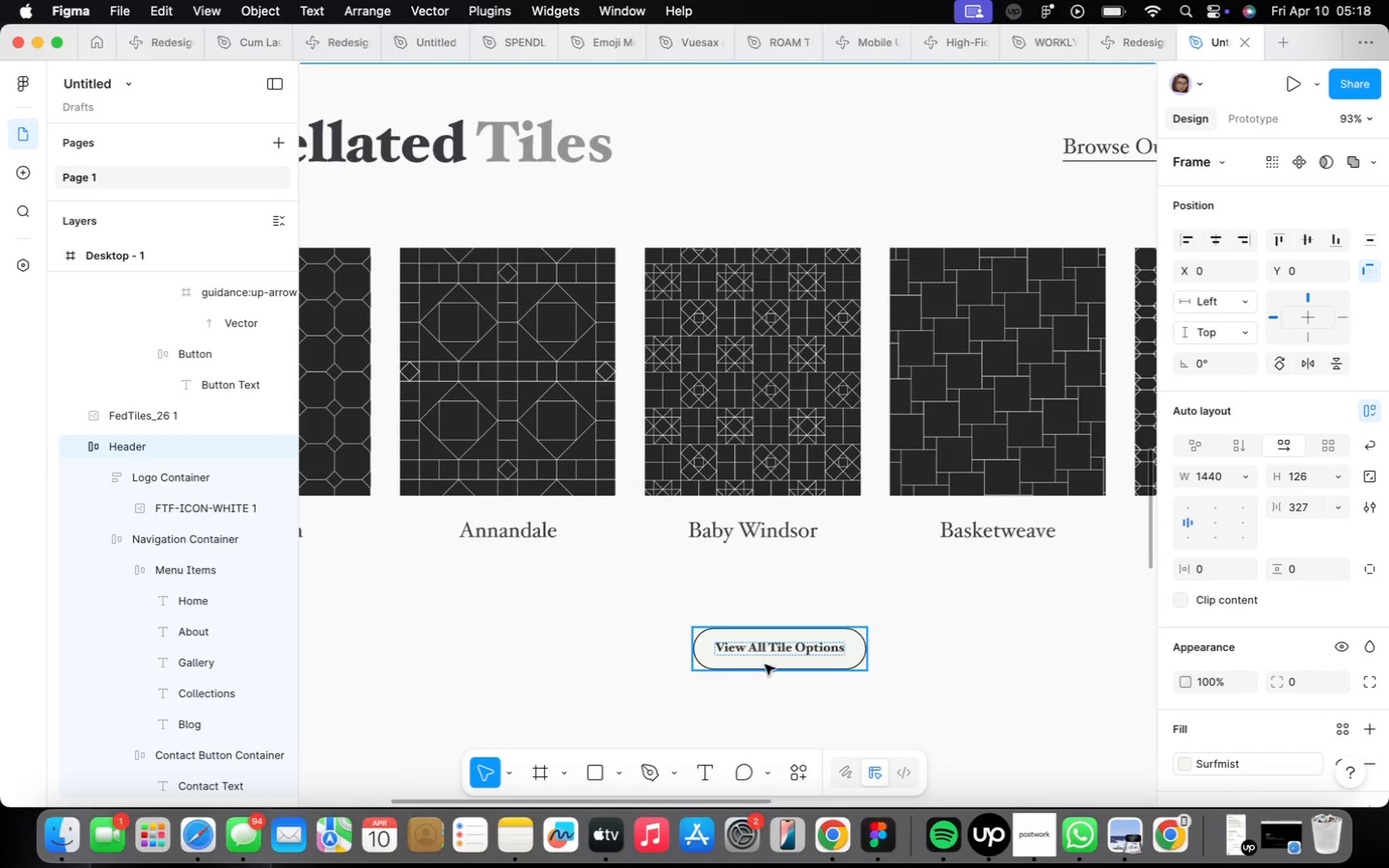 
left_click([765, 665])
 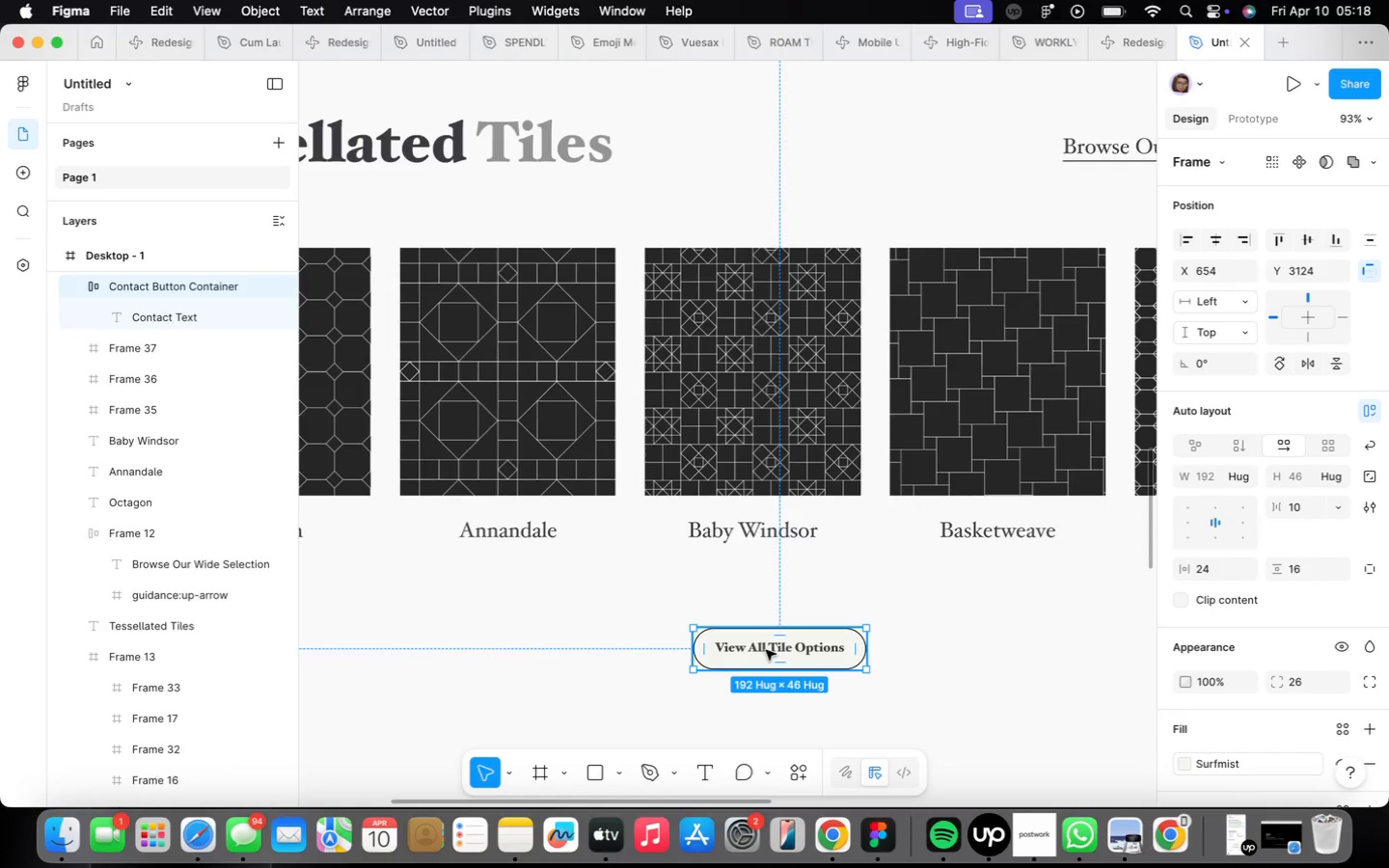 
double_click([766, 650])
 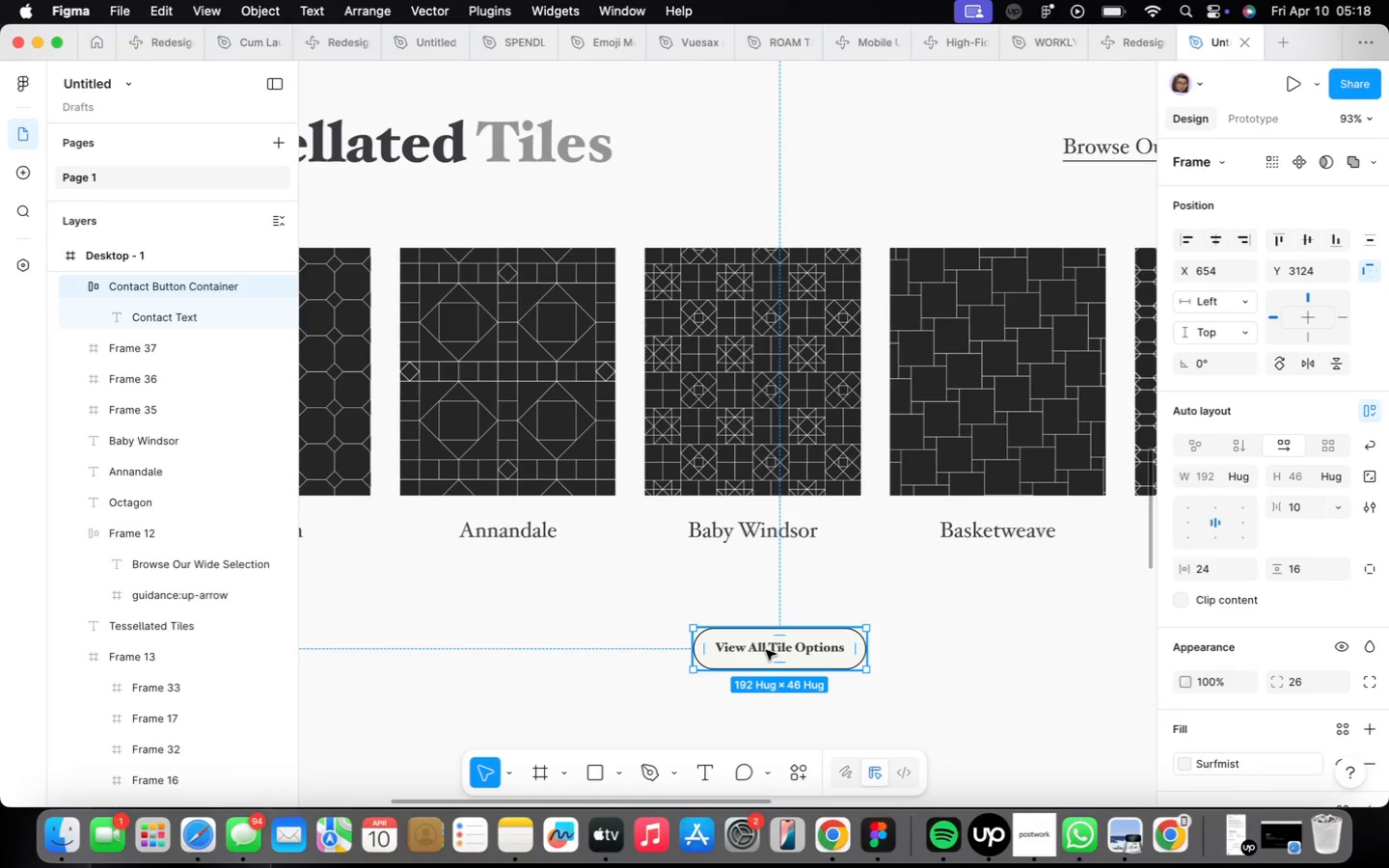 
triple_click([766, 650])
 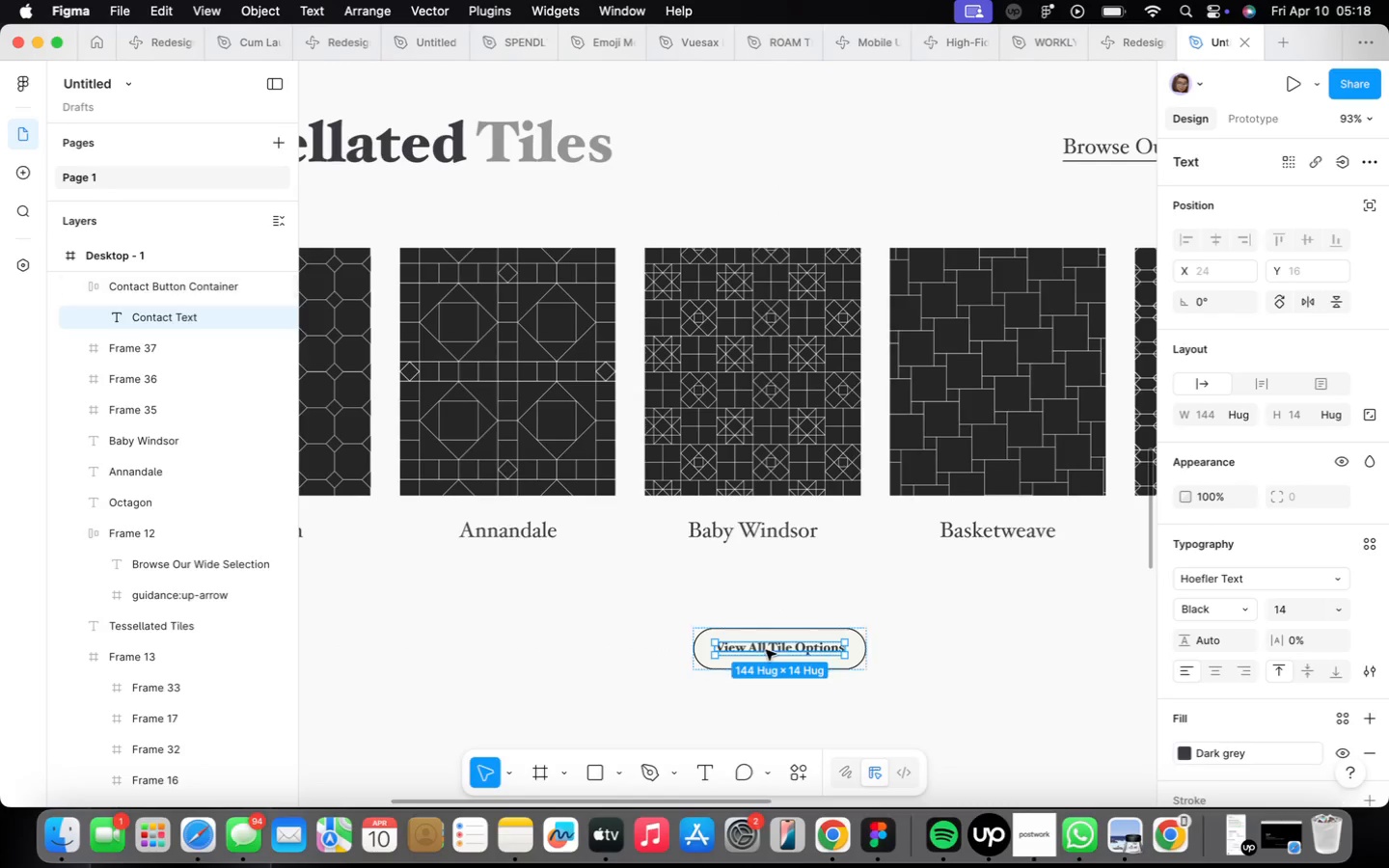 
triple_click([766, 650])
 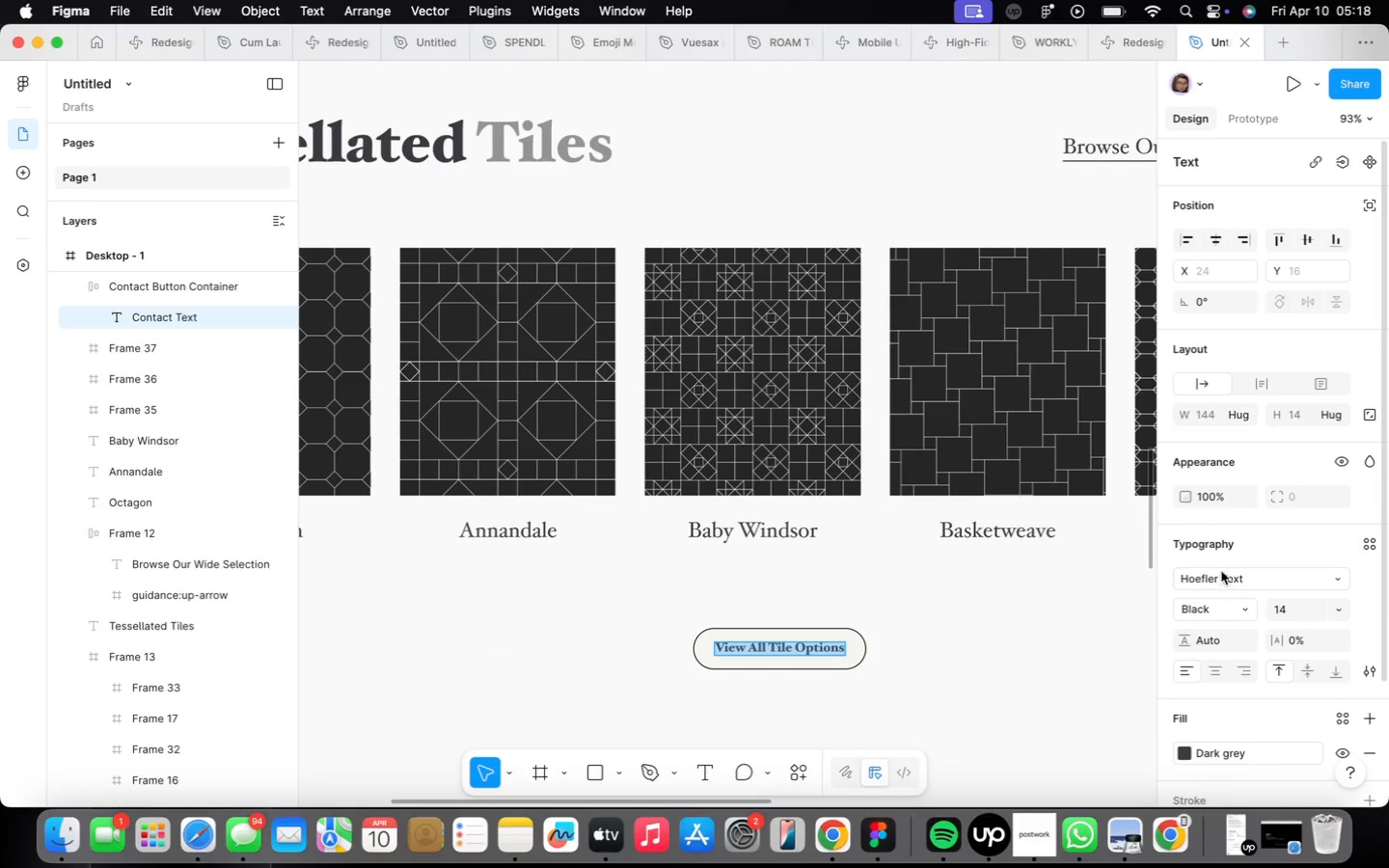 
left_click([1238, 574])
 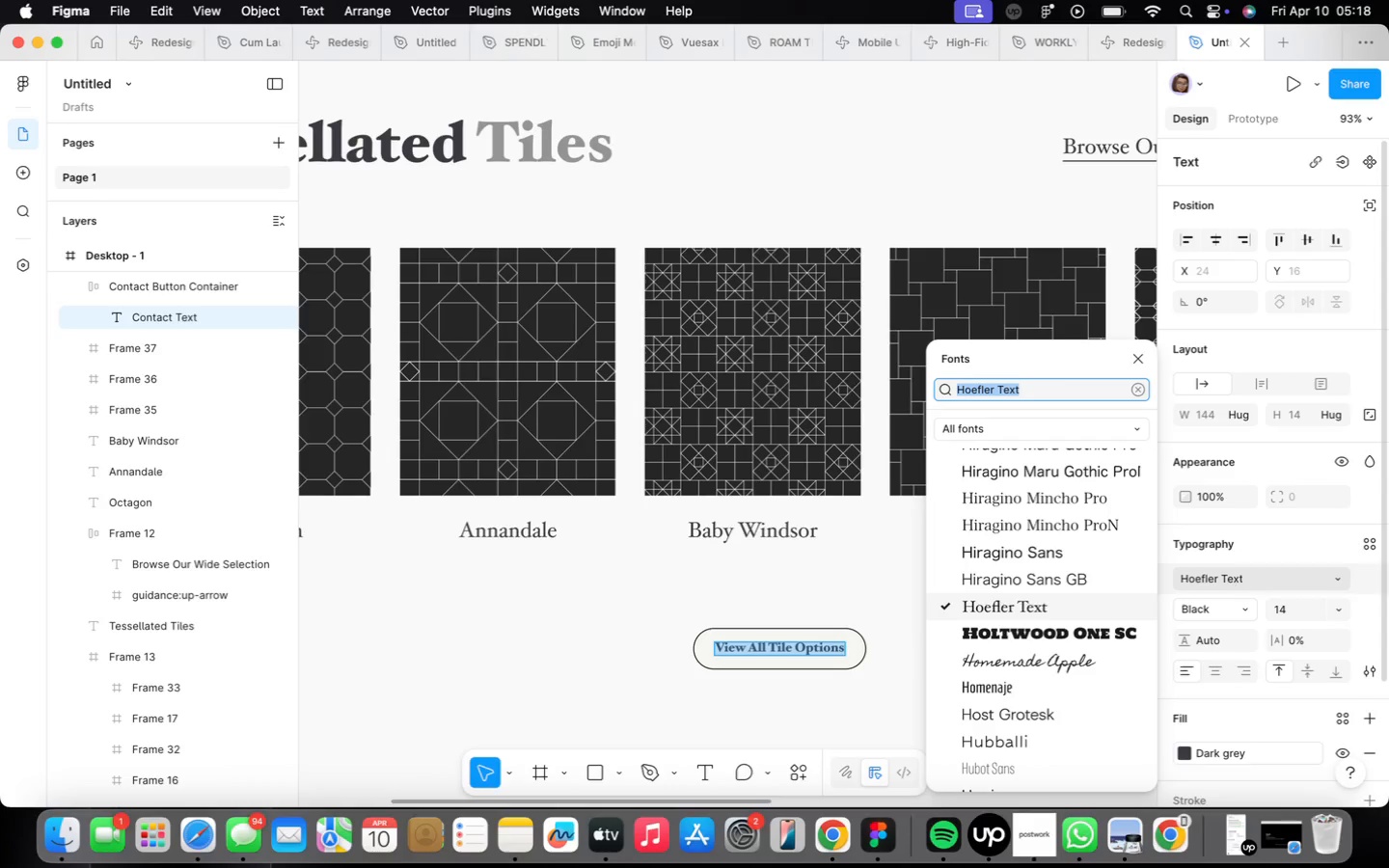 
type(hel)
 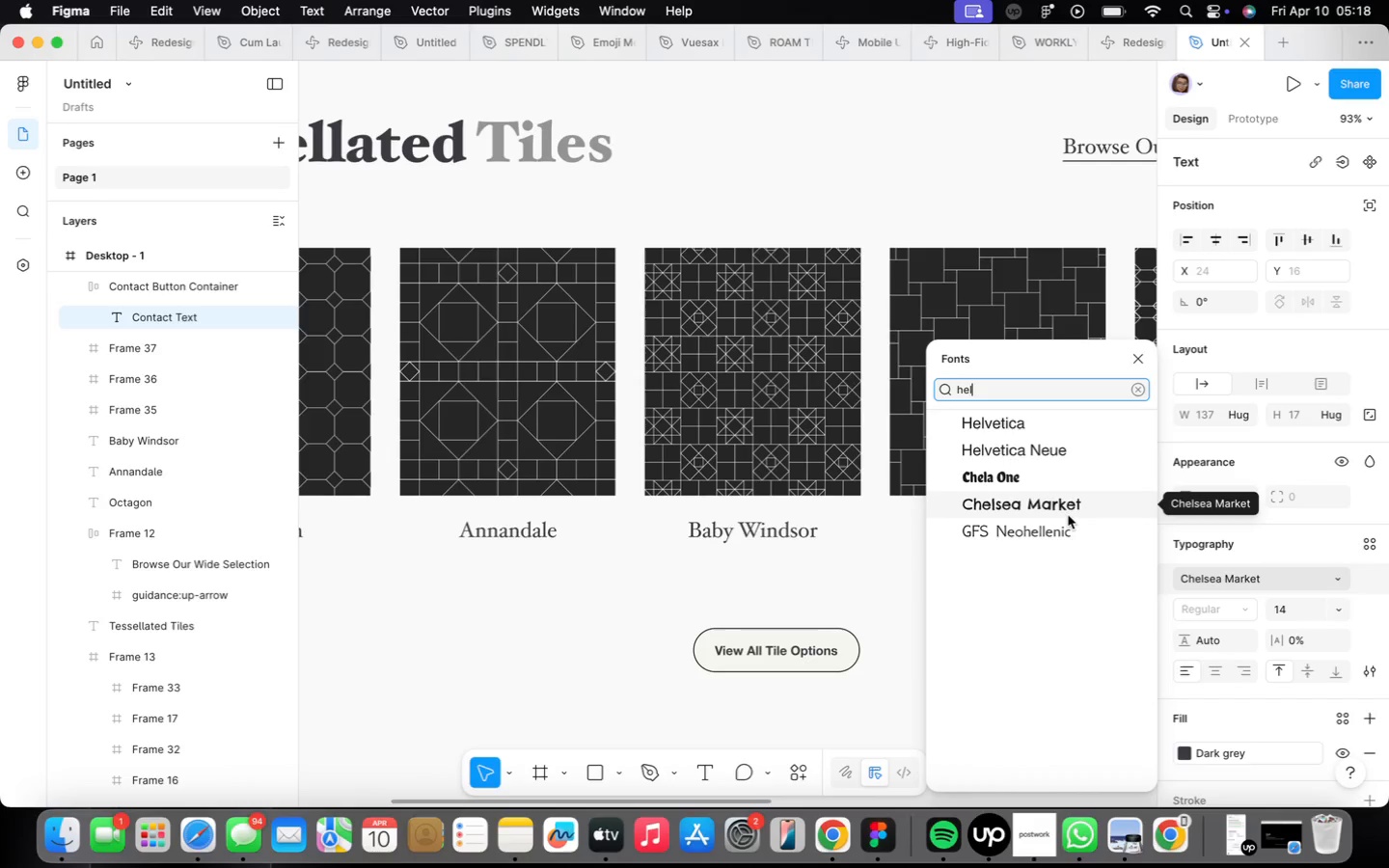 
wait(9.4)
 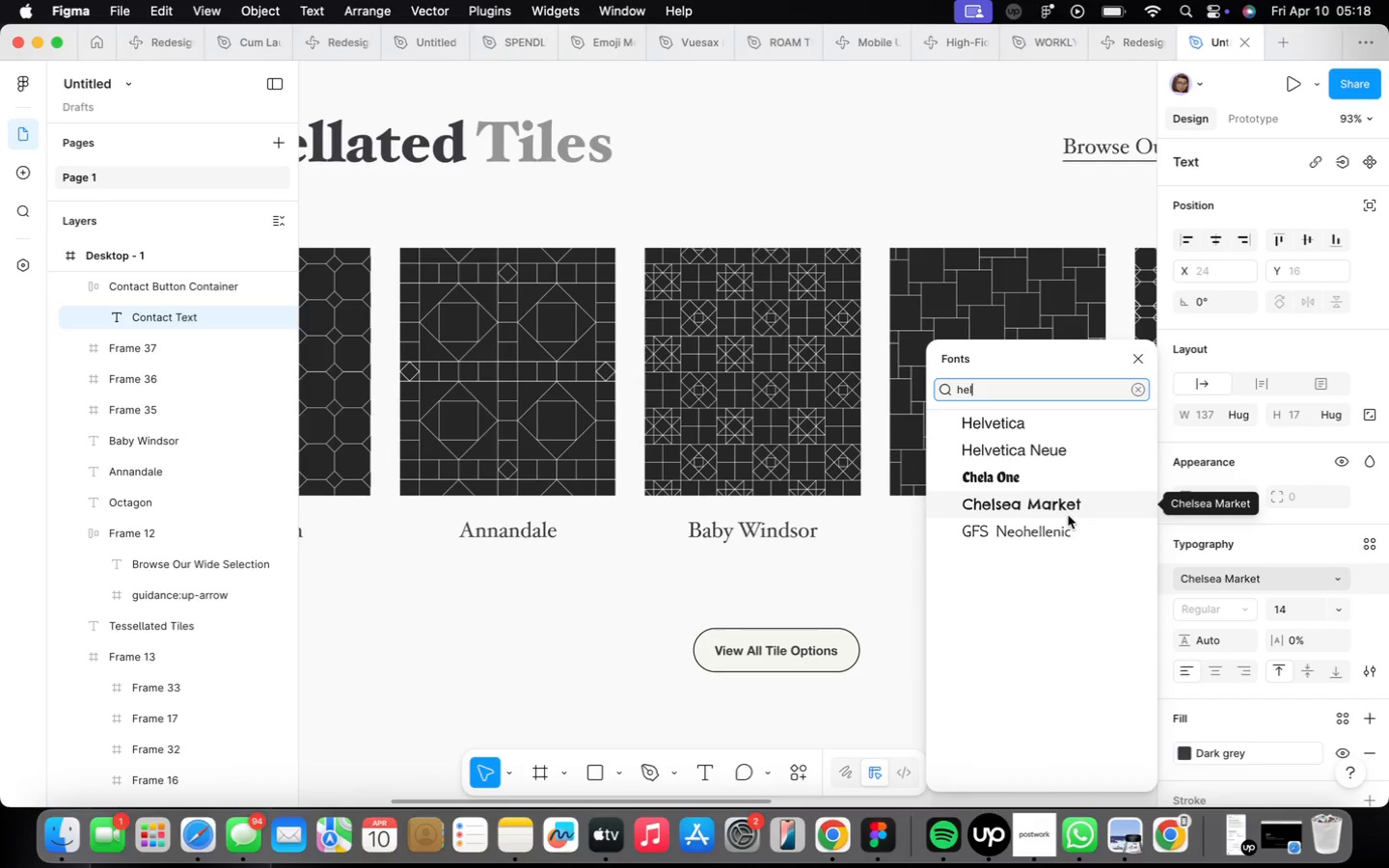 
left_click([1245, 608])
 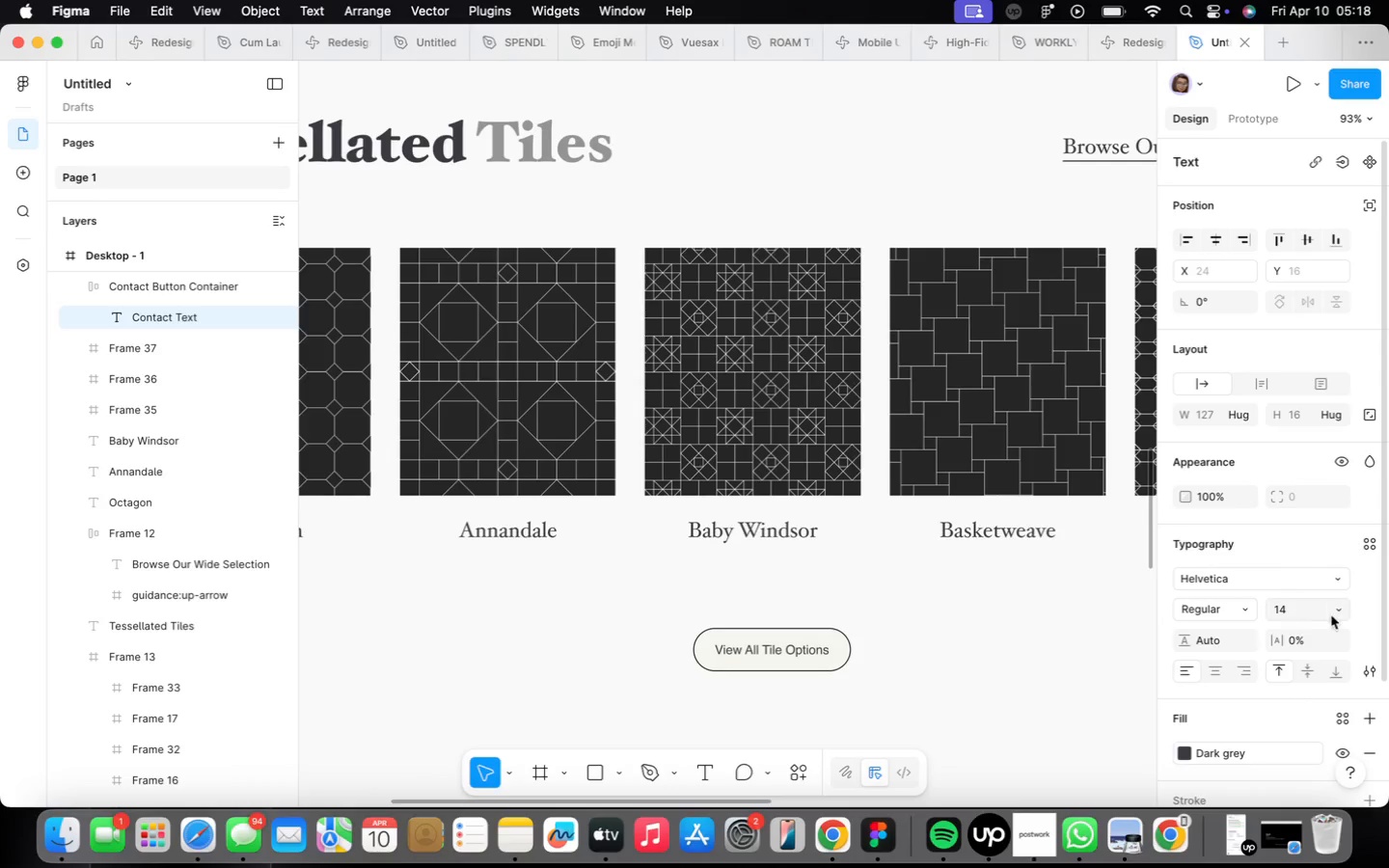 
left_click([1347, 610])
 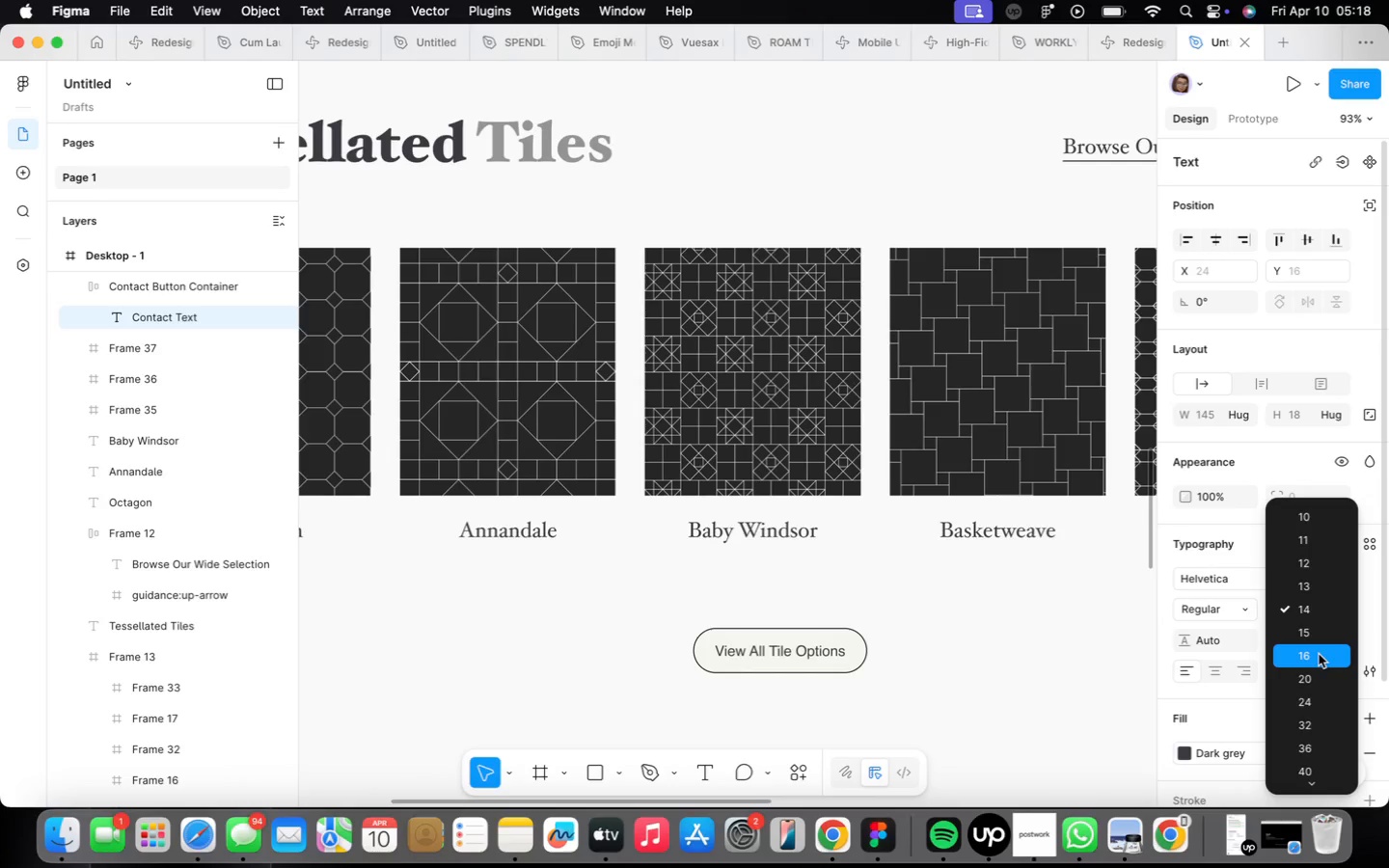 
left_click([1319, 654])
 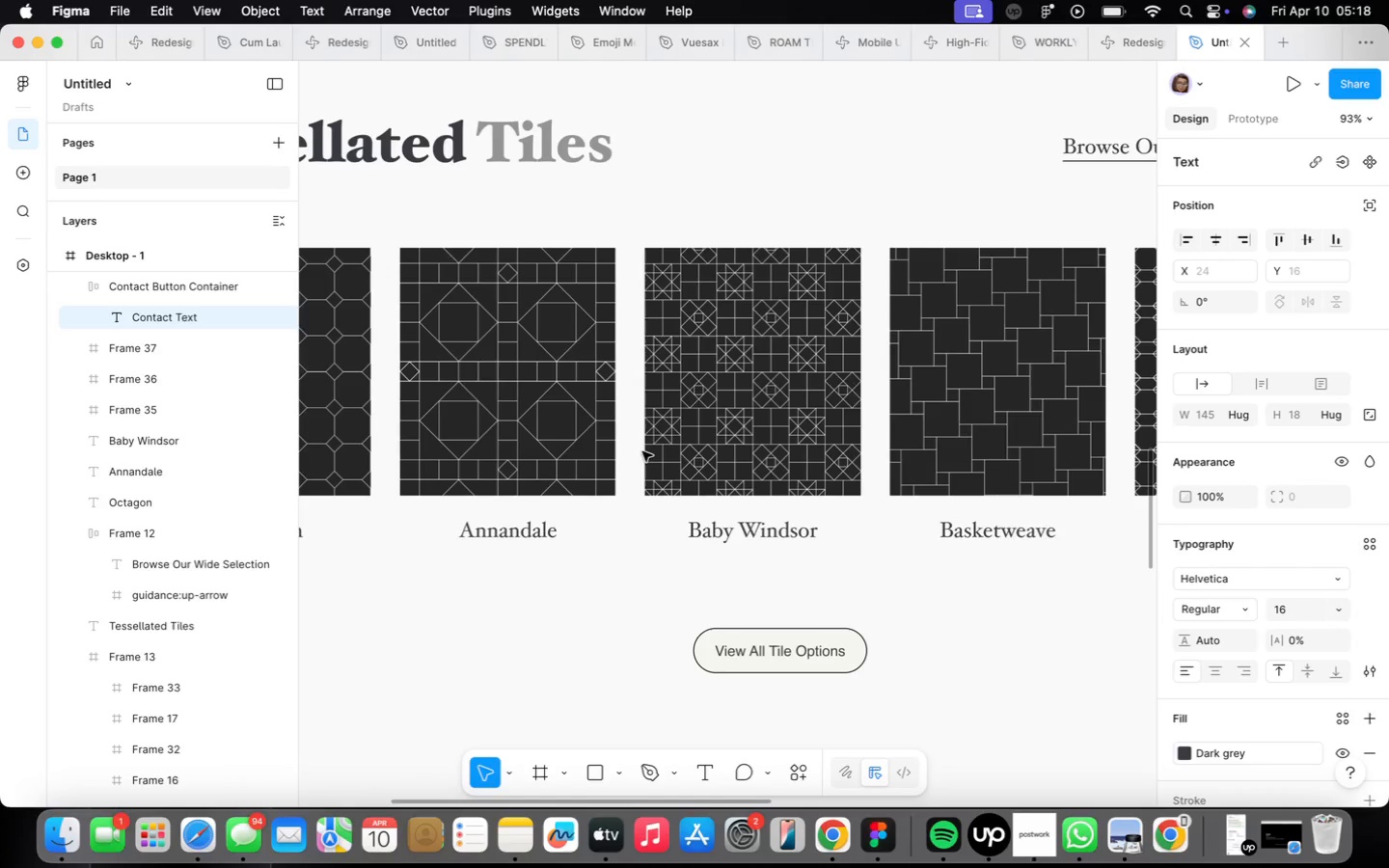 
scroll: coordinate [649, 449], scroll_direction: down, amount: 16.0
 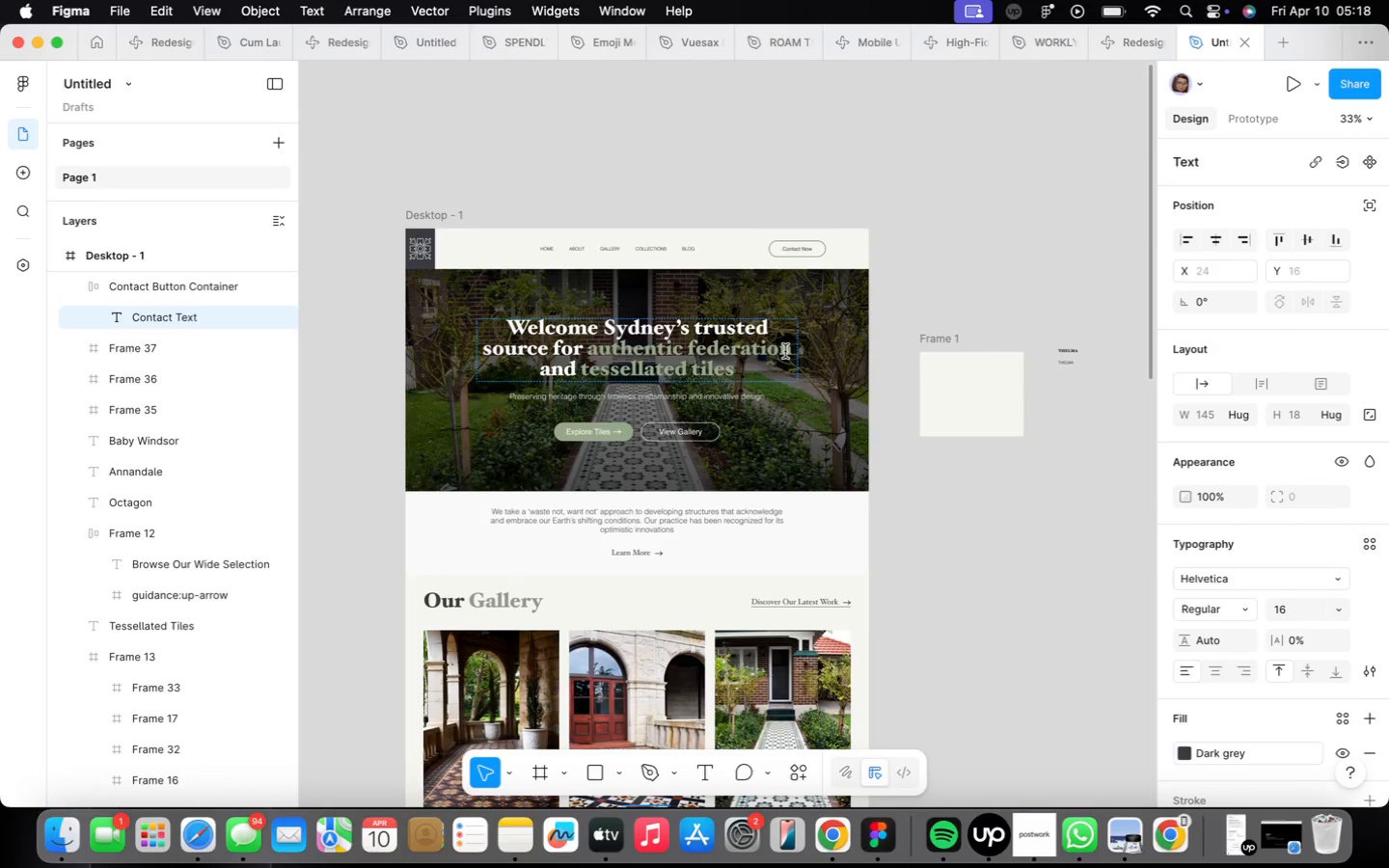 
scroll: coordinate [805, 263], scroll_direction: up, amount: 8.0
 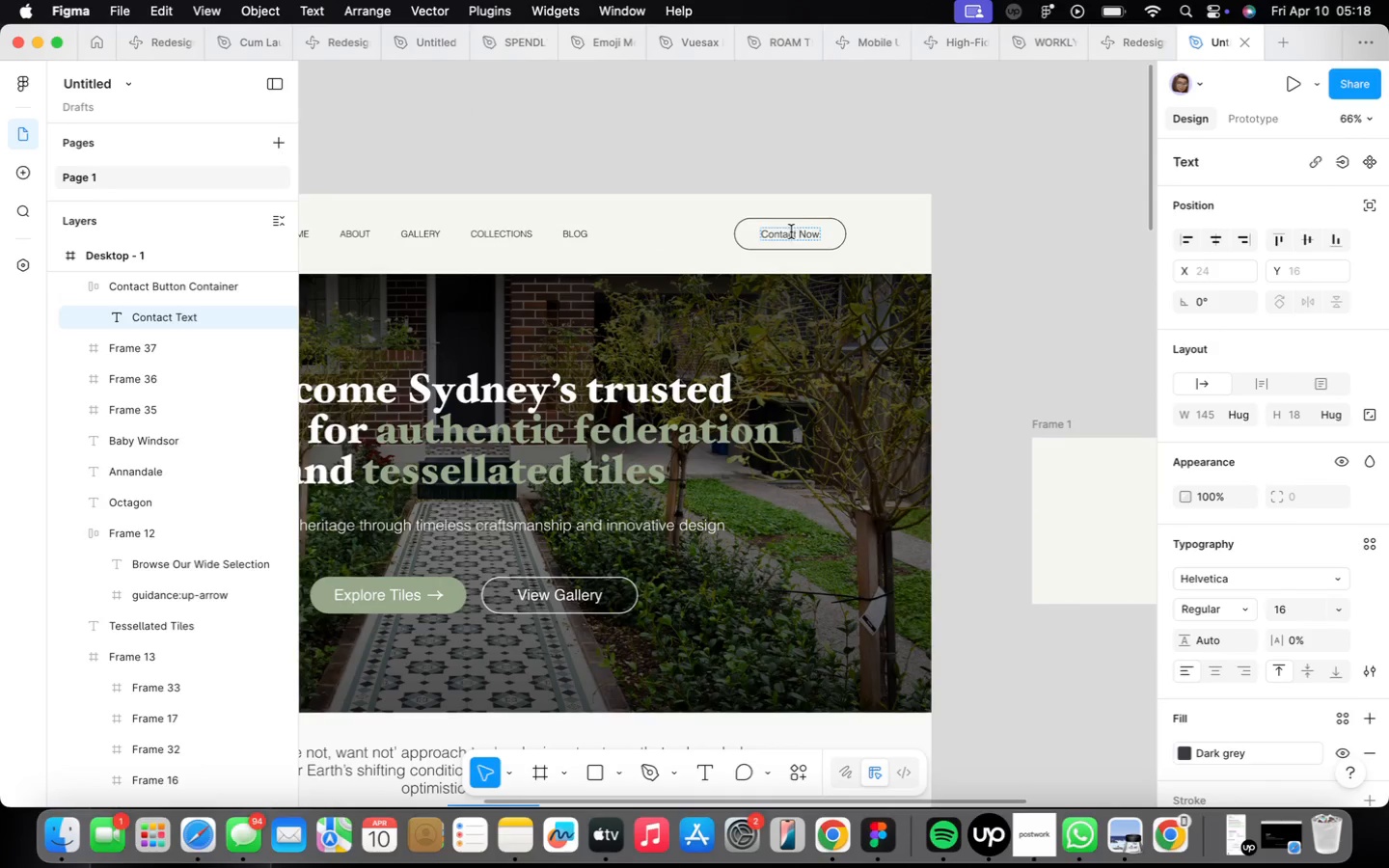 
double_click([791, 231])
 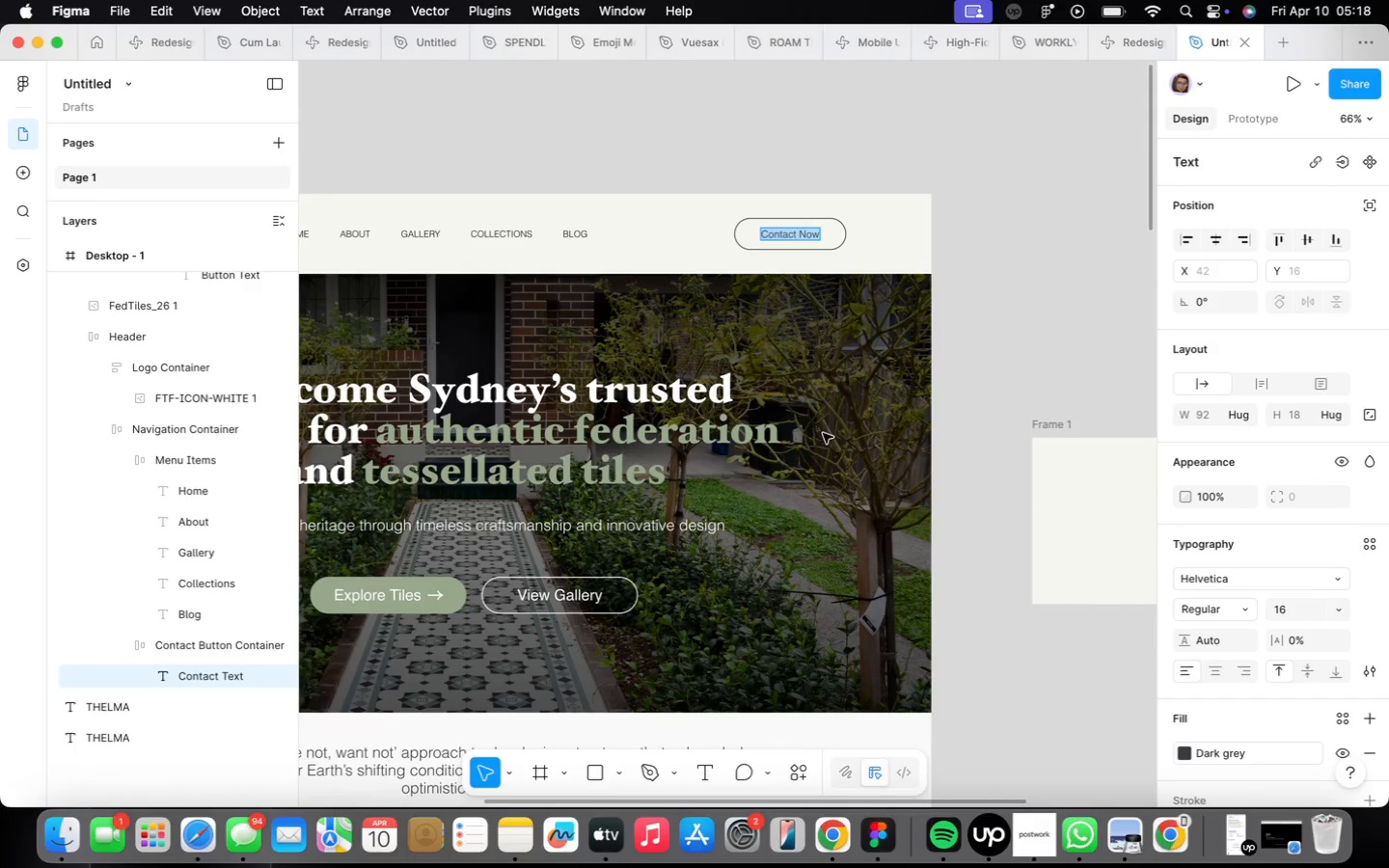 
scroll: coordinate [821, 431], scroll_direction: down, amount: 16.0
 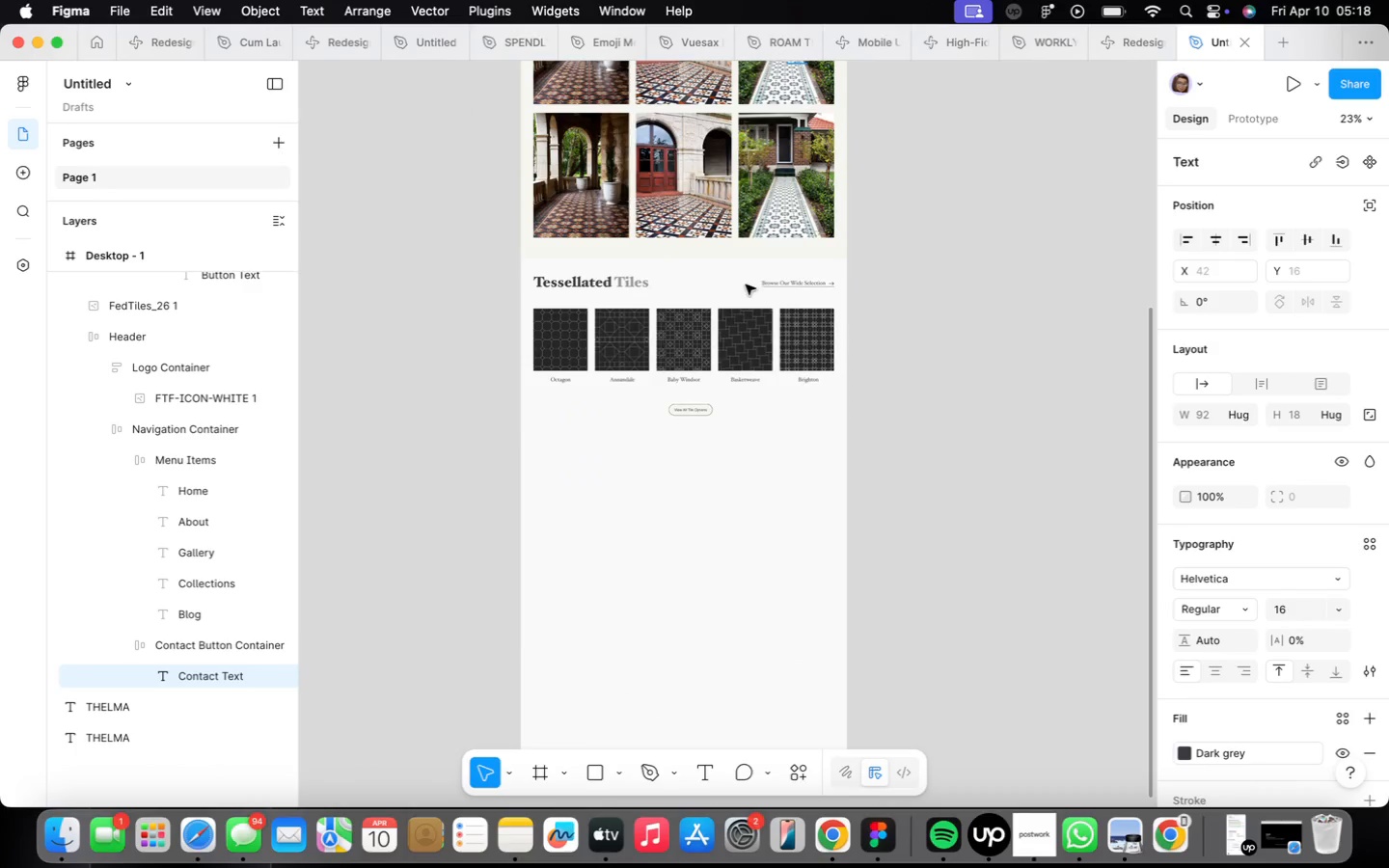 
scroll: coordinate [686, 404], scroll_direction: up, amount: 20.0
 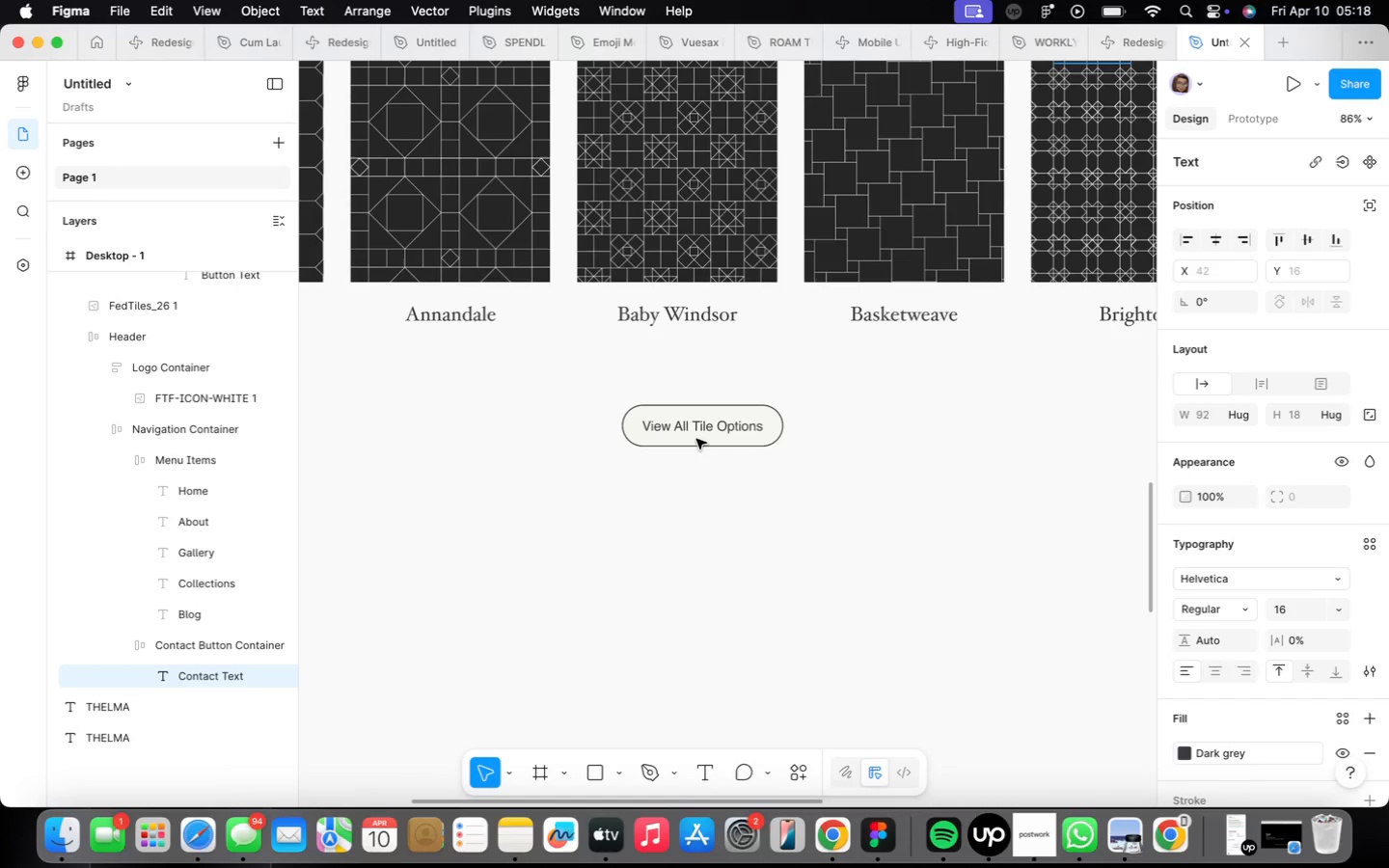 
left_click([695, 432])
 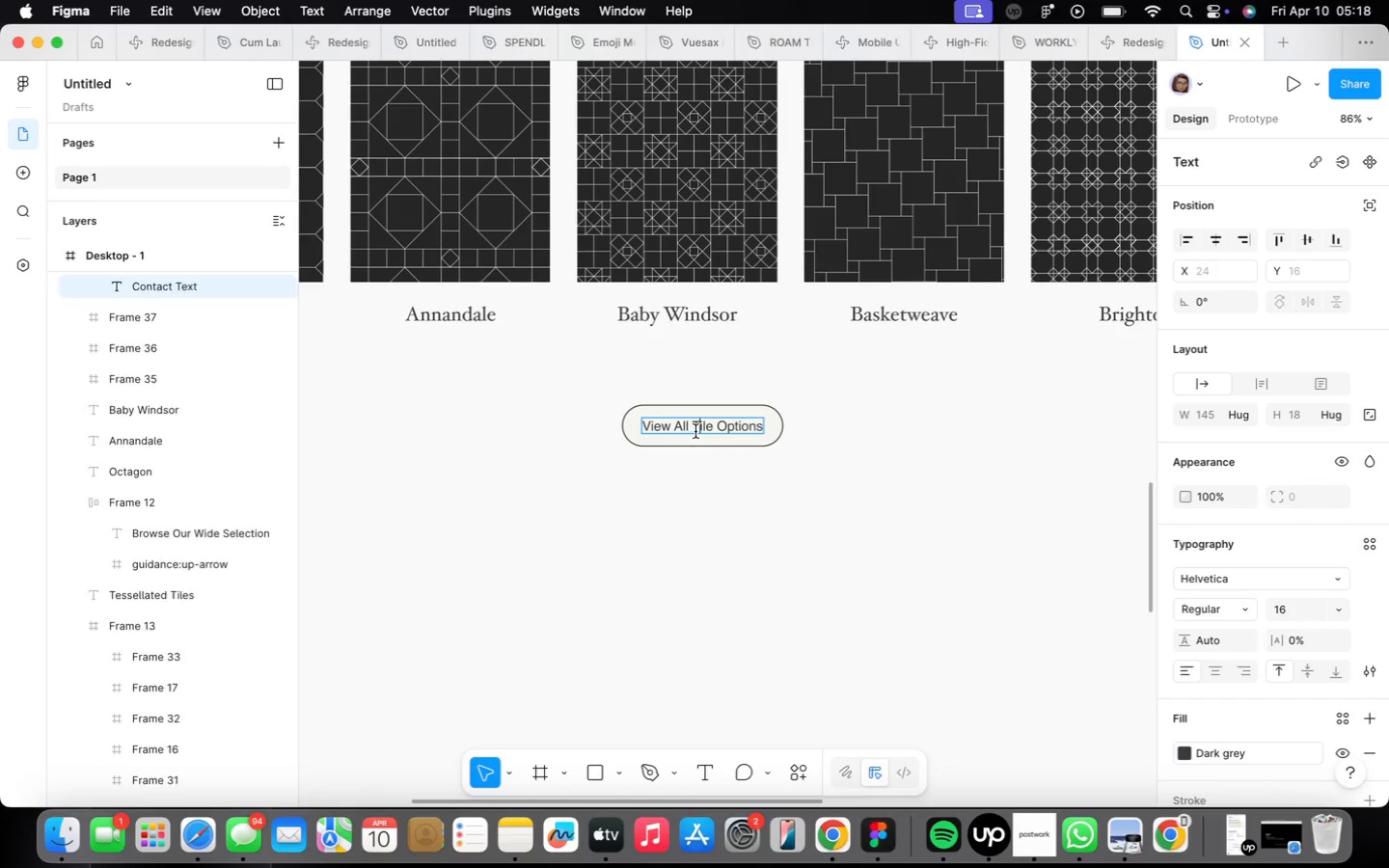 
triple_click([695, 431])
 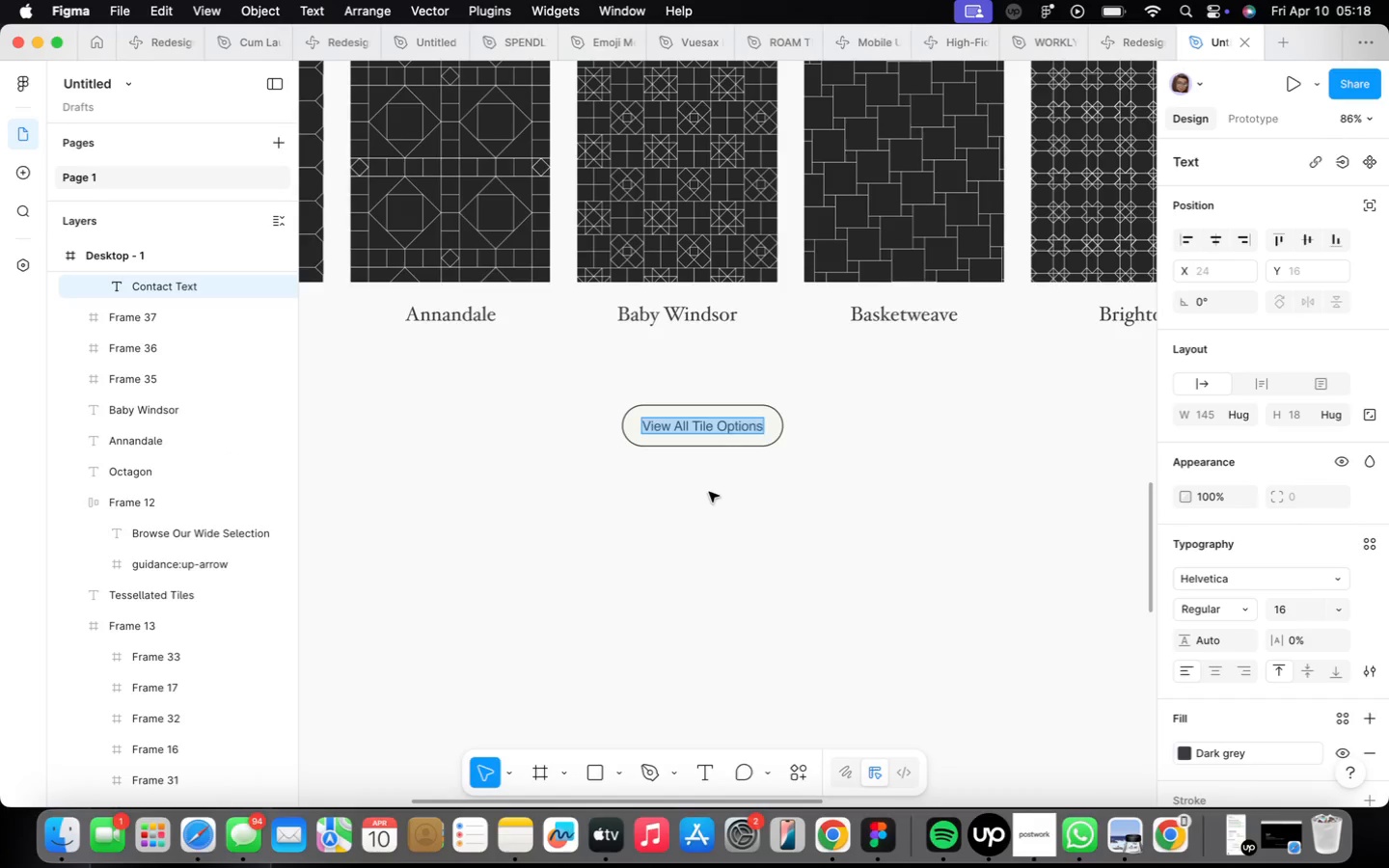 
double_click([709, 492])
 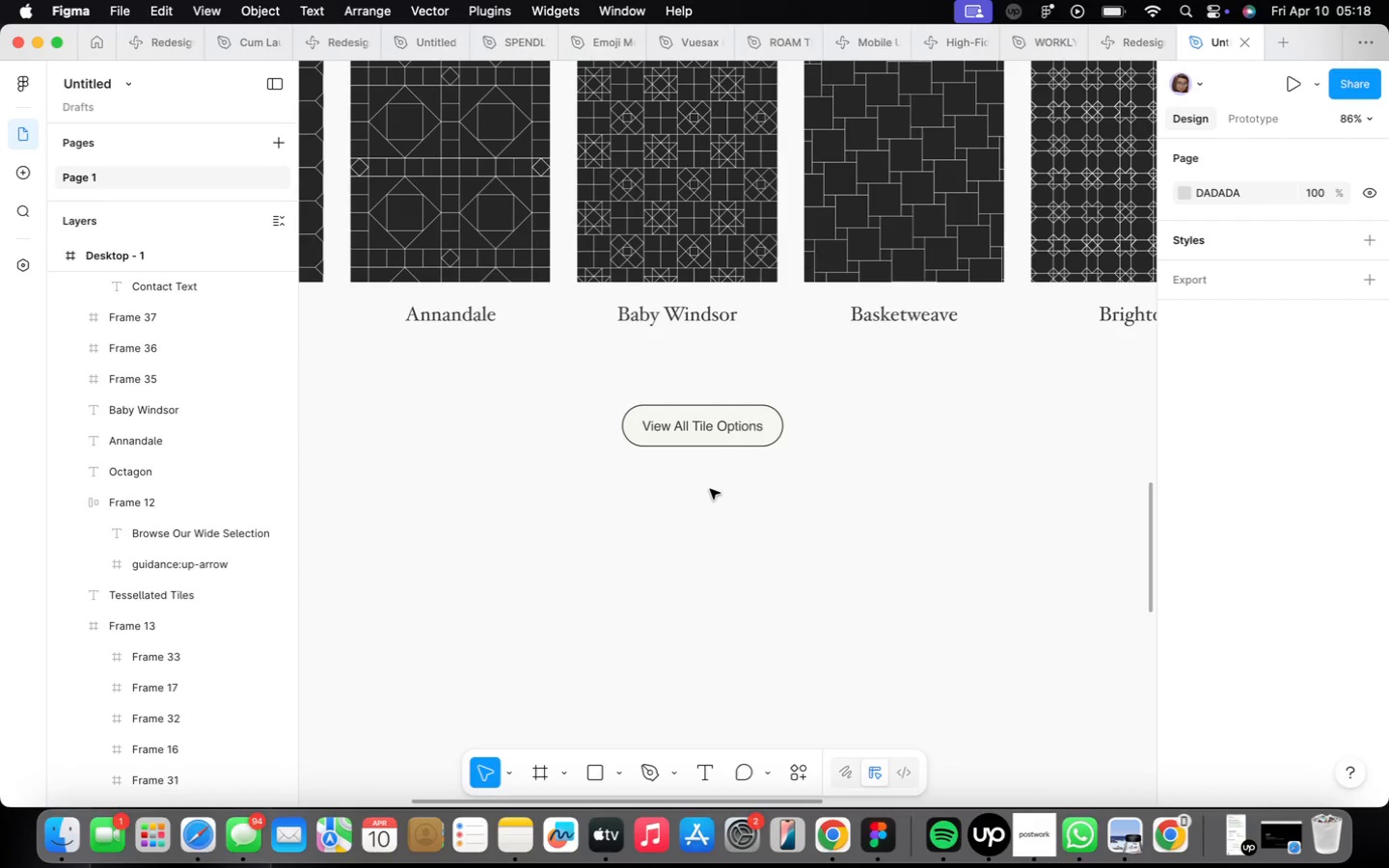 
scroll: coordinate [710, 488], scroll_direction: down, amount: 6.0
 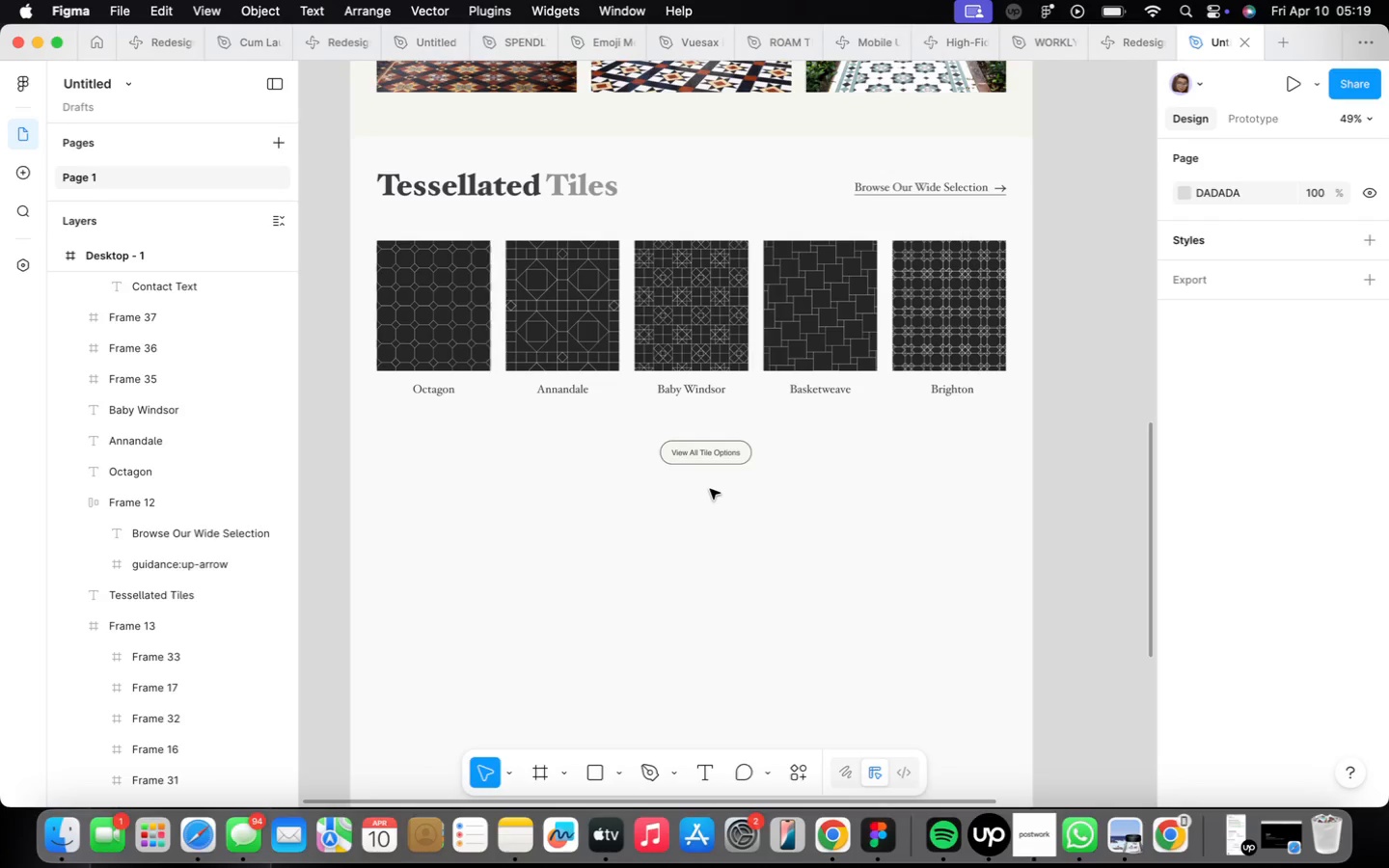 
wait(25.01)
 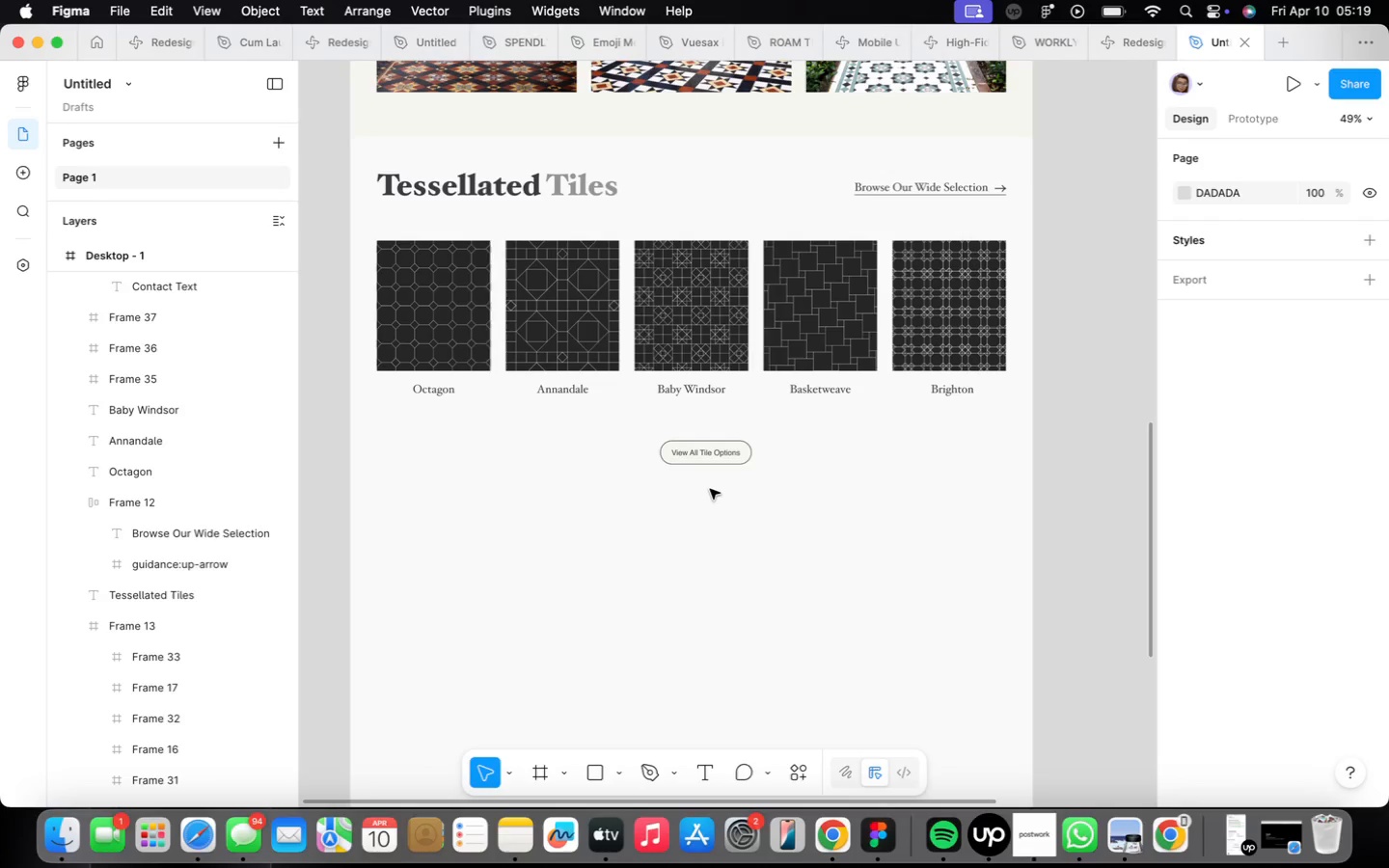 
scroll: coordinate [740, 461], scroll_direction: down, amount: 8.0
 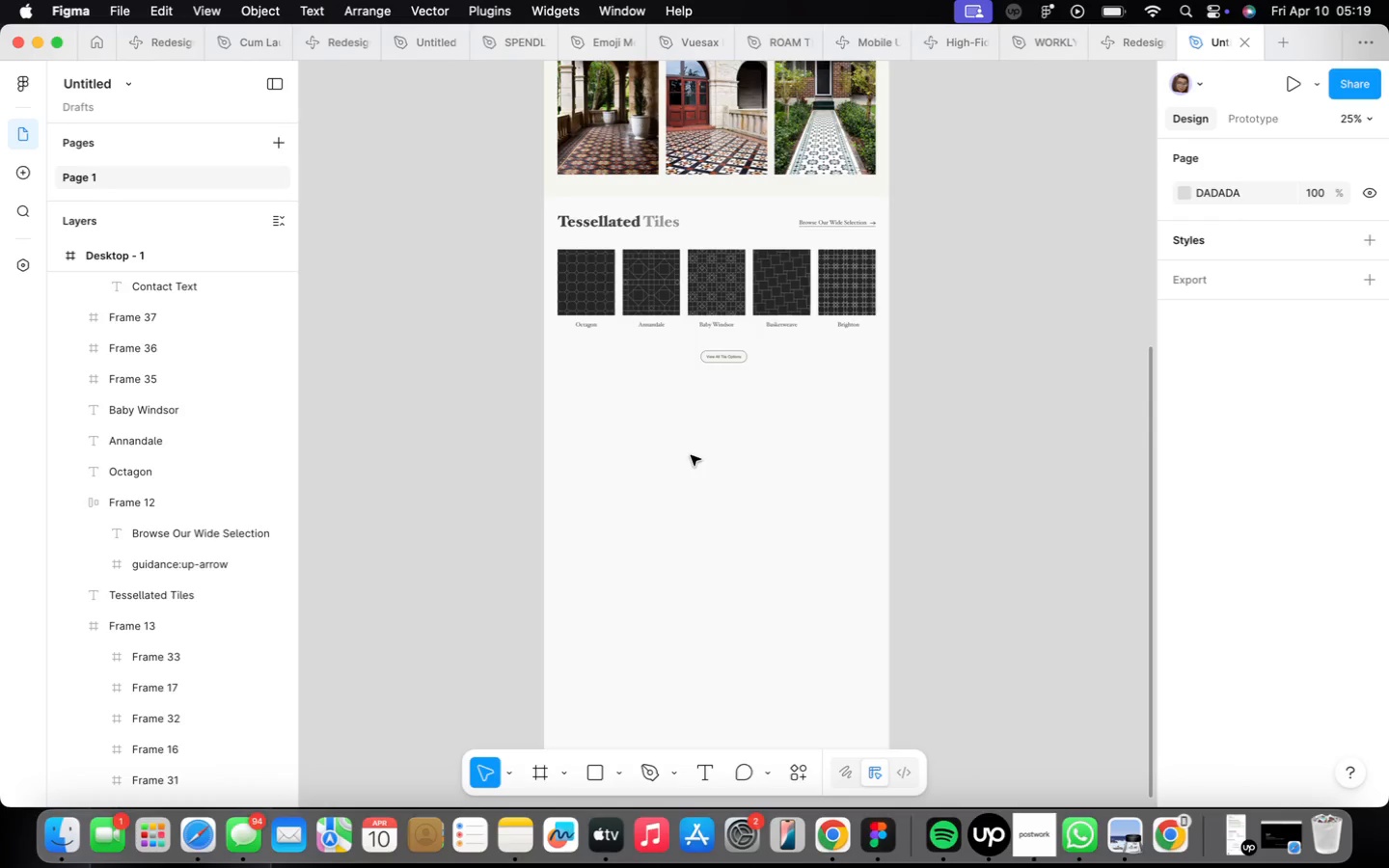 
key(F)
 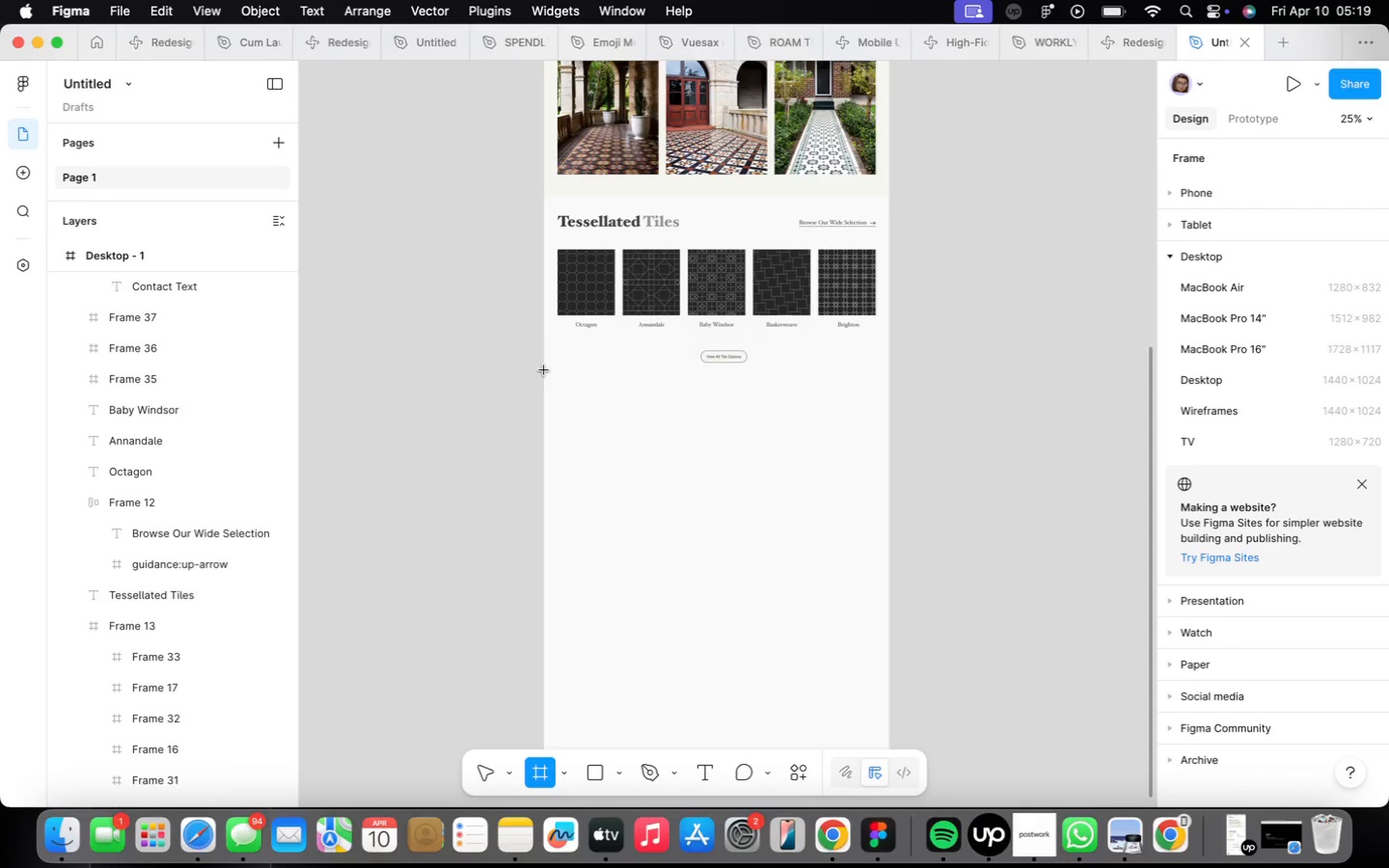 
left_click_drag(start_coordinate=[545, 374], to_coordinate=[892, 565])
 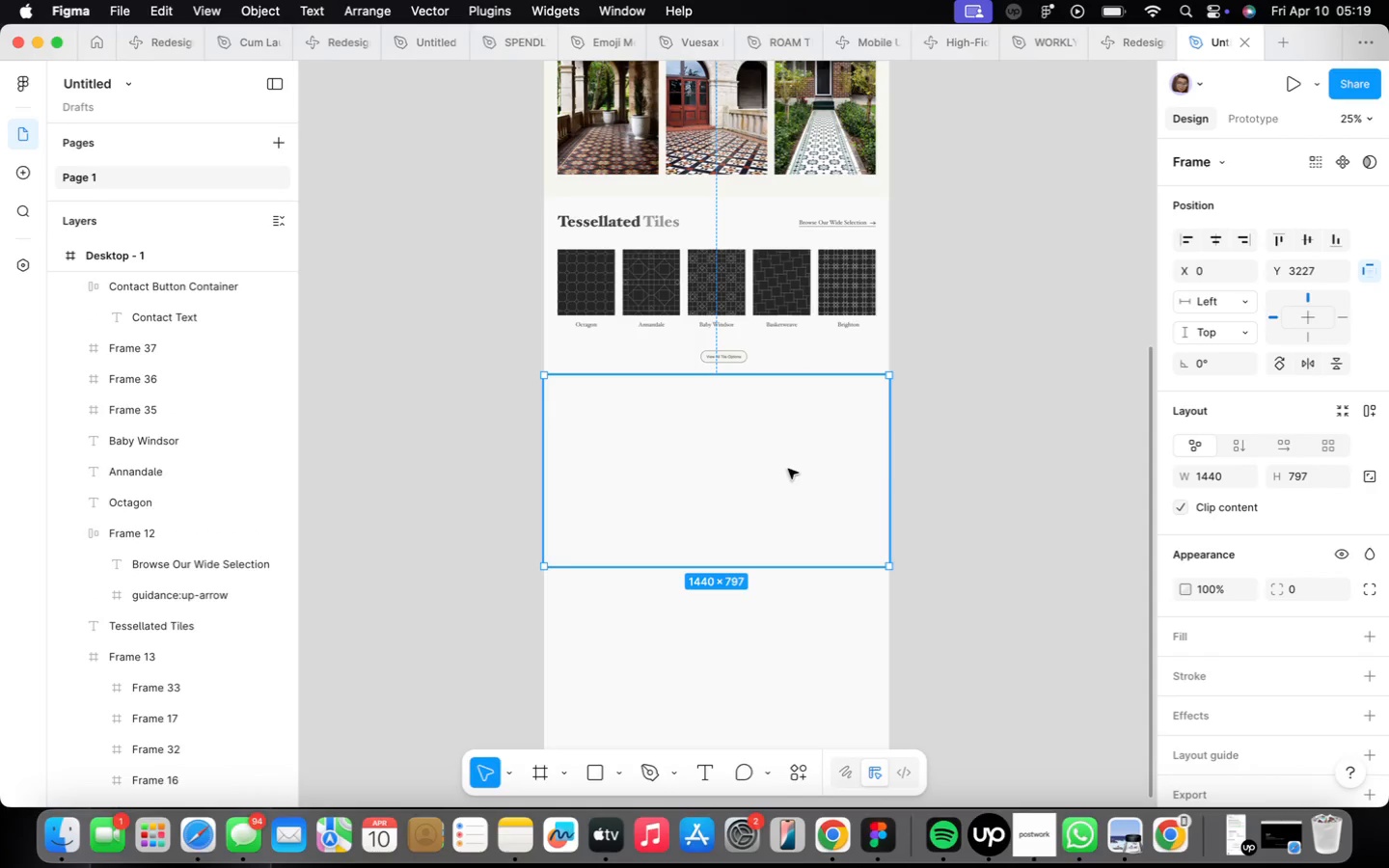 
scroll: coordinate [788, 470], scroll_direction: up, amount: 5.0
 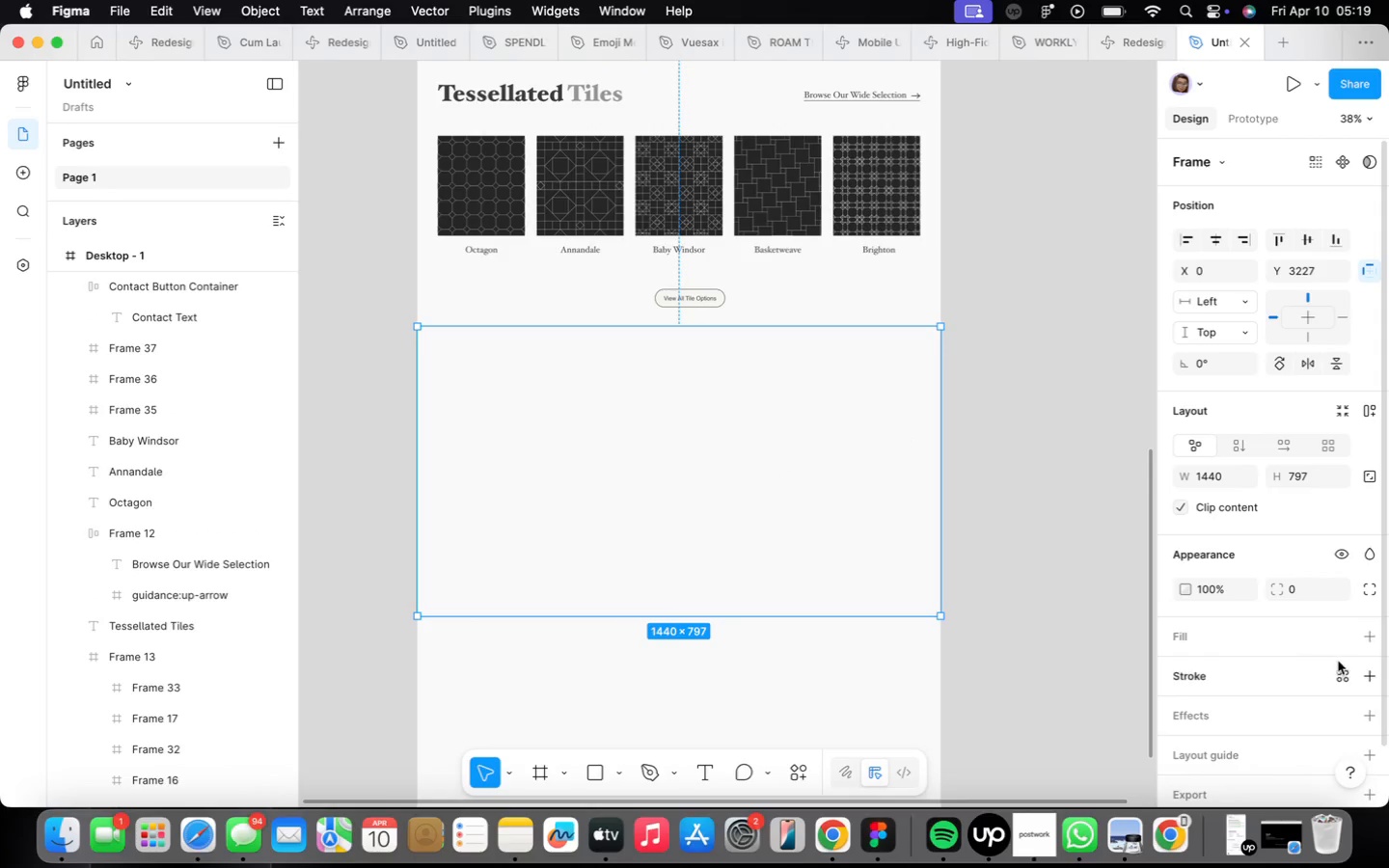 
left_click([1344, 640])
 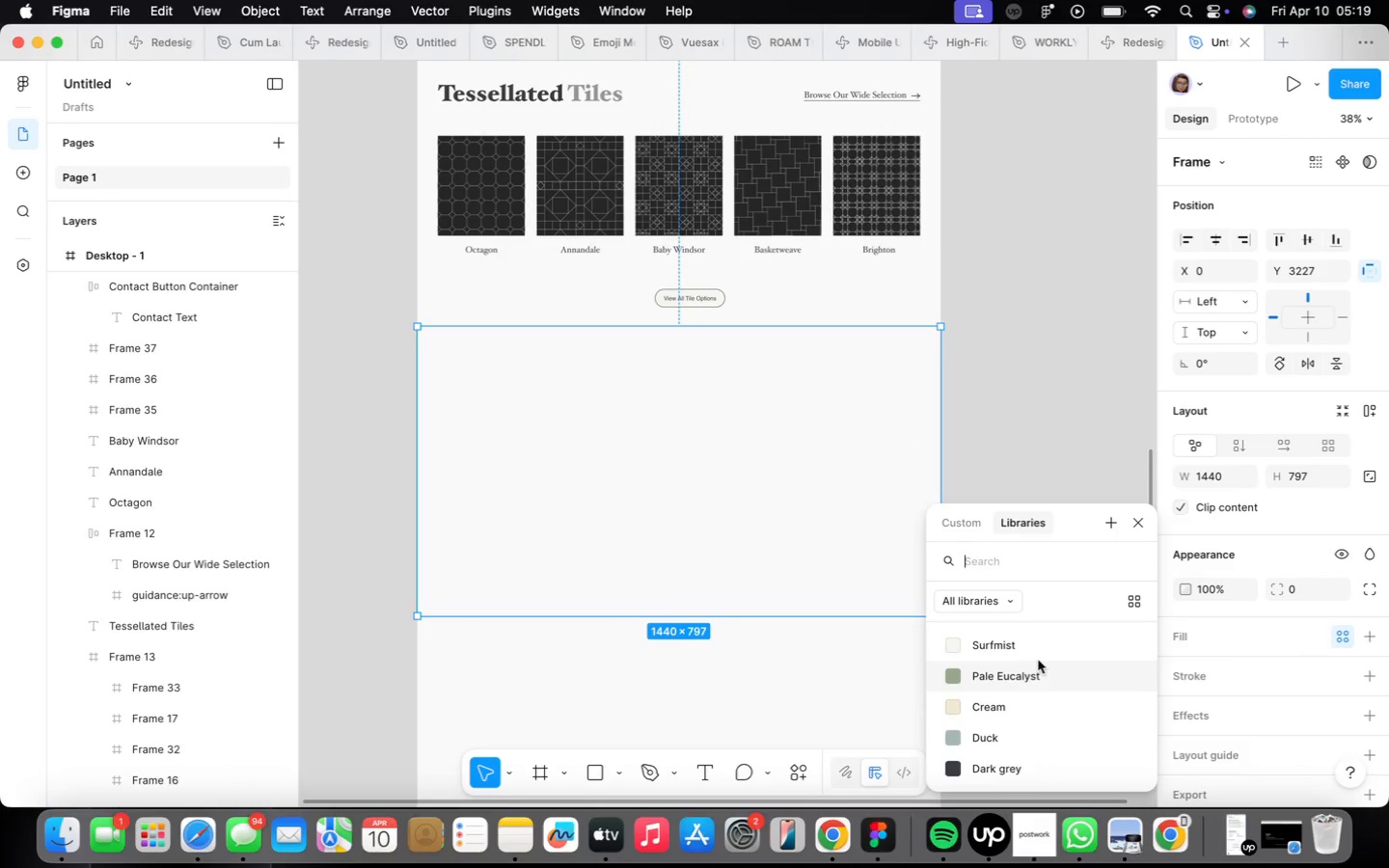 
left_click([1033, 642])
 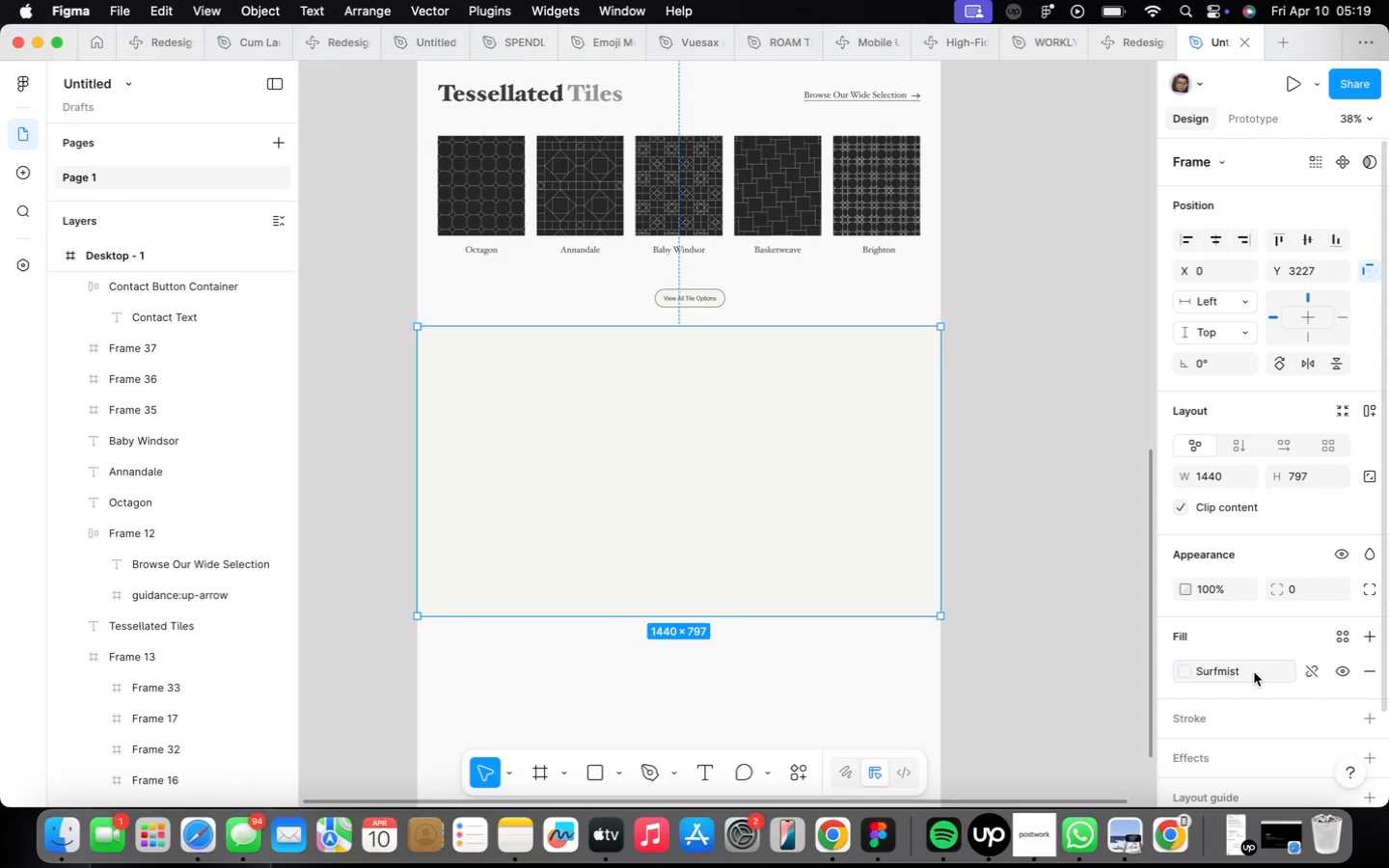 
left_click([1254, 671])
 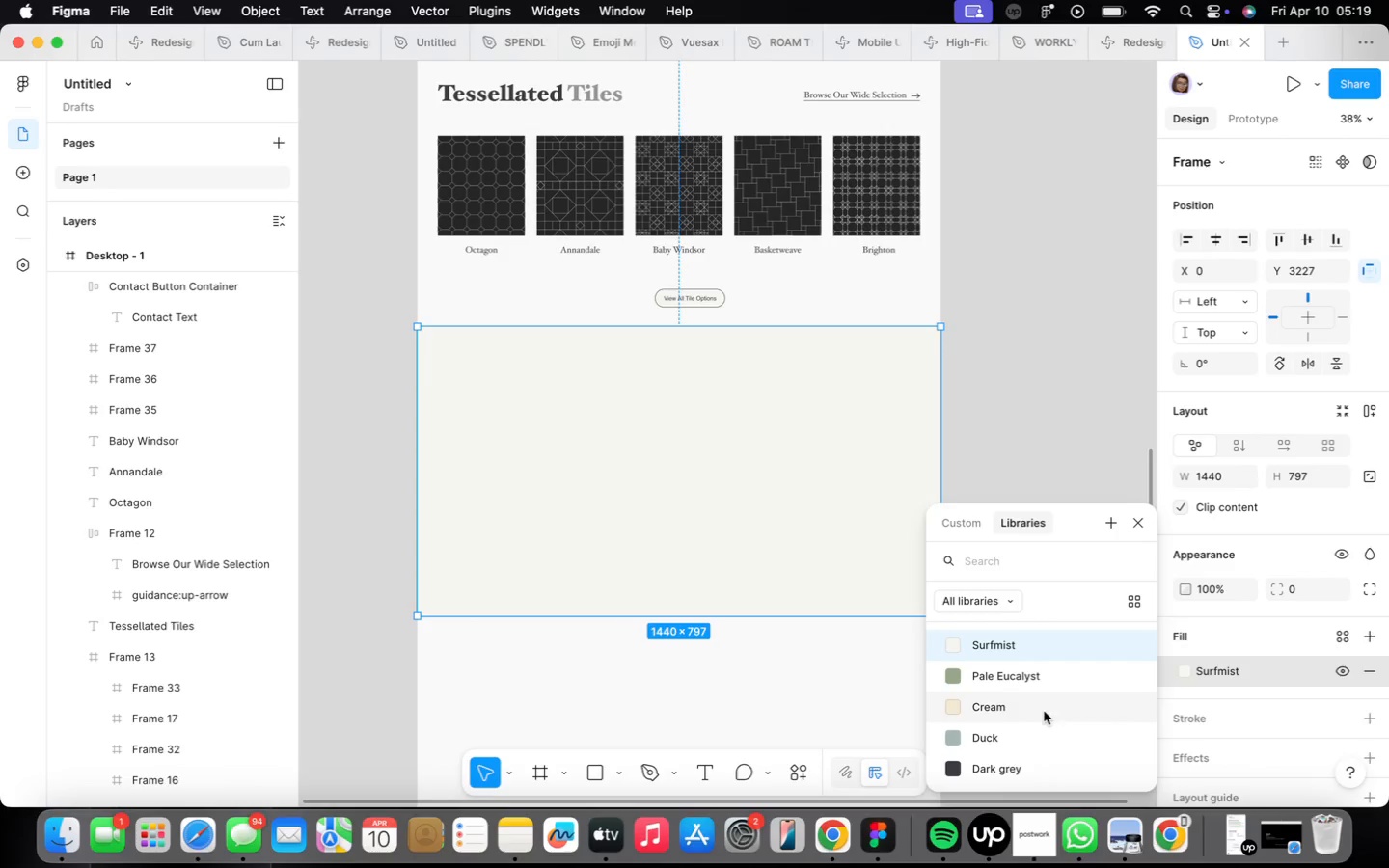 
left_click([1044, 710])
 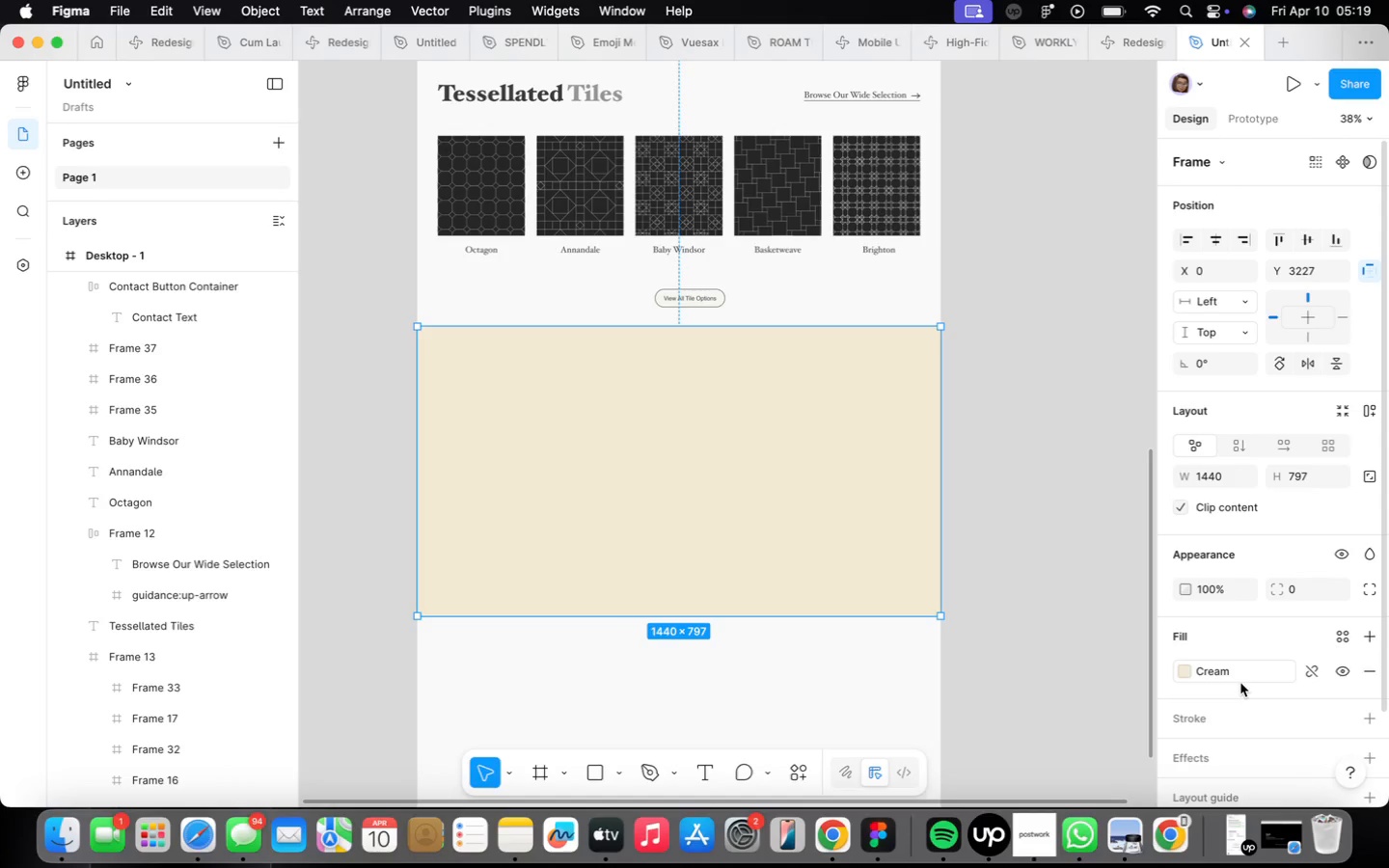 
left_click([1236, 670])
 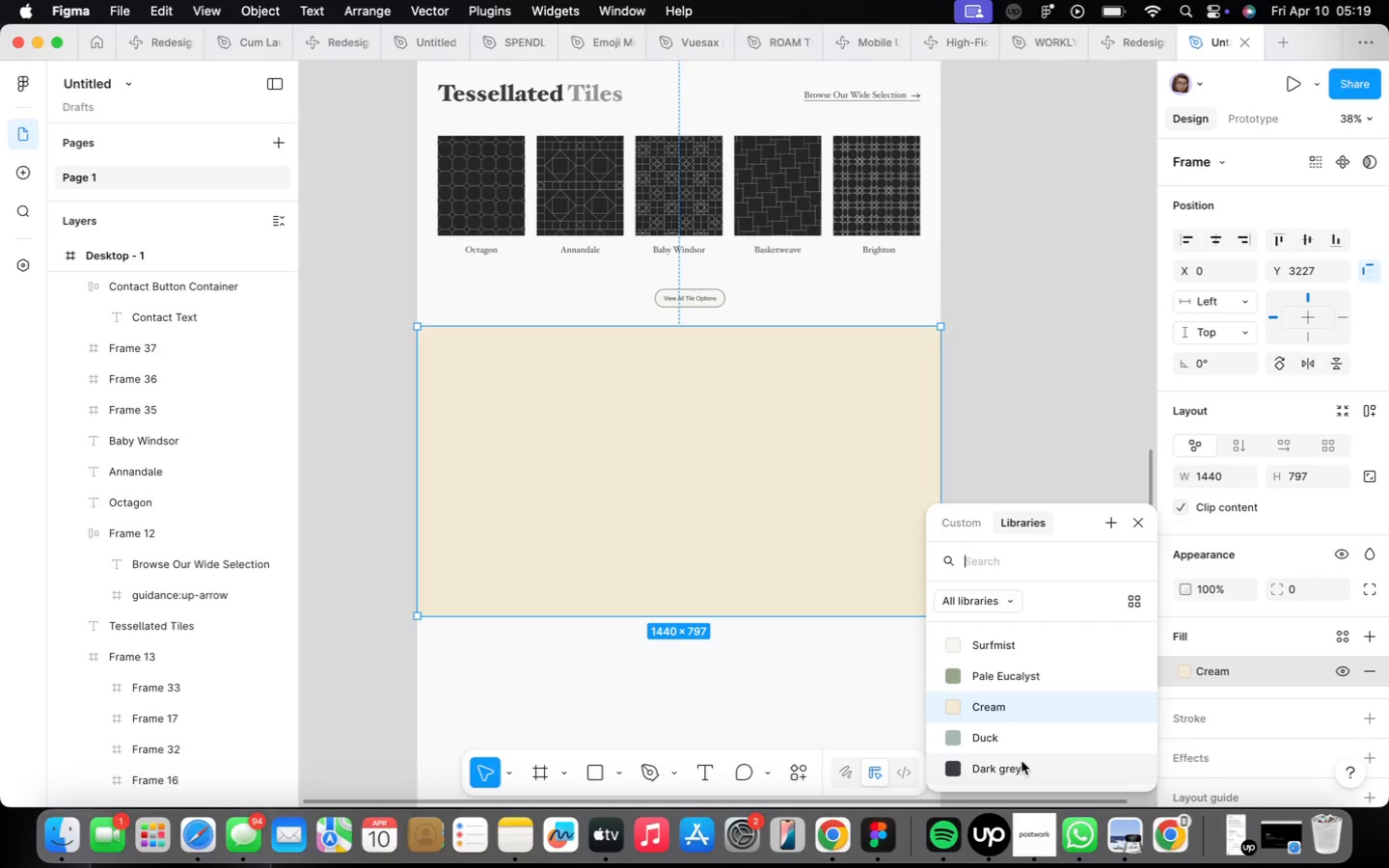 
left_click([1019, 734])
 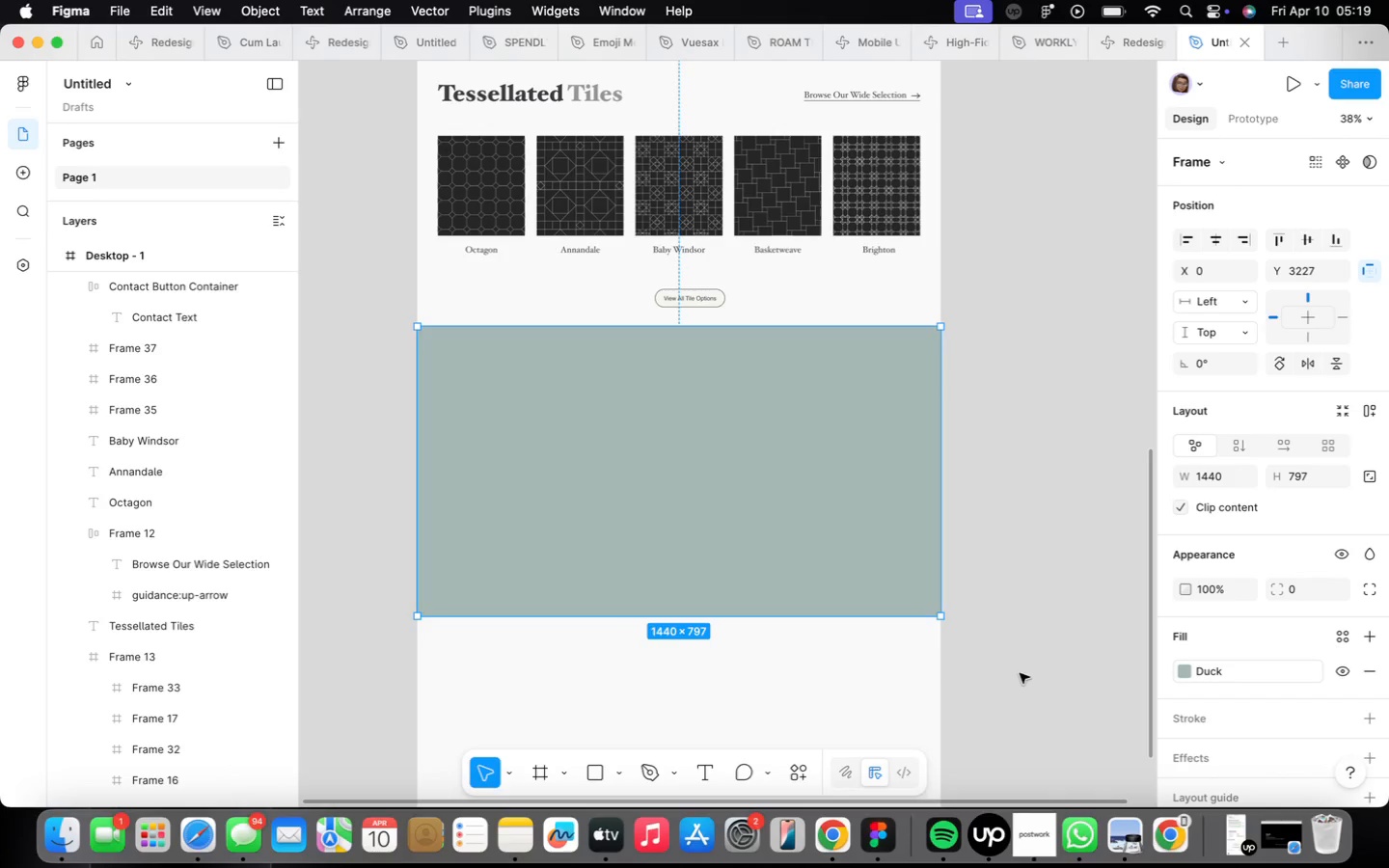 
left_click([1019, 668])
 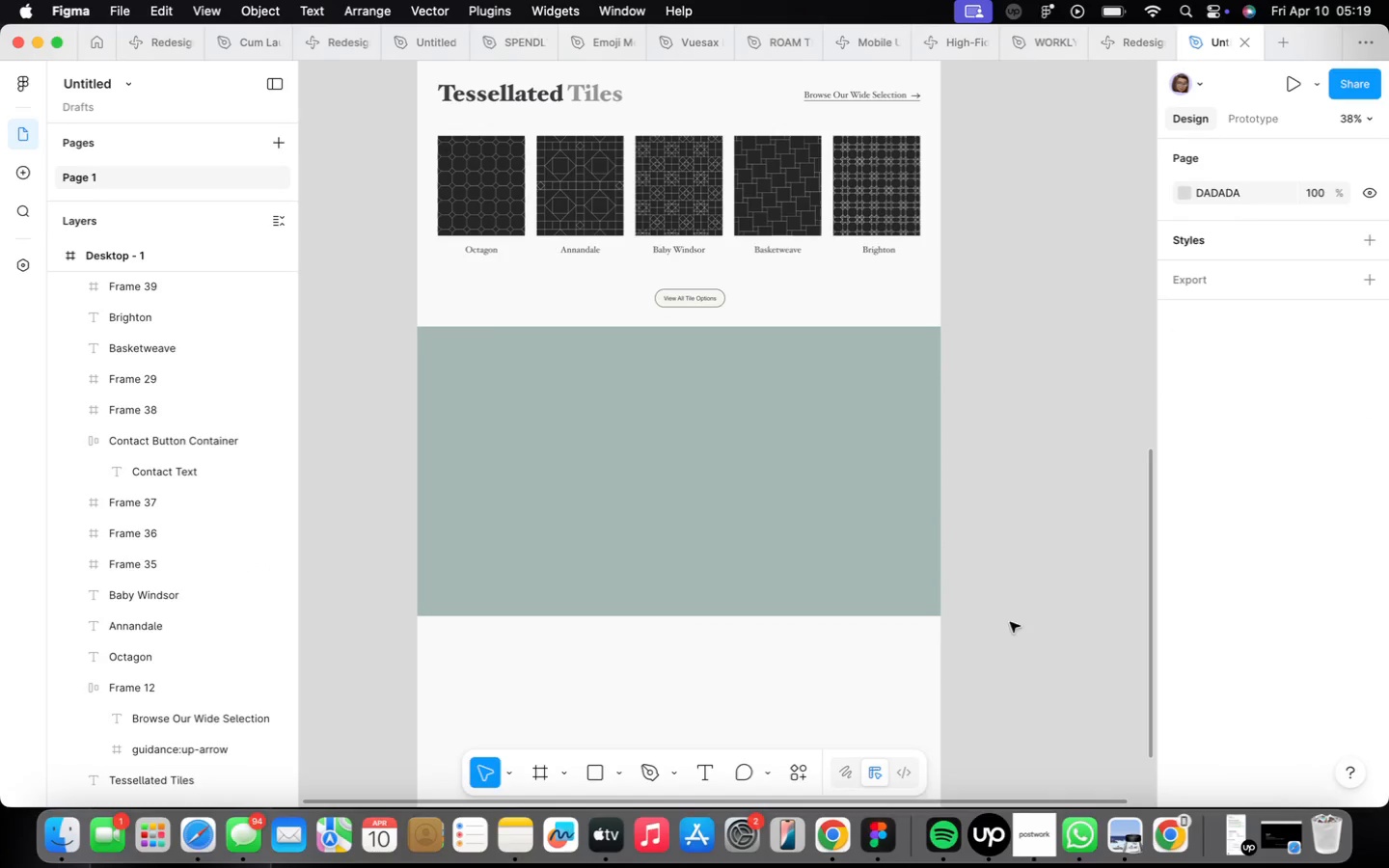 
scroll: coordinate [1005, 607], scroll_direction: down, amount: 13.0
 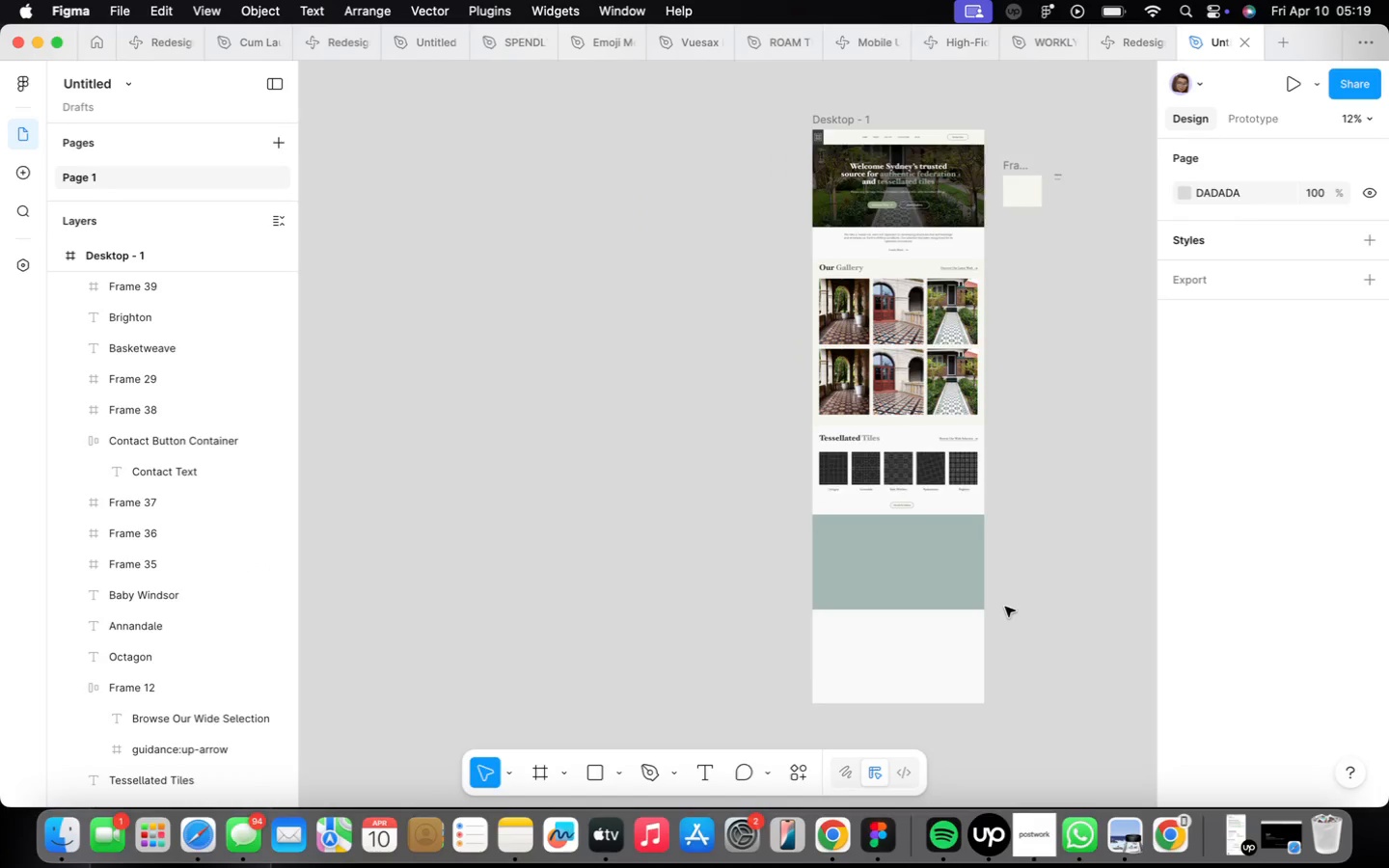 
scroll: coordinate [864, 418], scroll_direction: up, amount: 8.0
 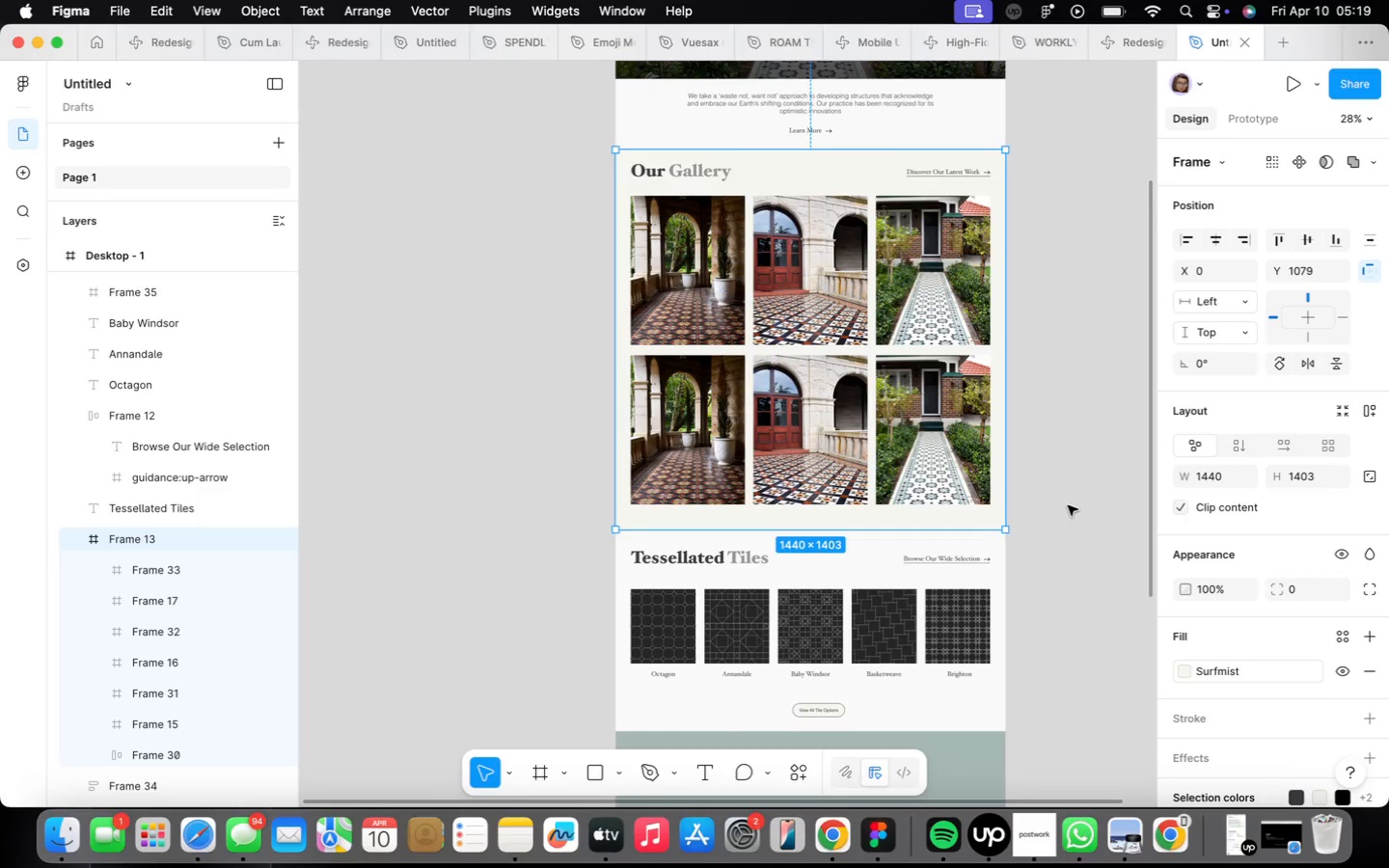 
scroll: coordinate [1057, 607], scroll_direction: down, amount: 2.0
 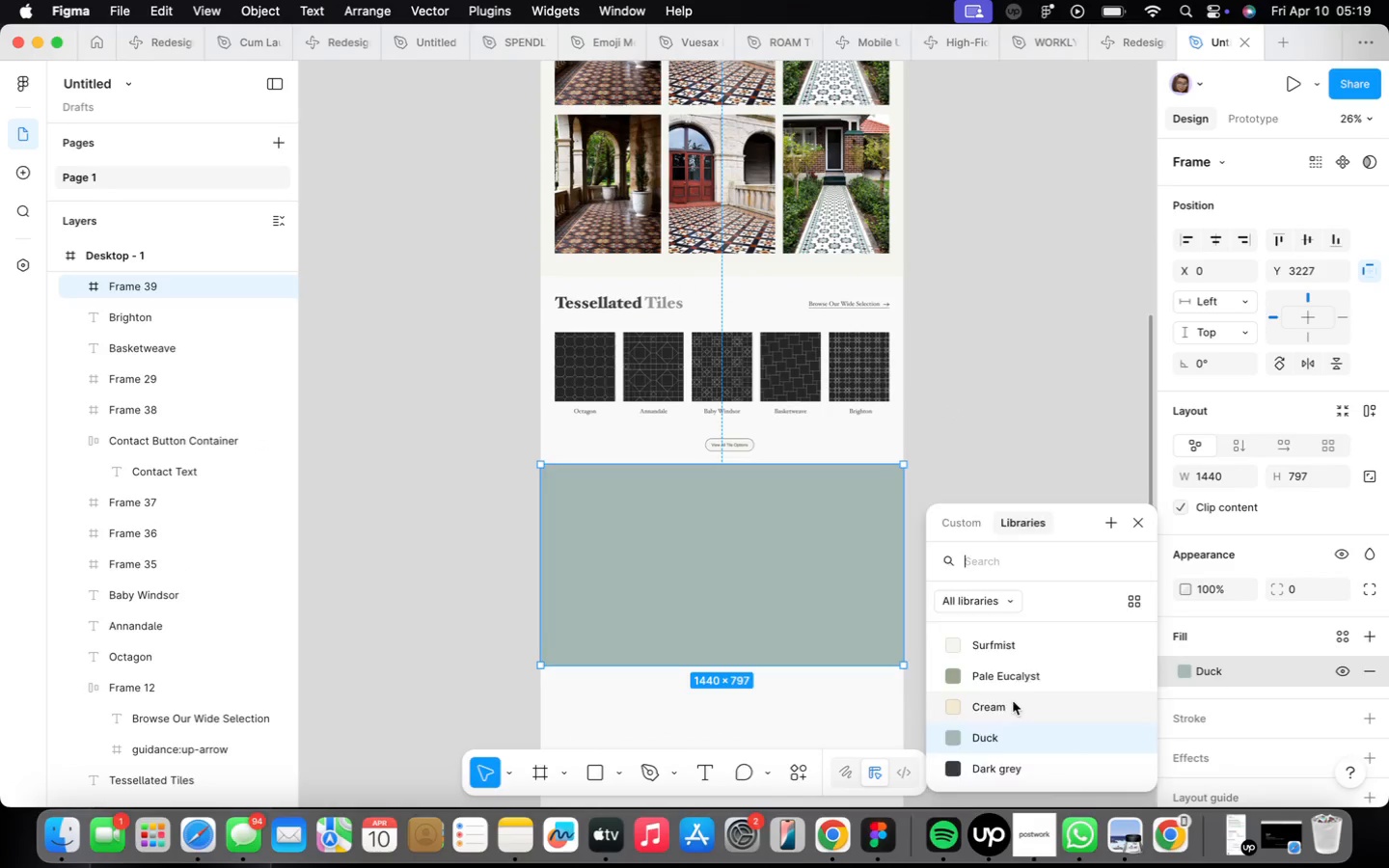 
left_click([1005, 659])
 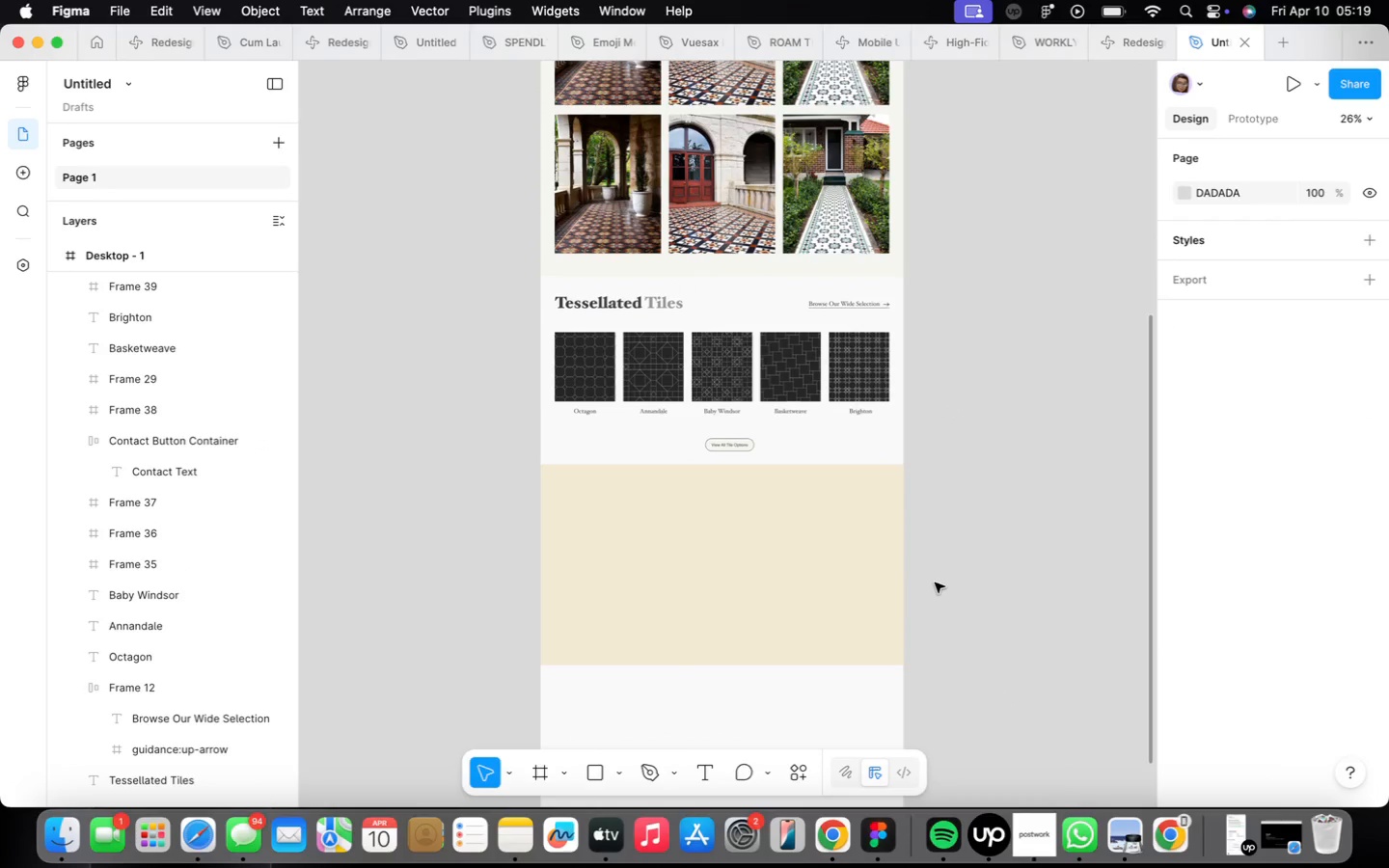 
scroll: coordinate [935, 583], scroll_direction: down, amount: 9.0
 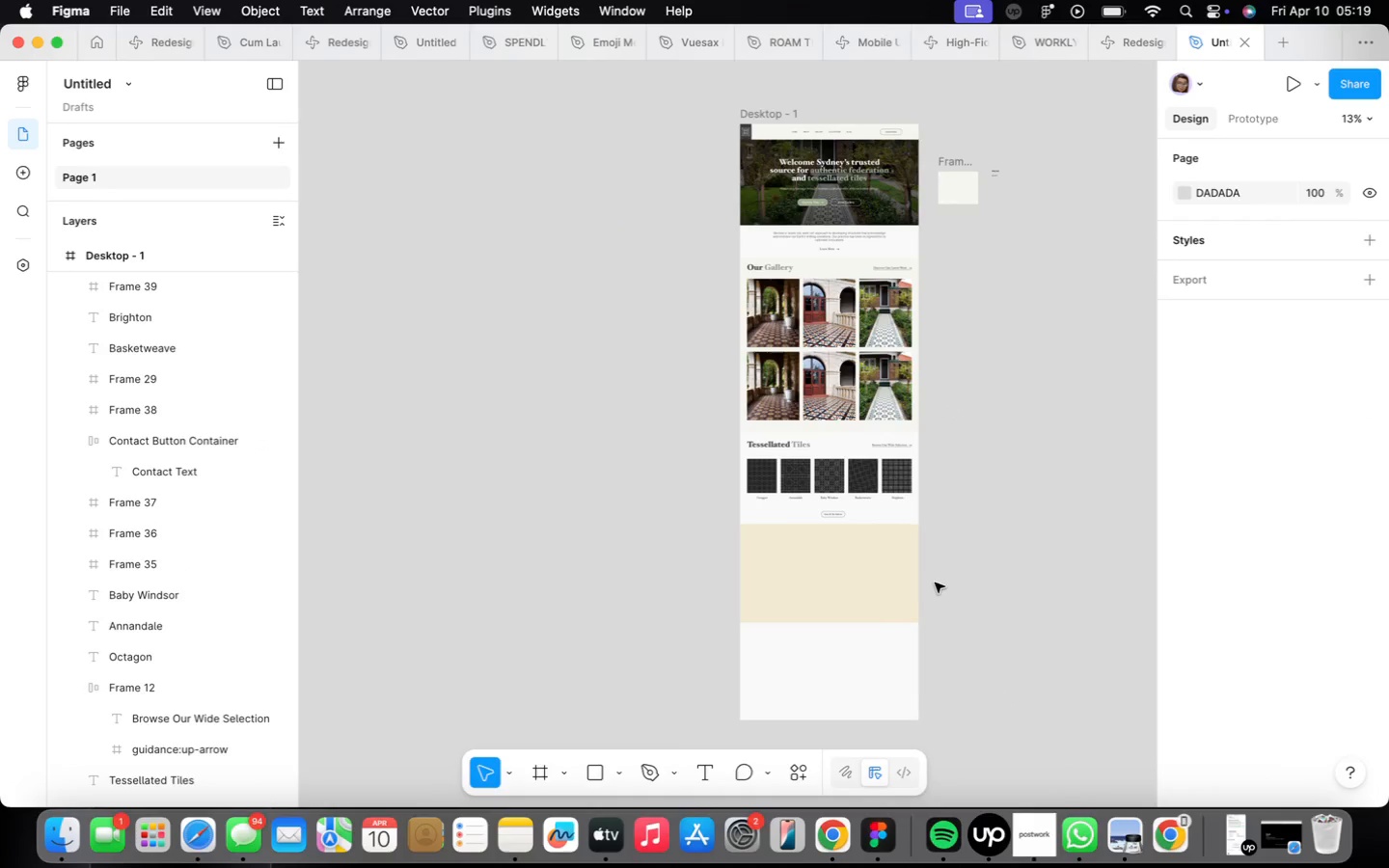 
scroll: coordinate [935, 583], scroll_direction: up, amount: 1.0
 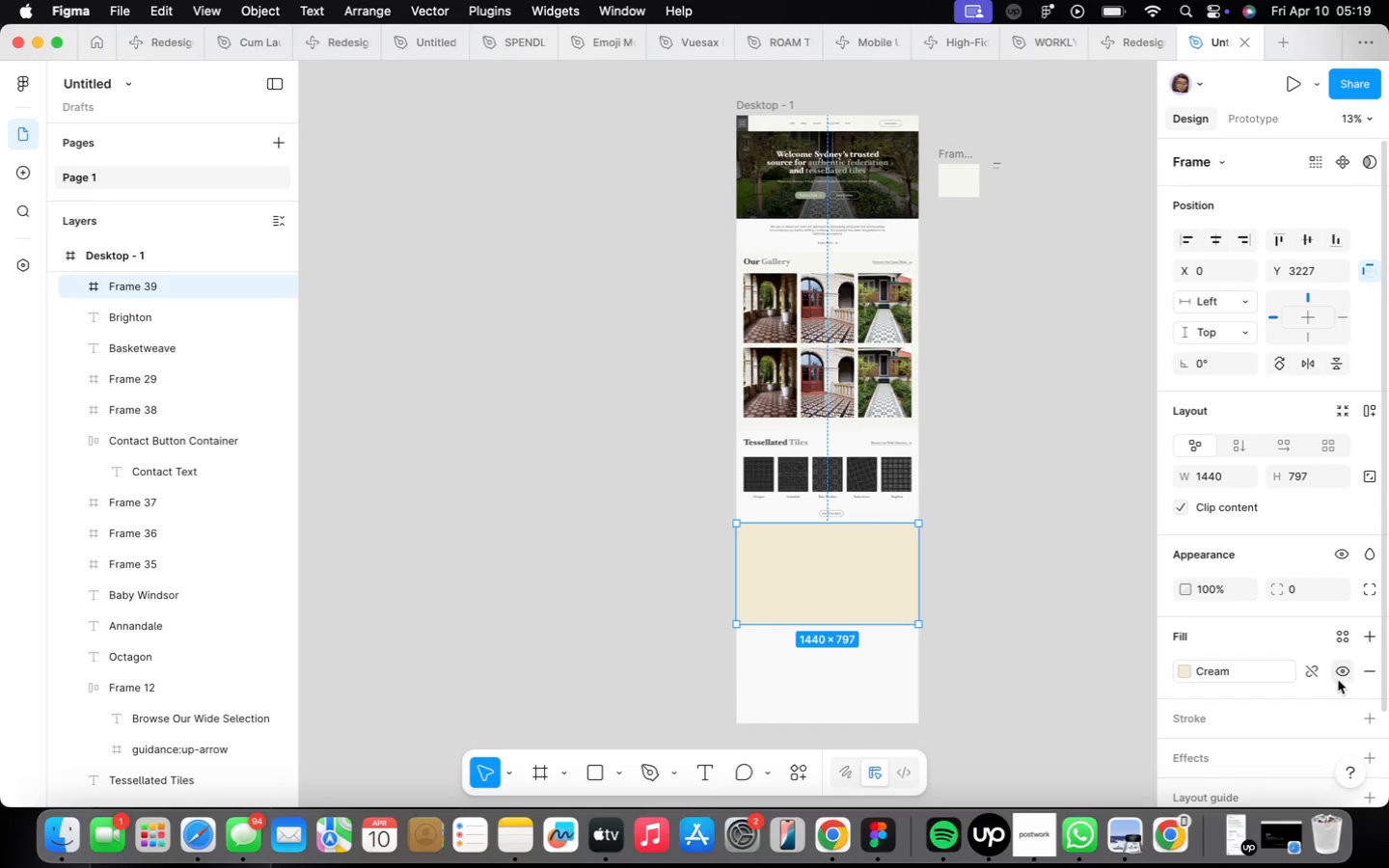 
left_click([1318, 674])
 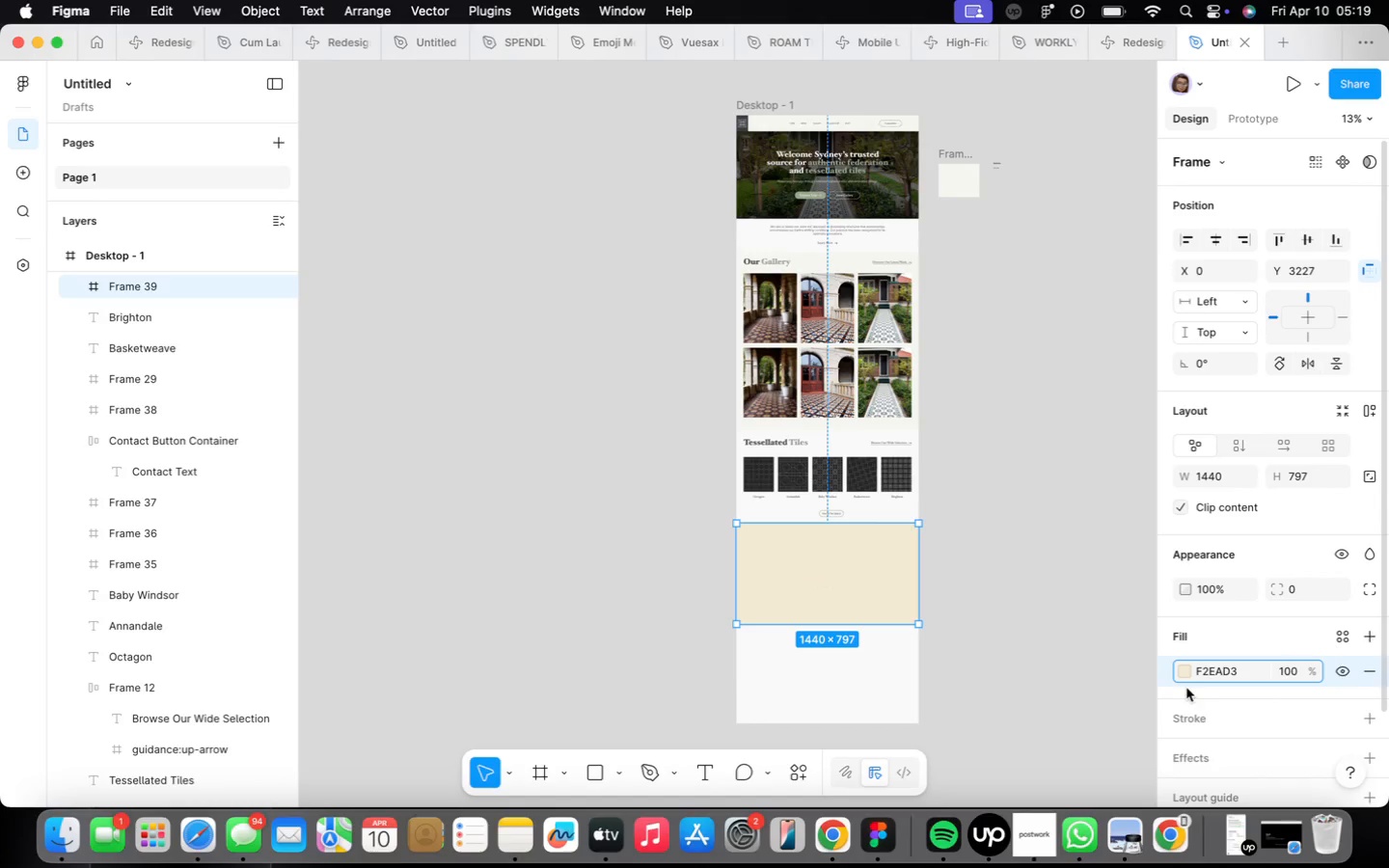 
left_click([1183, 675])
 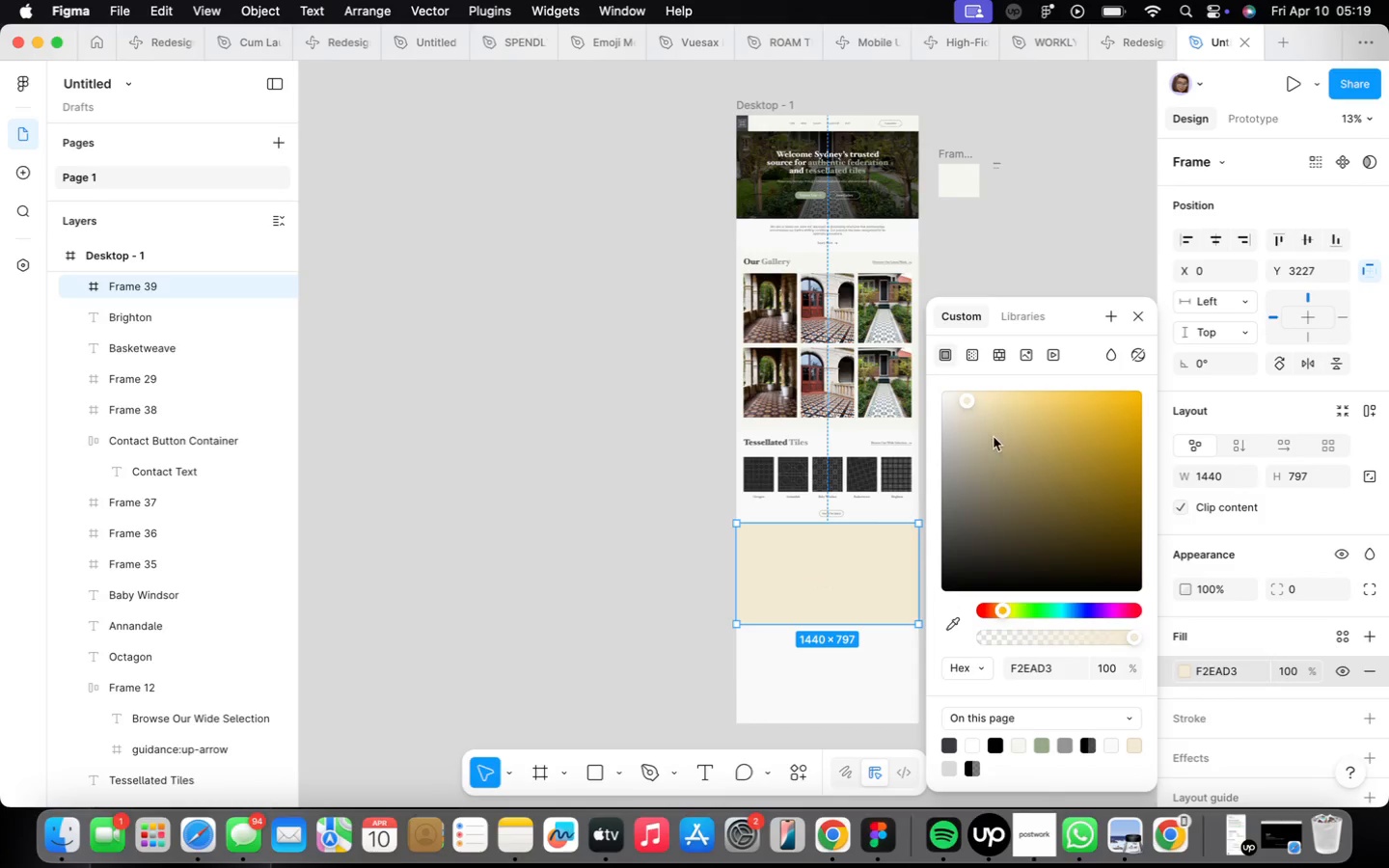 
scroll: coordinate [971, 426], scroll_direction: up, amount: 1.0
 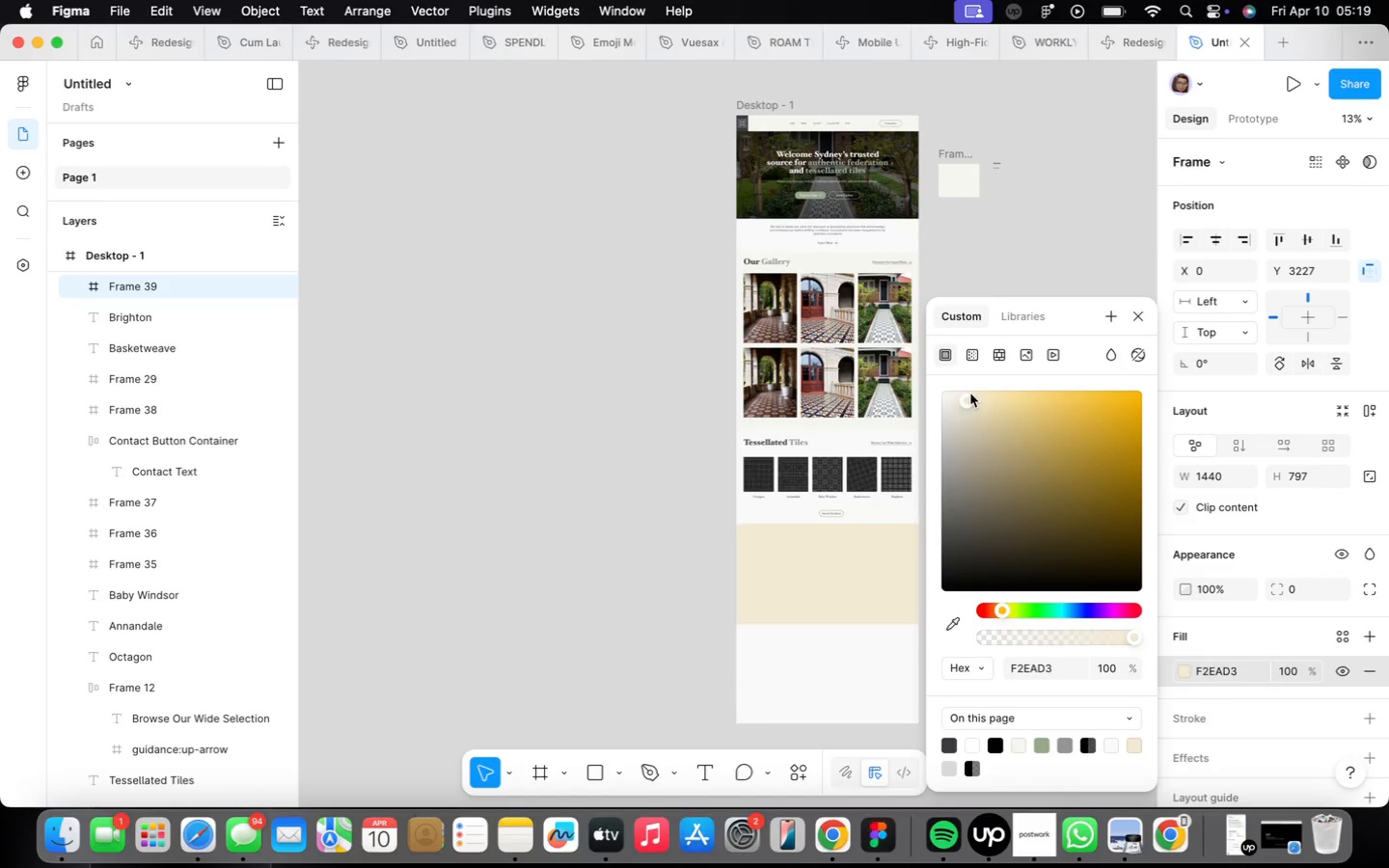 
left_click_drag(start_coordinate=[970, 393], to_coordinate=[953, 426])
 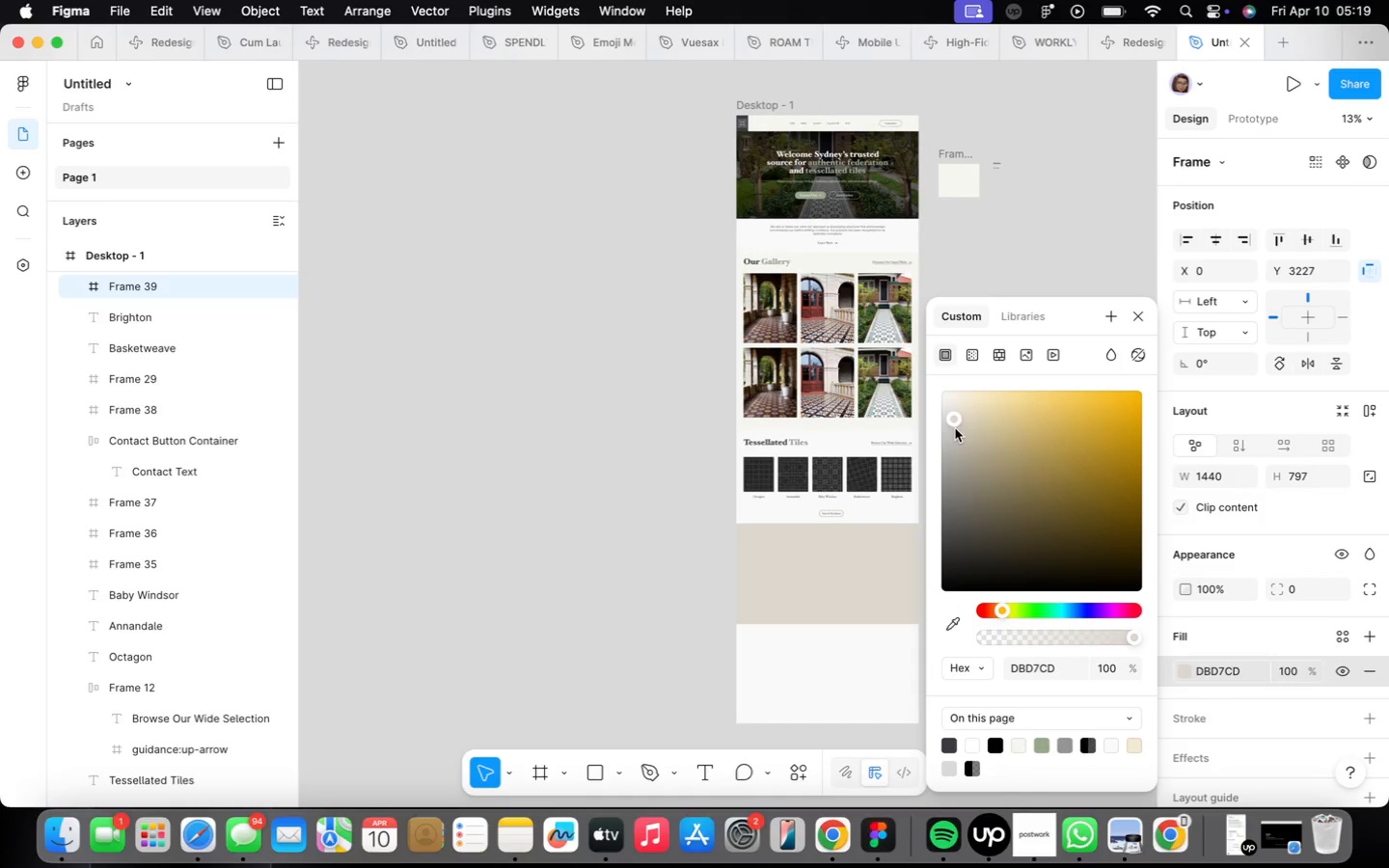 
scroll: coordinate [955, 428], scroll_direction: up, amount: 3.0
 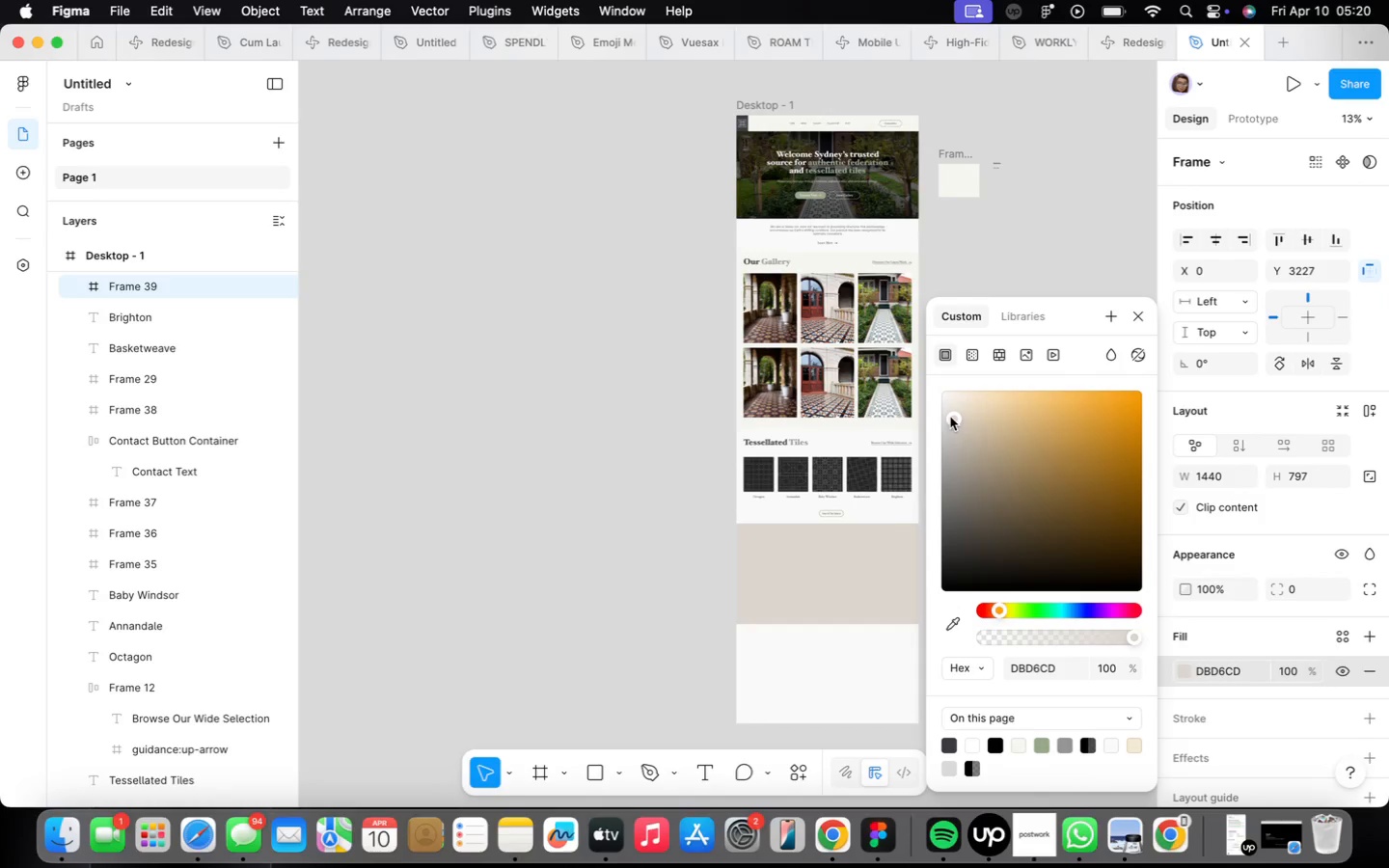 
left_click_drag(start_coordinate=[953, 417], to_coordinate=[938, 409])
 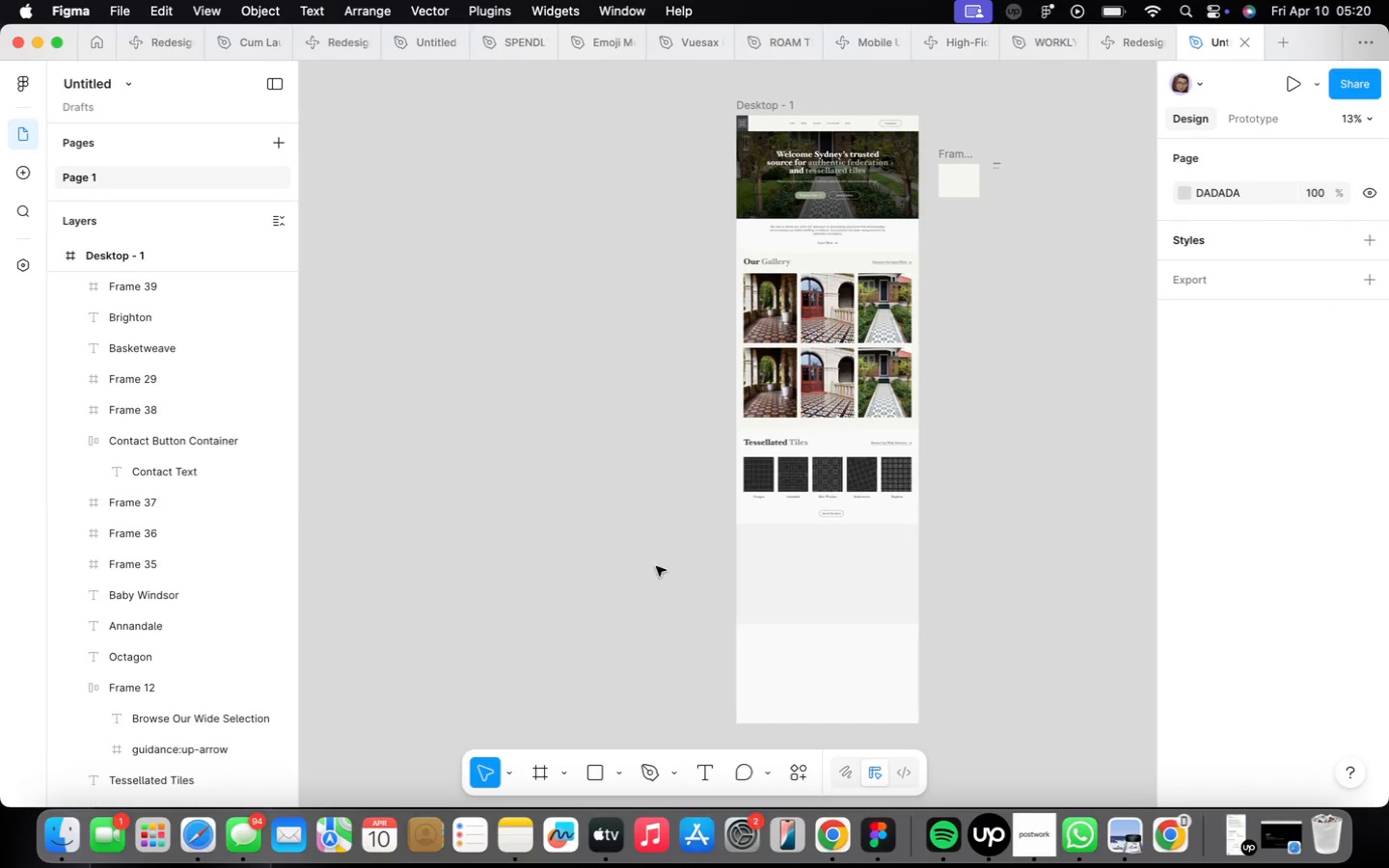 
scroll: coordinate [651, 538], scroll_direction: up, amount: 31.0
 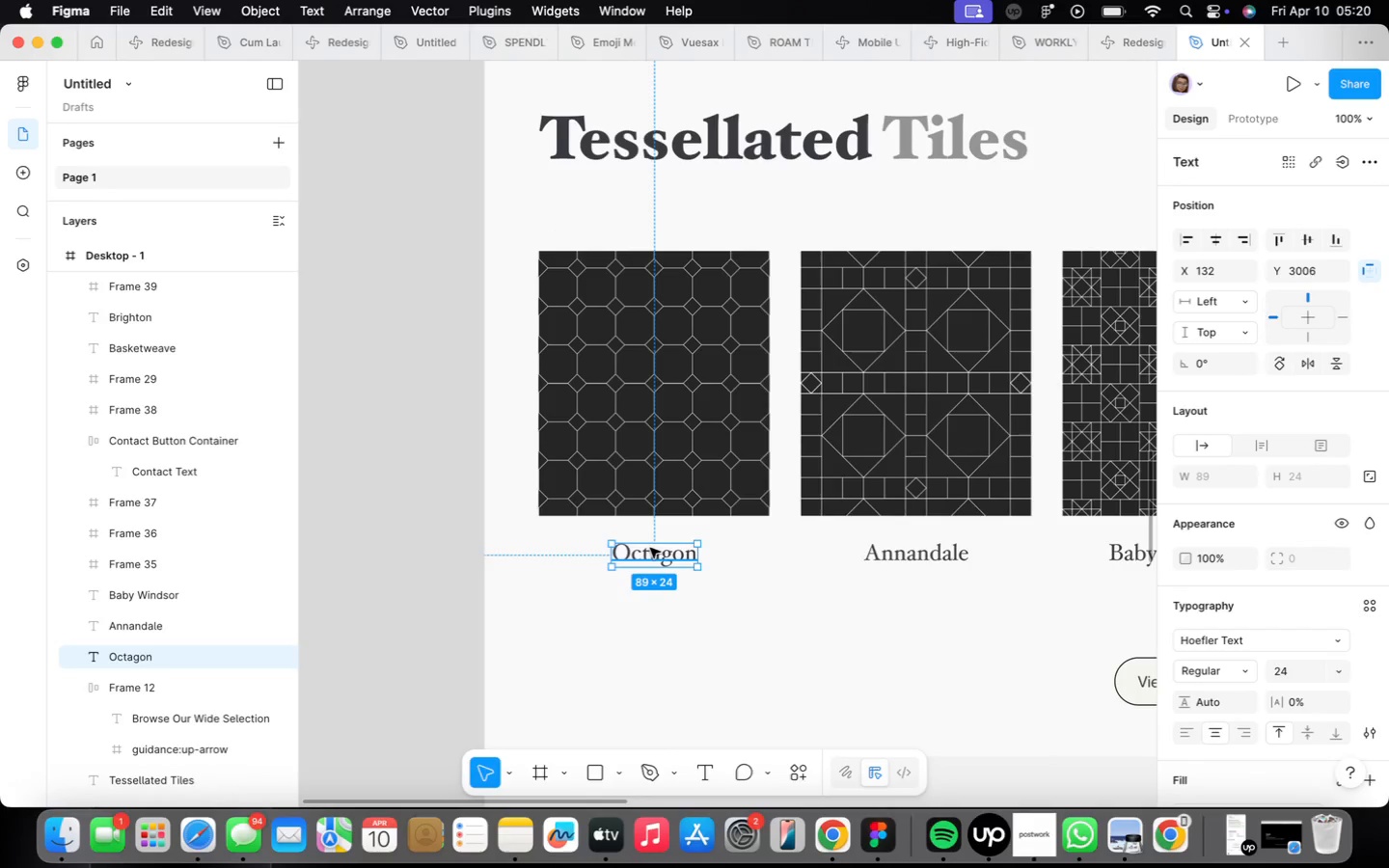 
hold_key(key=ShiftLeft, duration=0.56)
left_click([662, 500])
 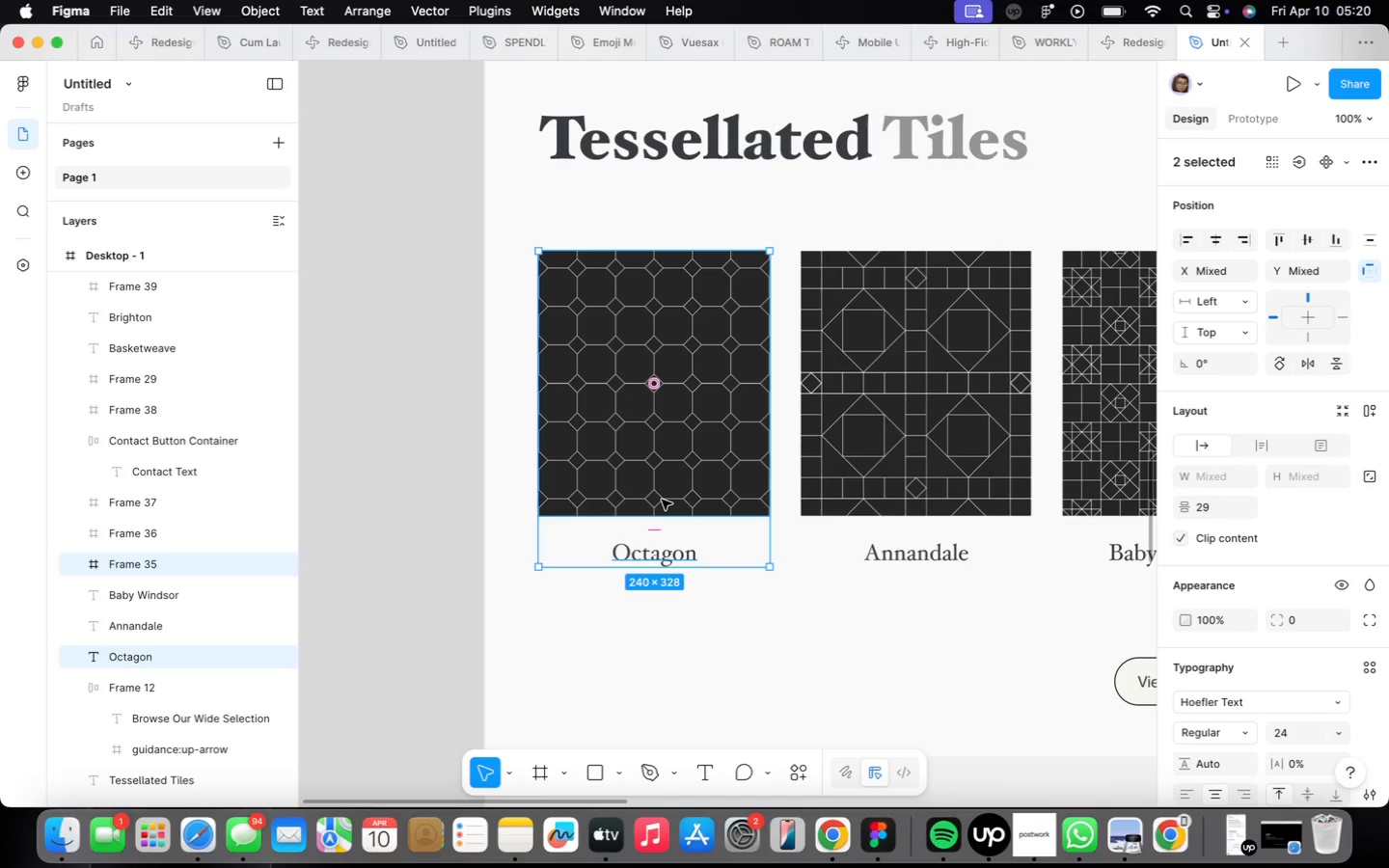 
key(Control+Shift+A)
 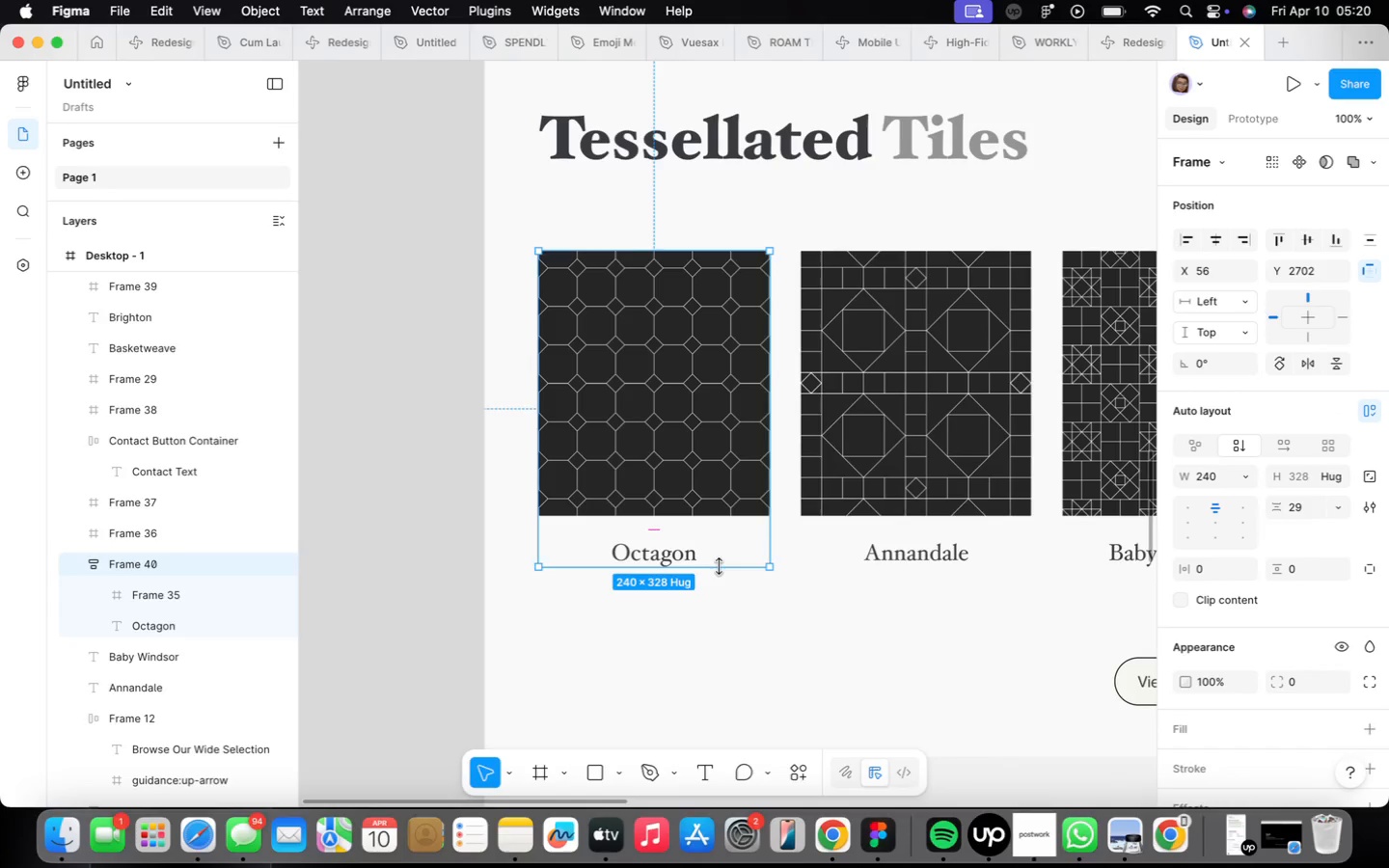 
scroll: coordinate [753, 507], scroll_direction: down, amount: 5.0
 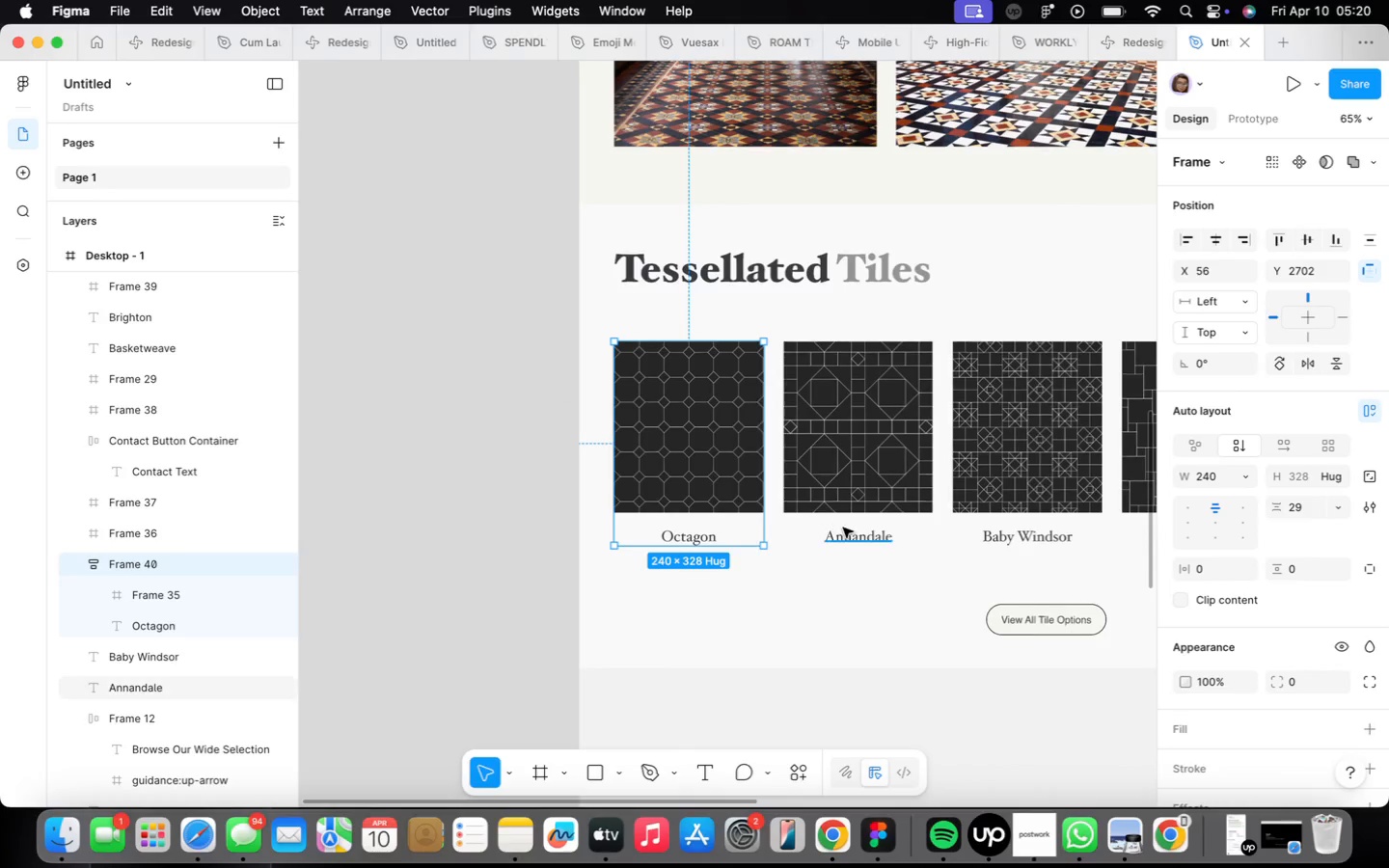 
left_click([846, 539])
 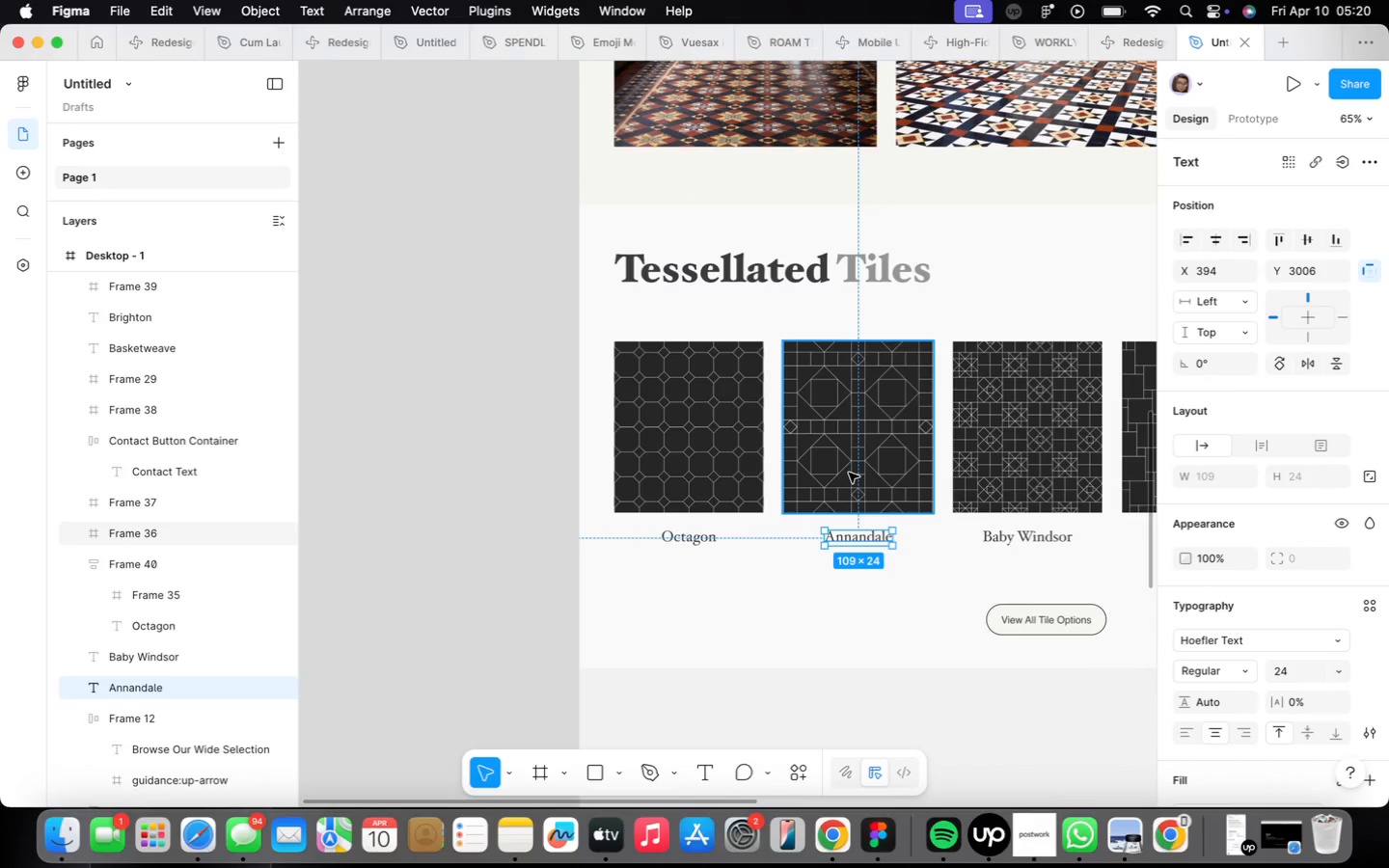 
hold_key(key=ShiftLeft, duration=0.45)
left_click([849, 473])
 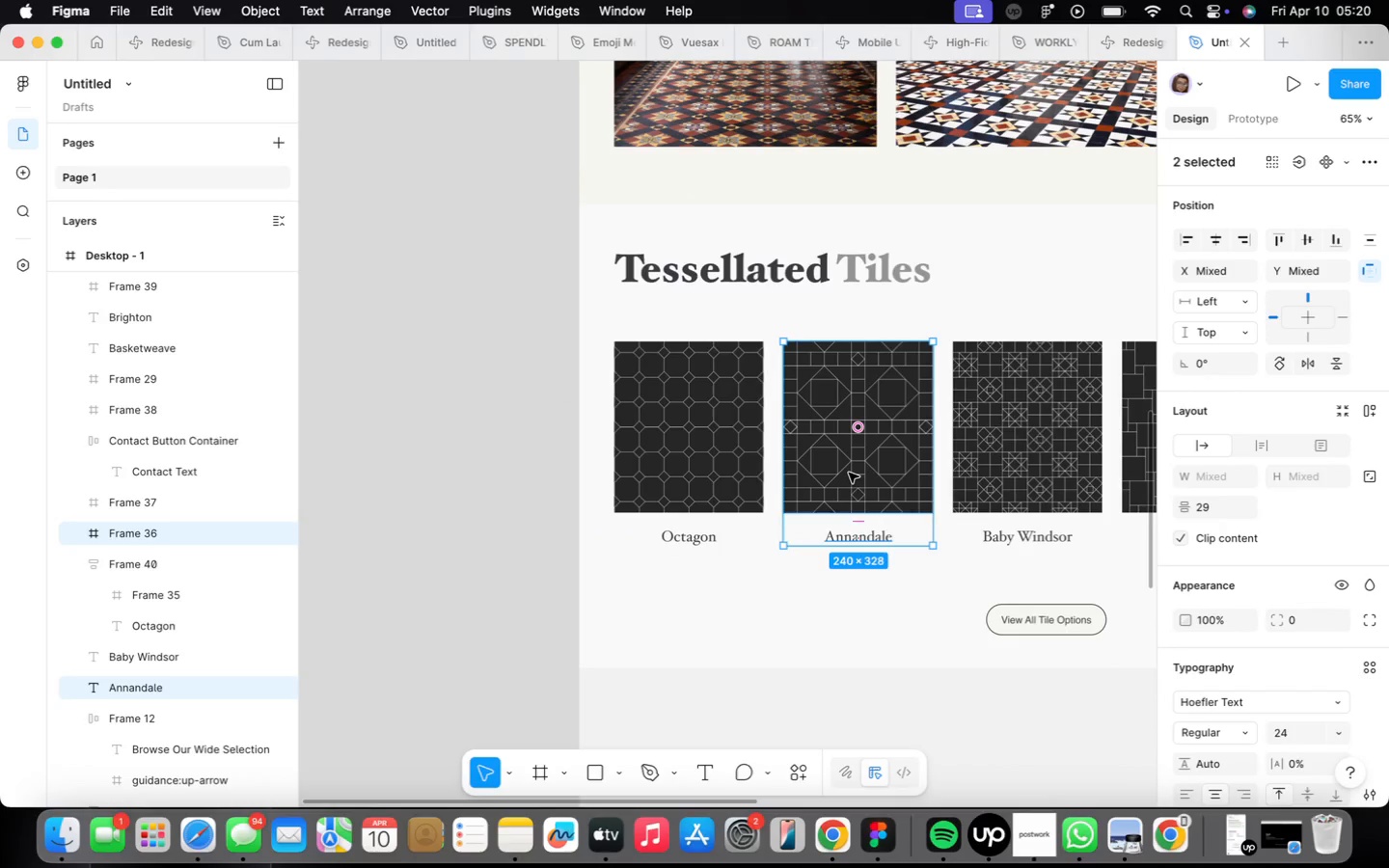 
left_click([849, 473])
 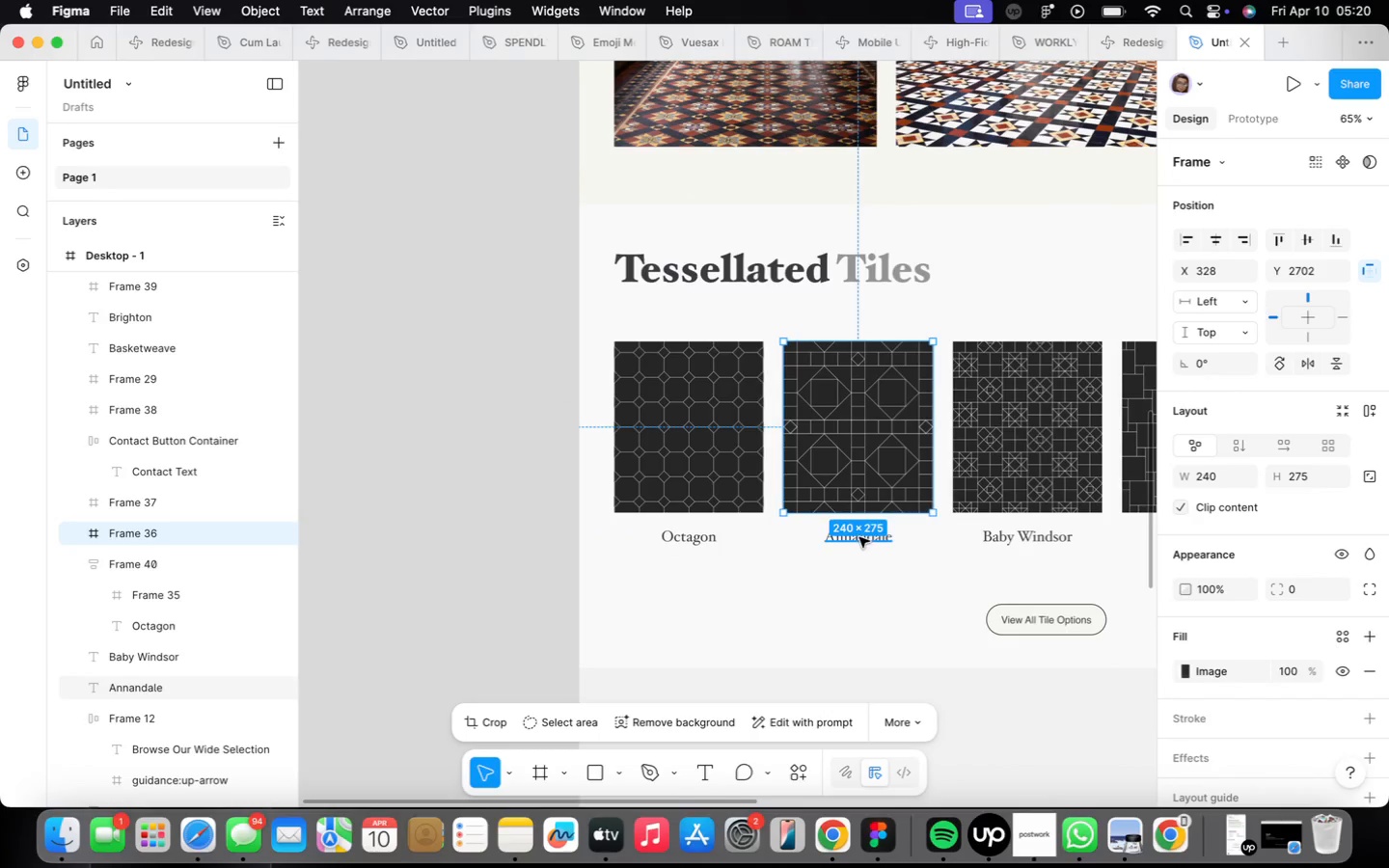 
left_click([858, 537])
 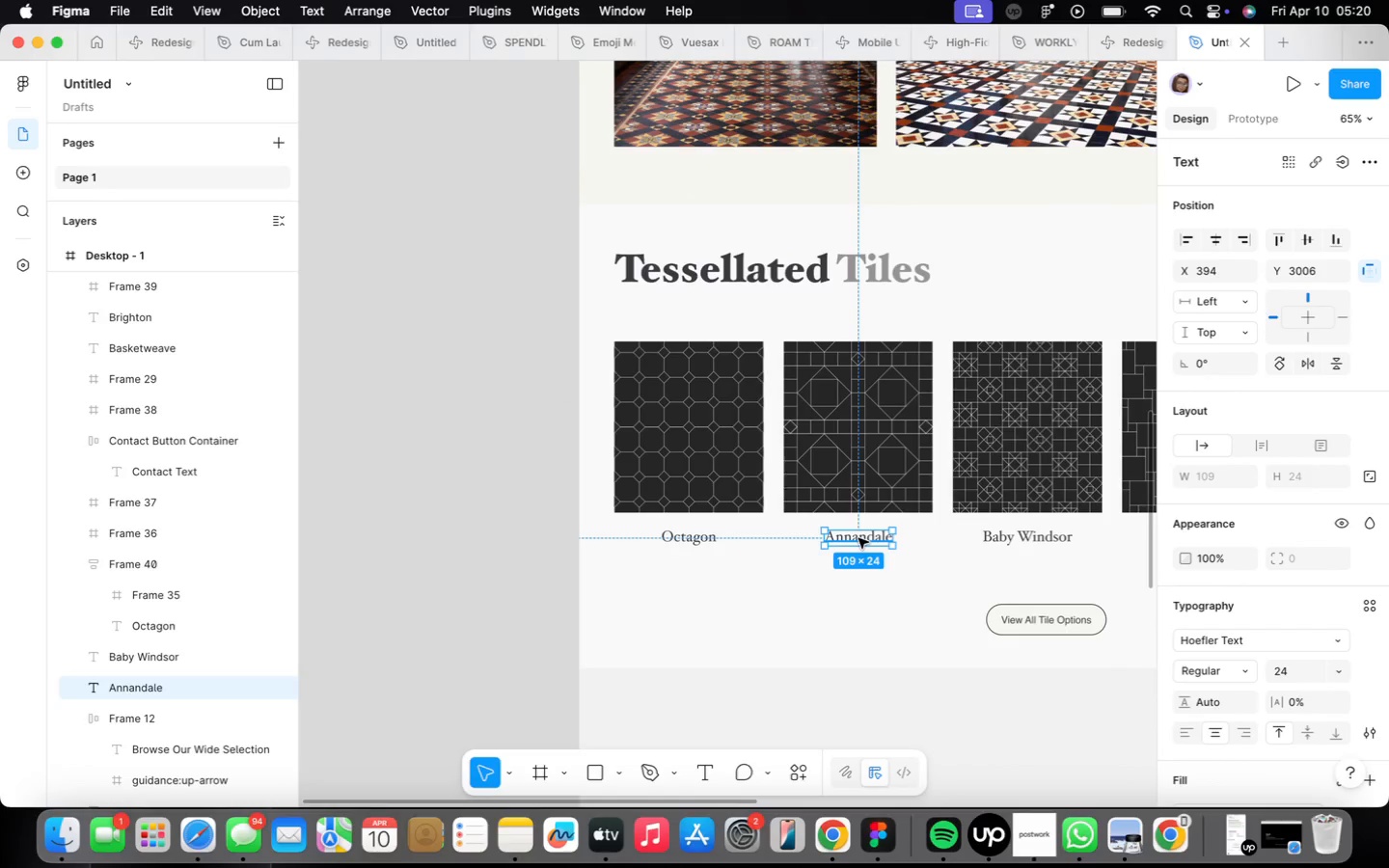 
key(Control+Shift+A)
 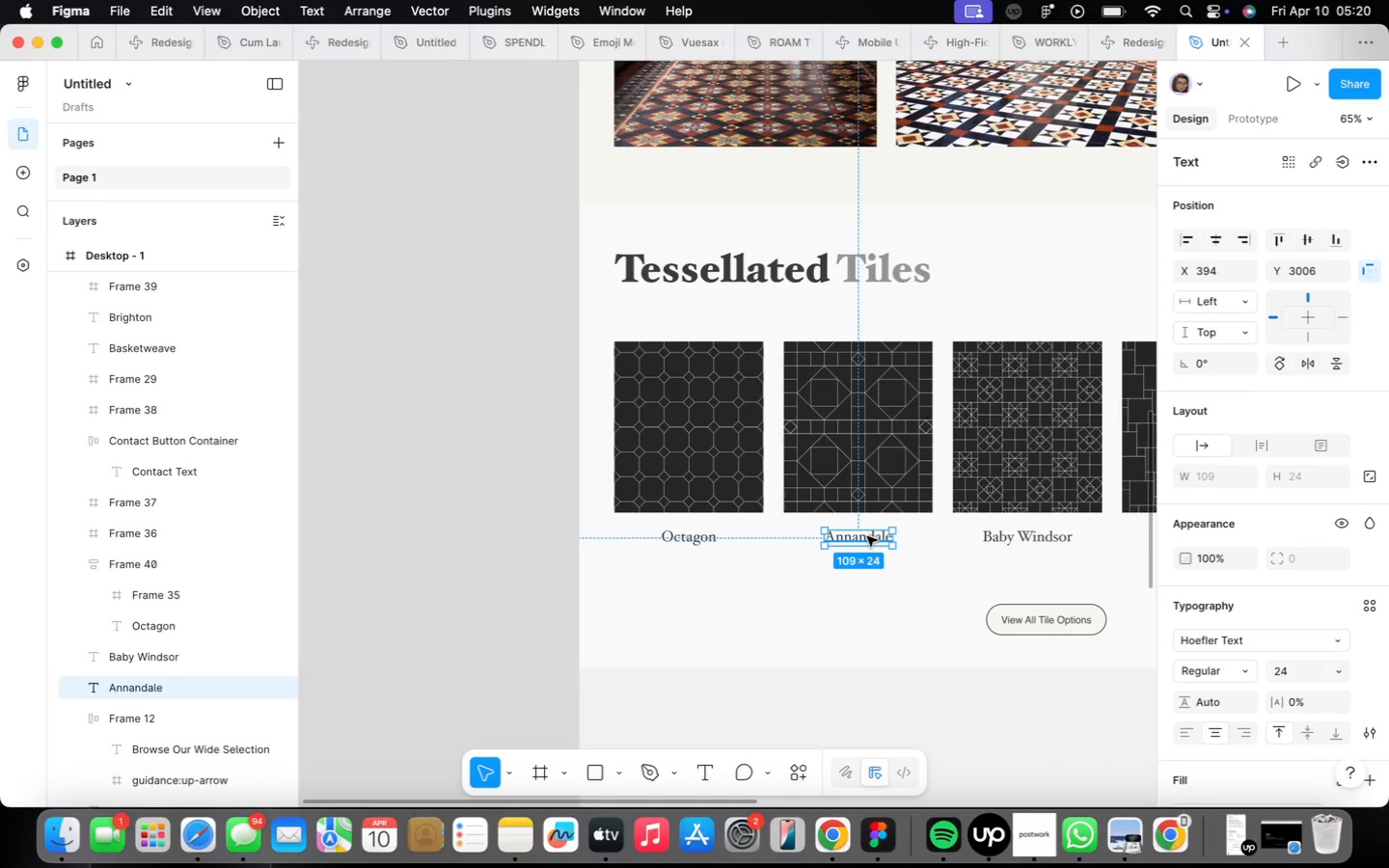 
left_click([901, 435])
 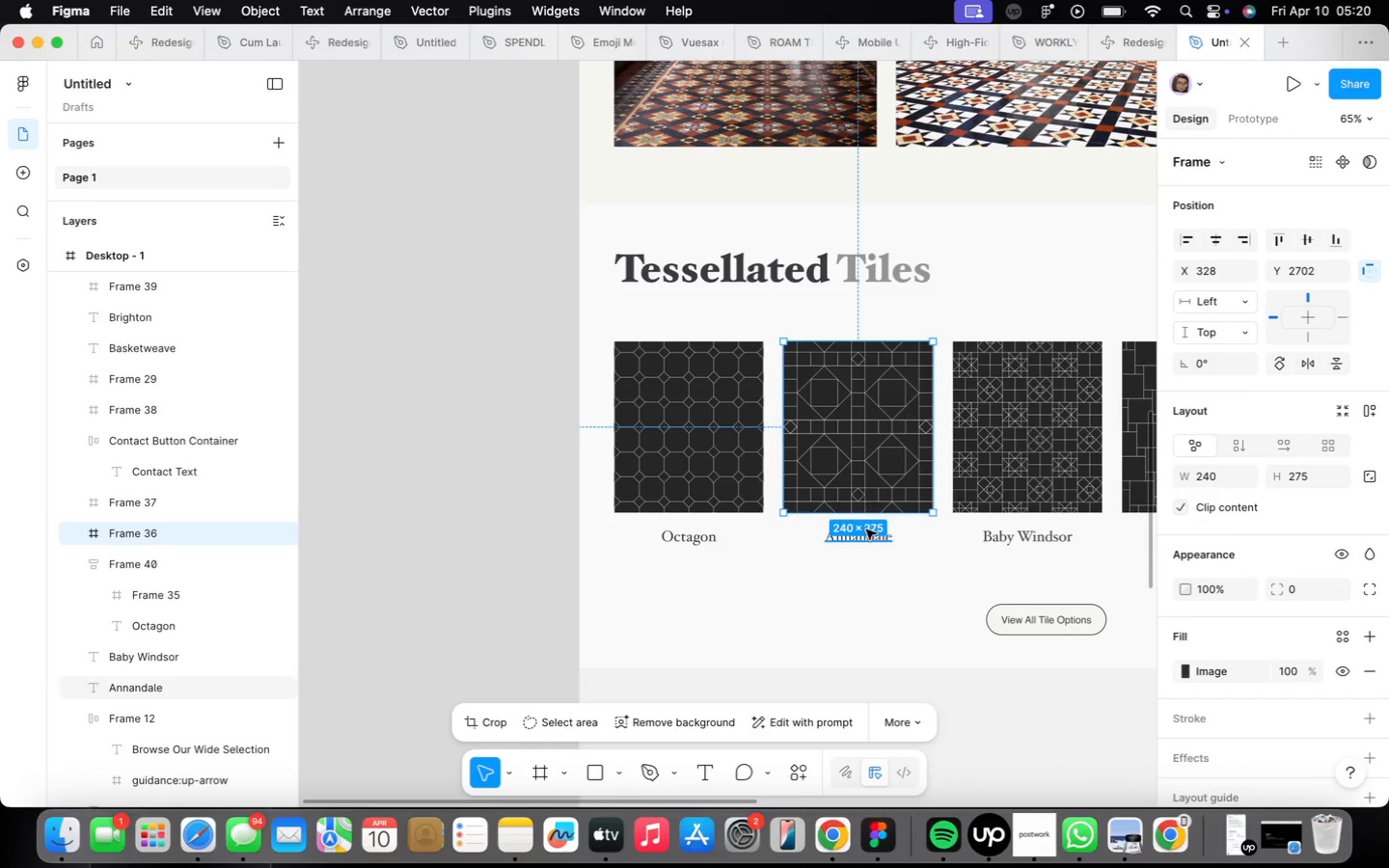 
left_click([880, 551])
 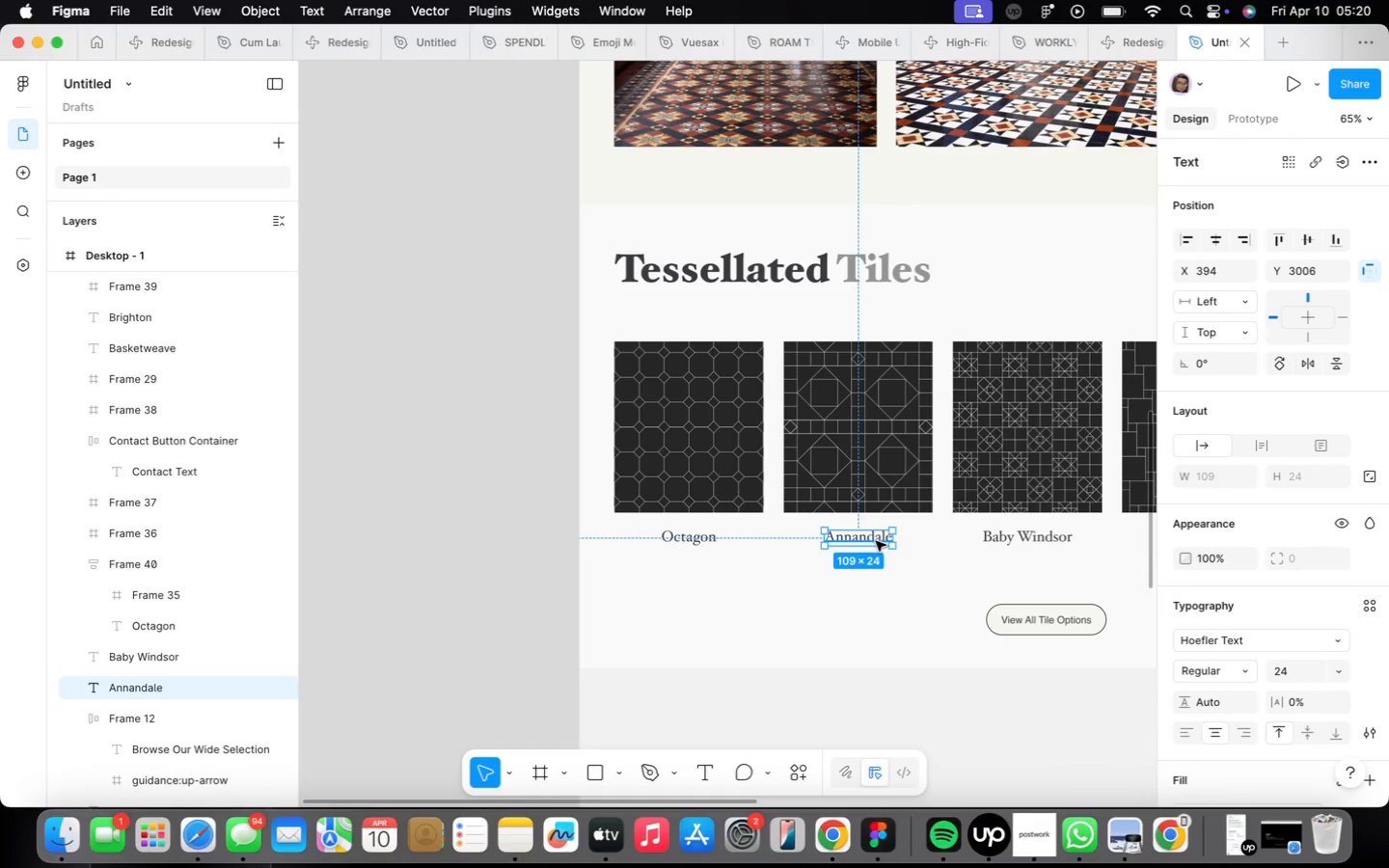 
scroll: coordinate [876, 542], scroll_direction: up, amount: 9.0
 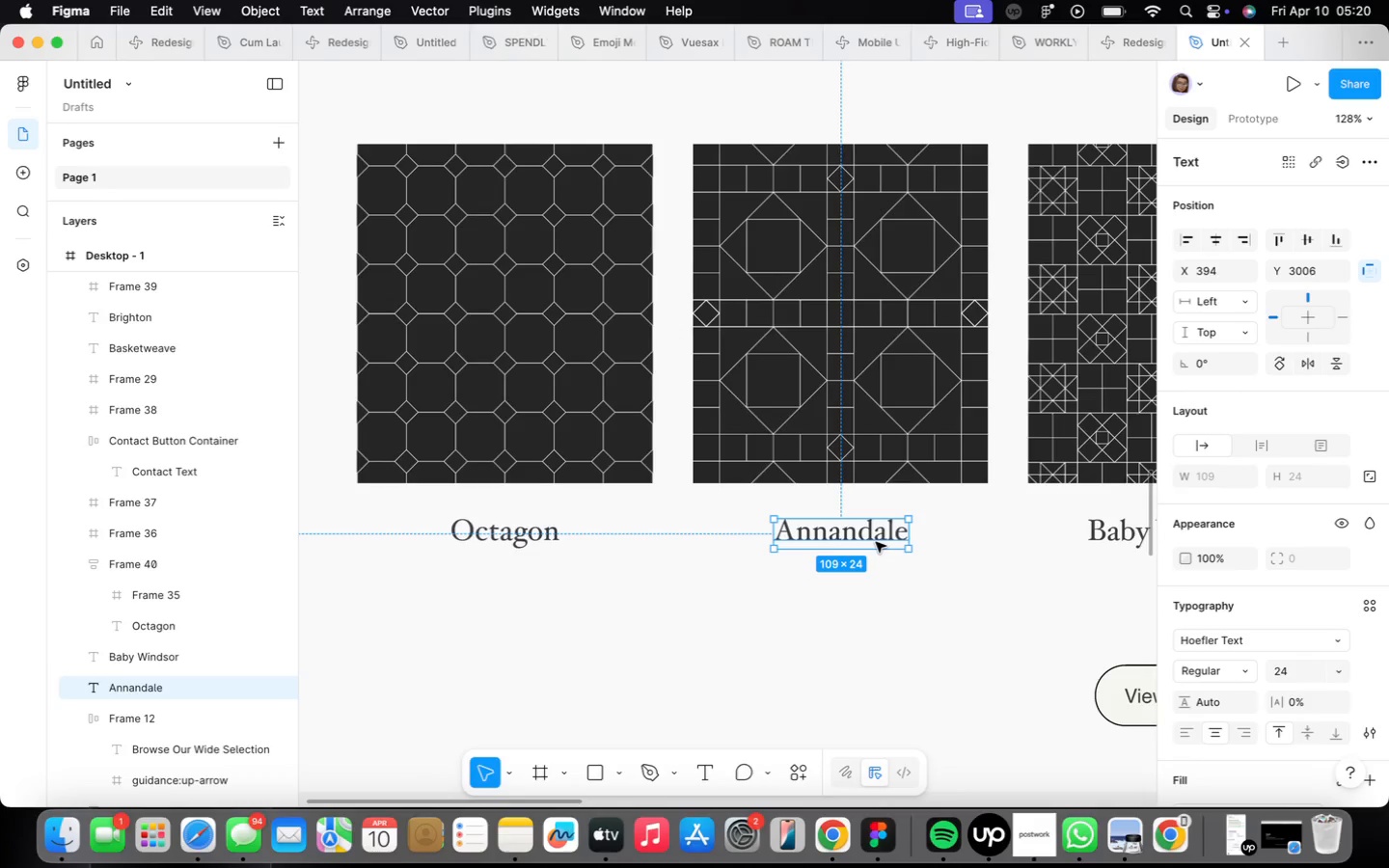 
scroll: coordinate [876, 542], scroll_direction: down, amount: 10.0
 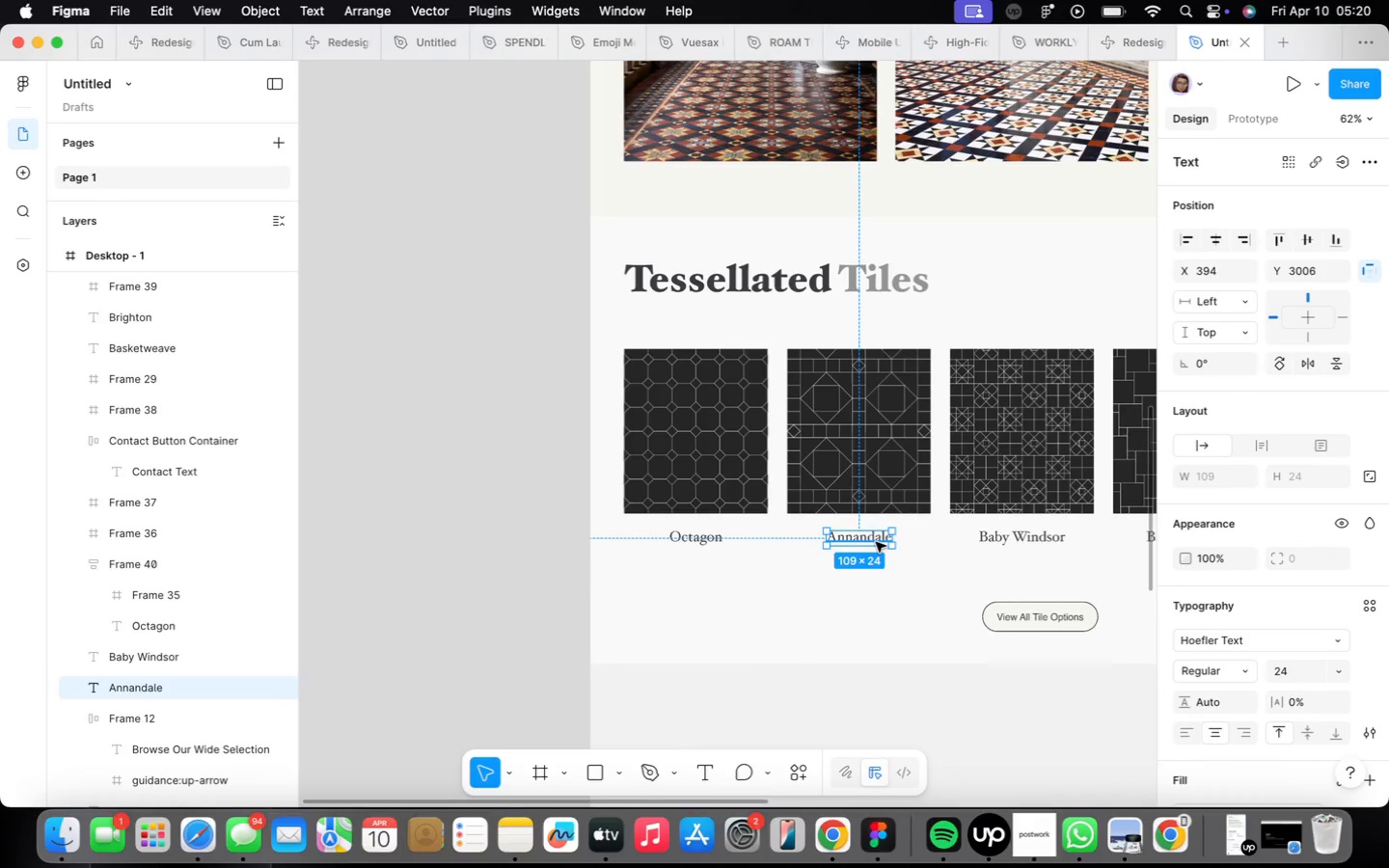 
hold_key(key=ControlLeft, duration=0.9)
 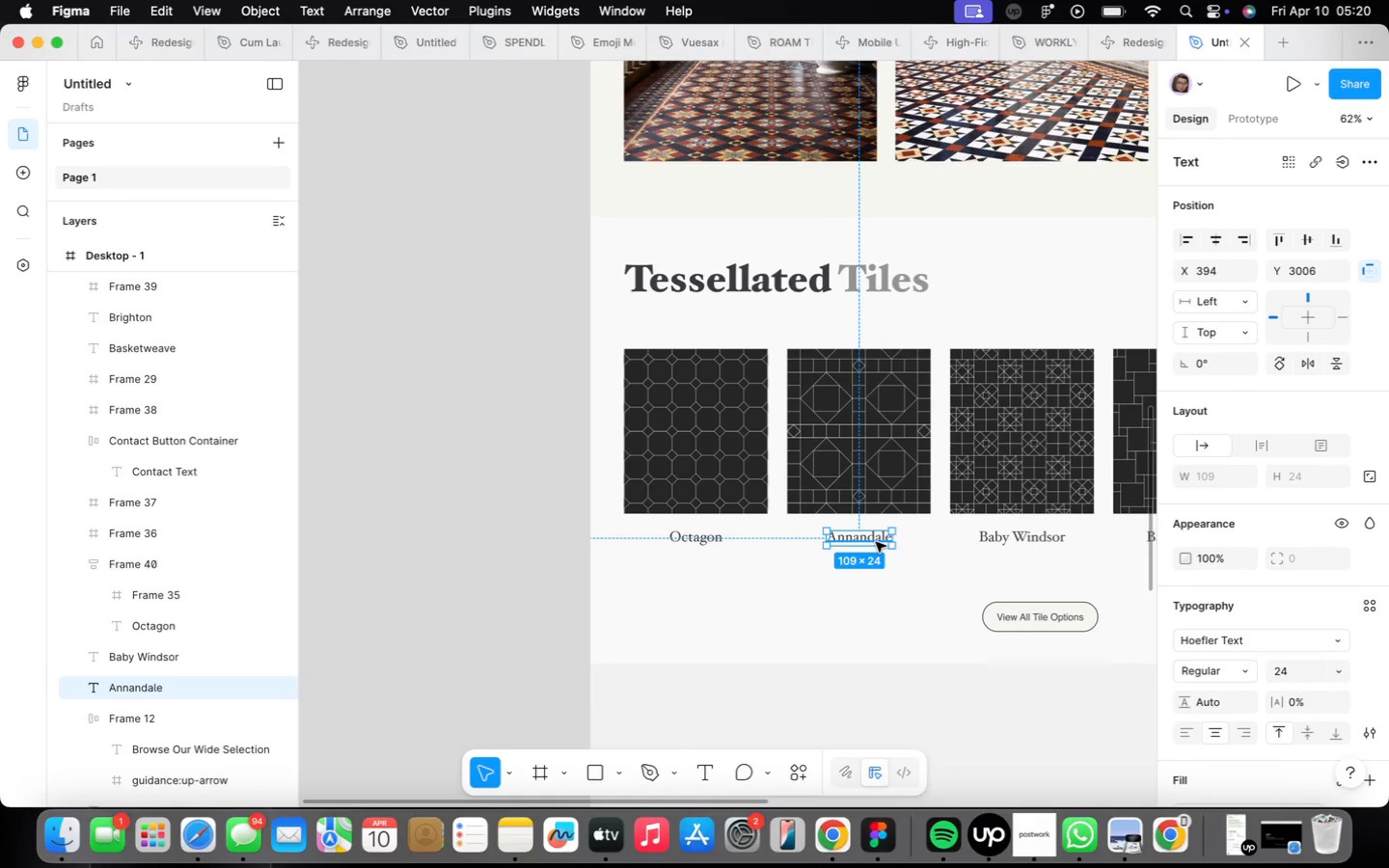 
hold_key(key=ShiftLeft, duration=0.43)
 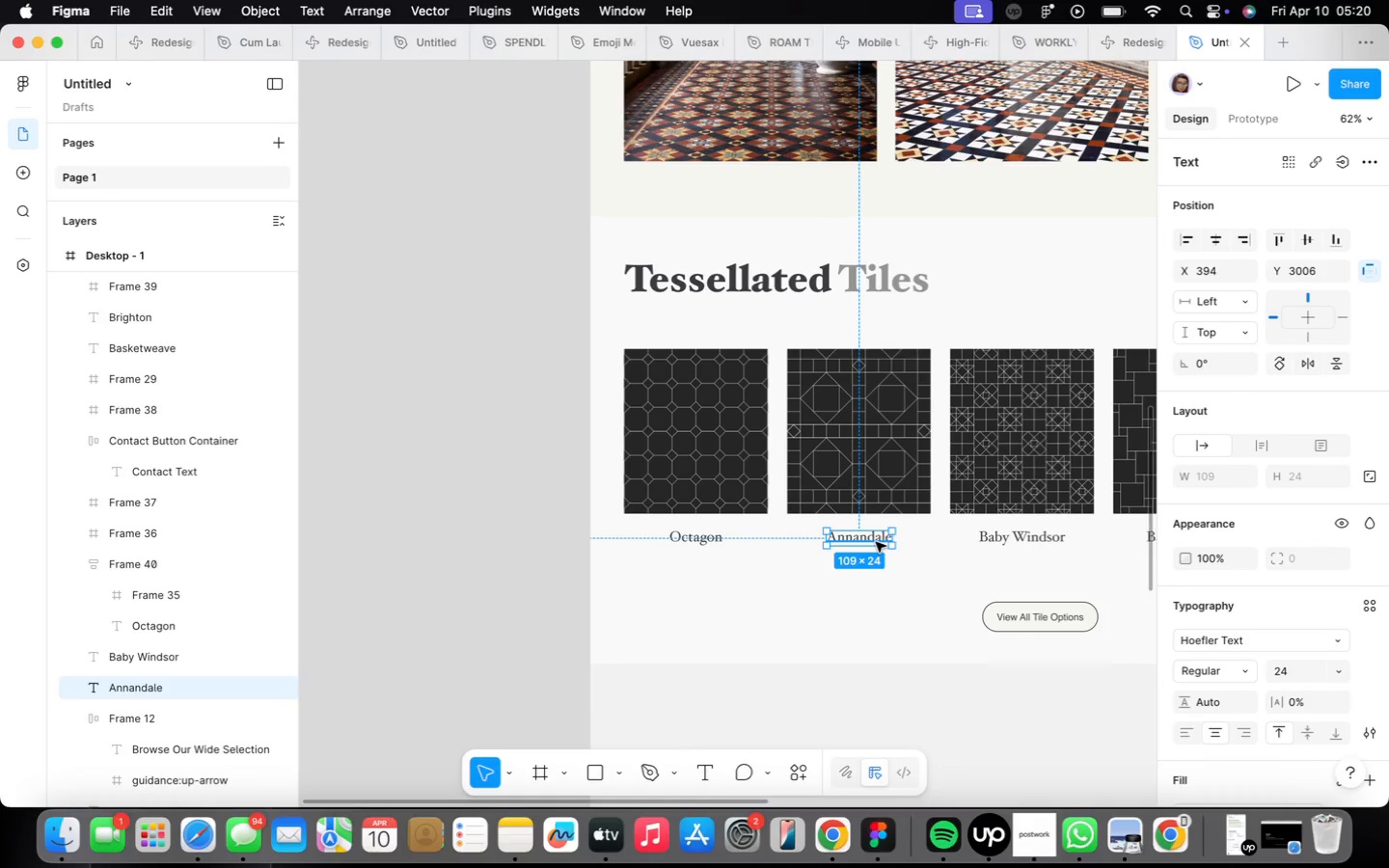 
hold_key(key=A, duration=0.33)
 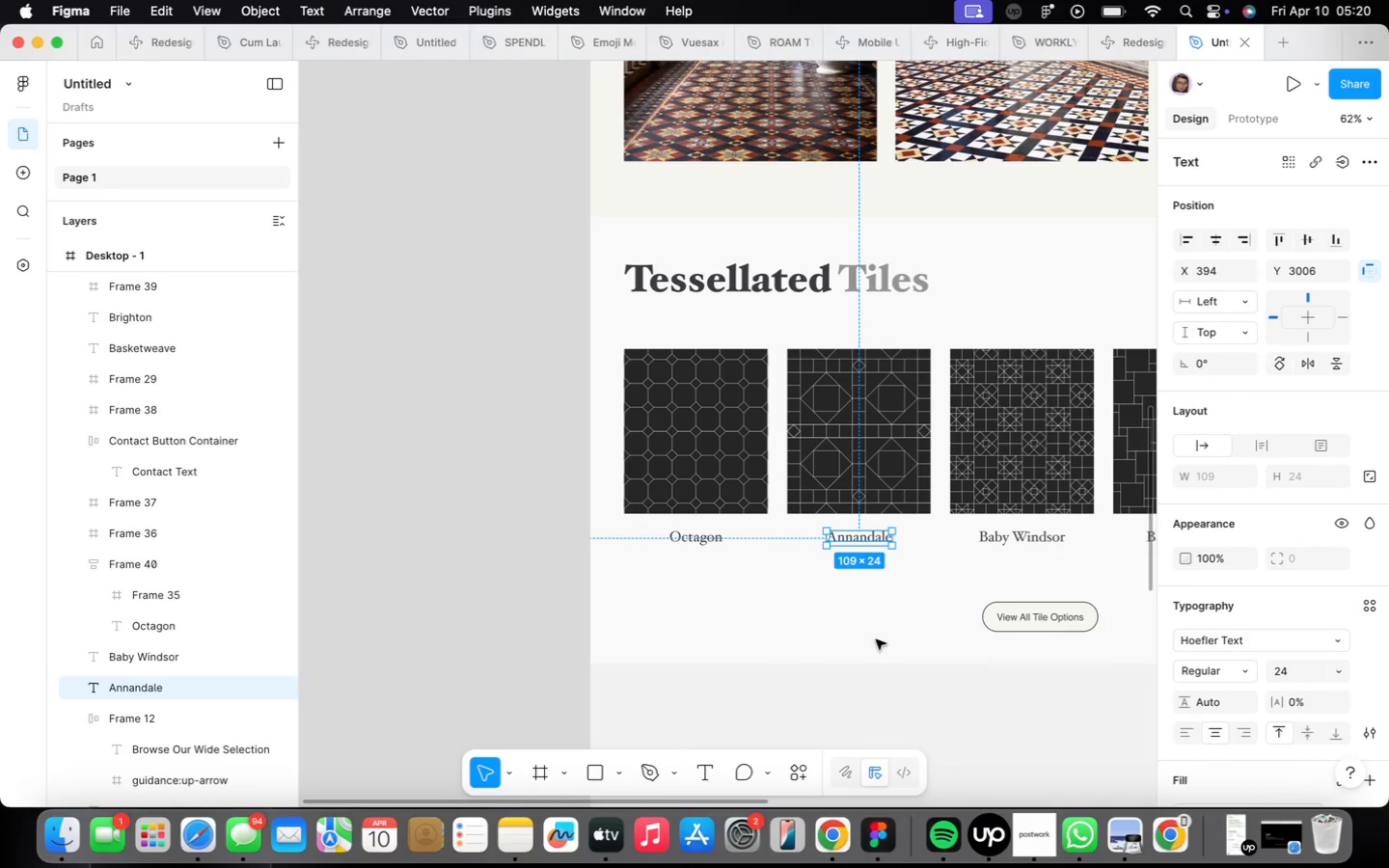 
left_click([804, 767])
 